 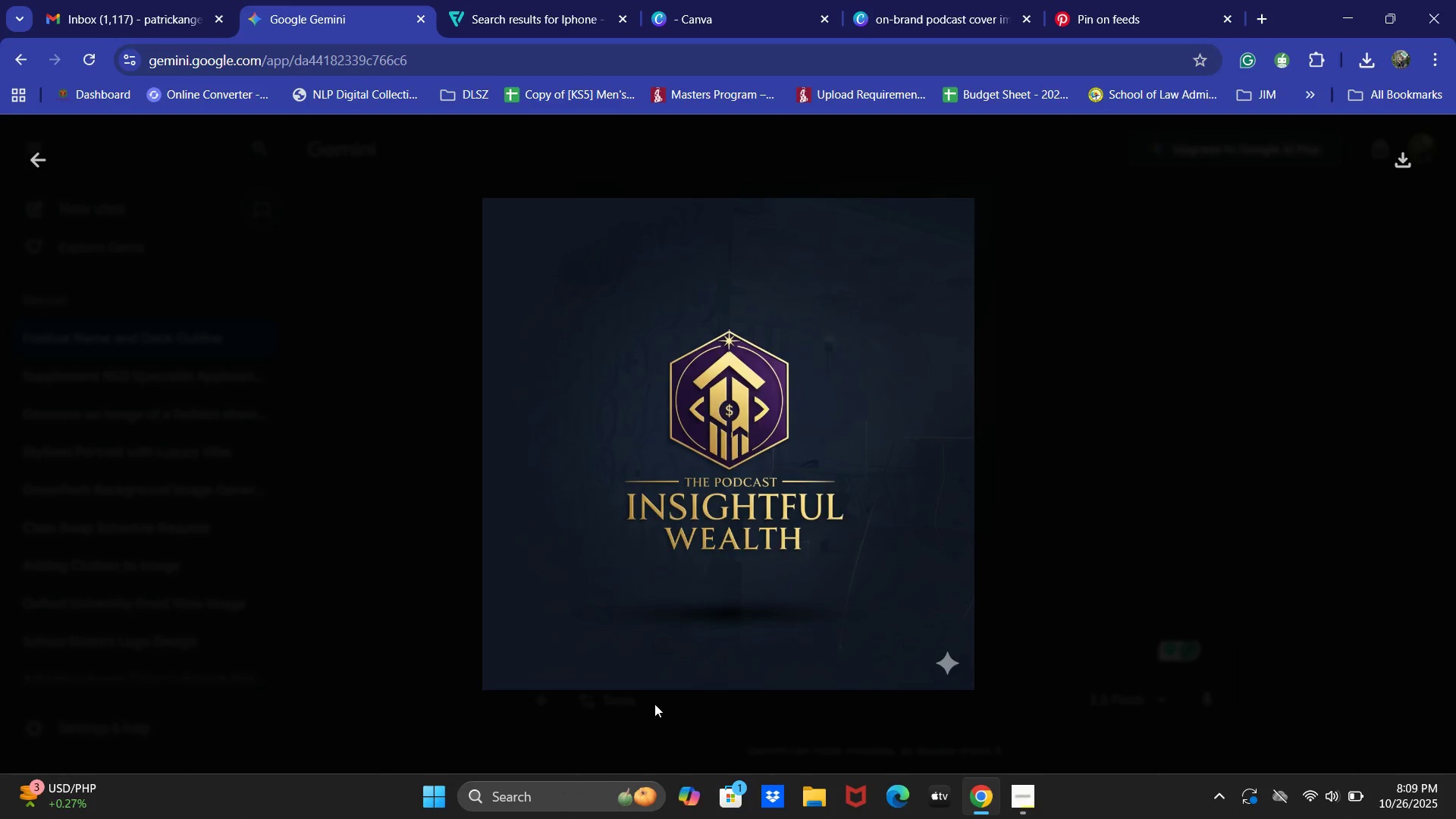 
type(Generate a headshot of a )
key(Backspace)
key(Backspace)
type(the make)
key(Backspace)
key(Backspace)
type(le speaker. Make i)
key(Backspace)
type(him appear like somene)
key(Backspace)
key(Backspace)
type(one fro )
key(Backspace)
type(m investing fim)
key(Backspace)
type(rms)
 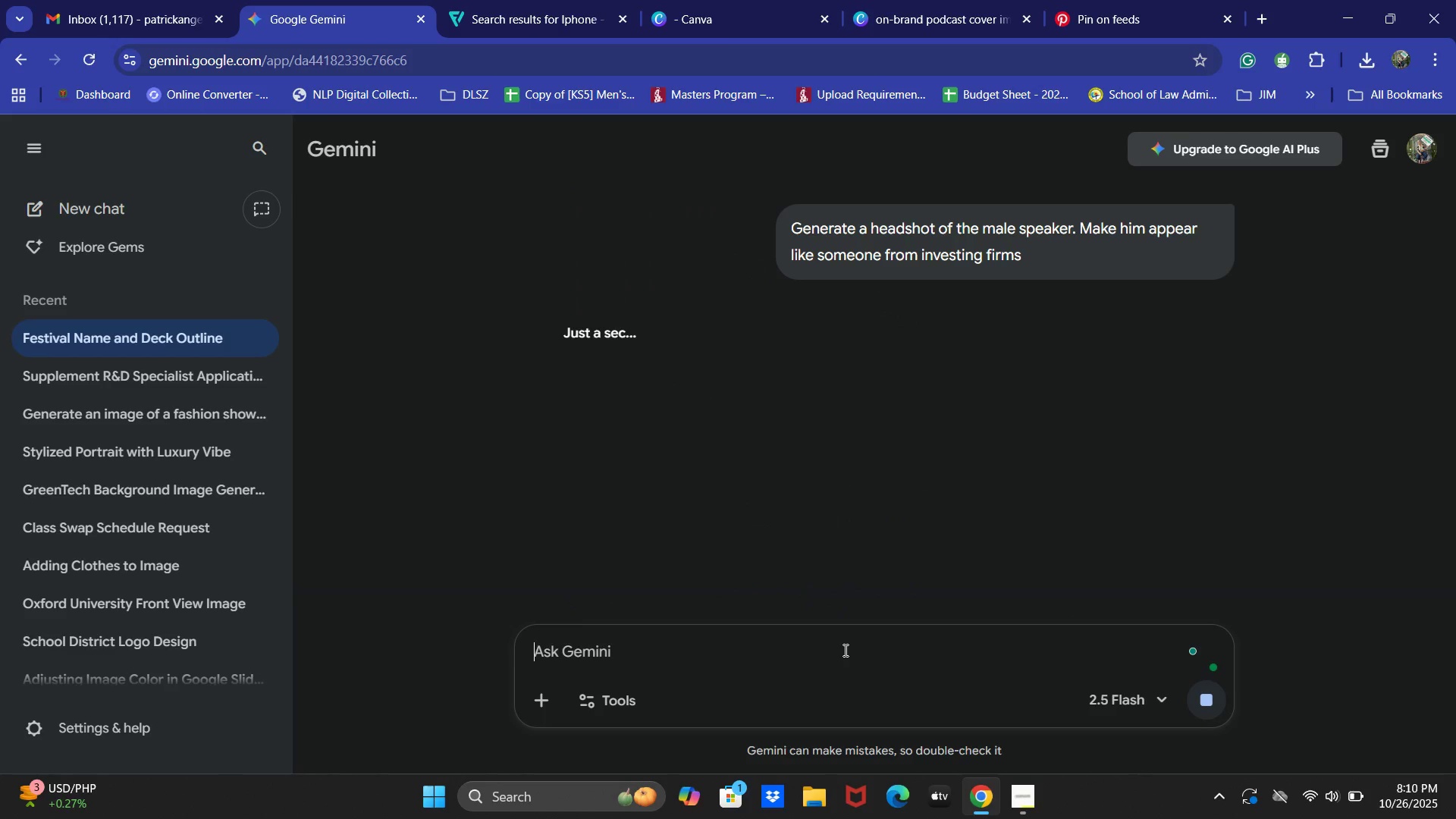 
 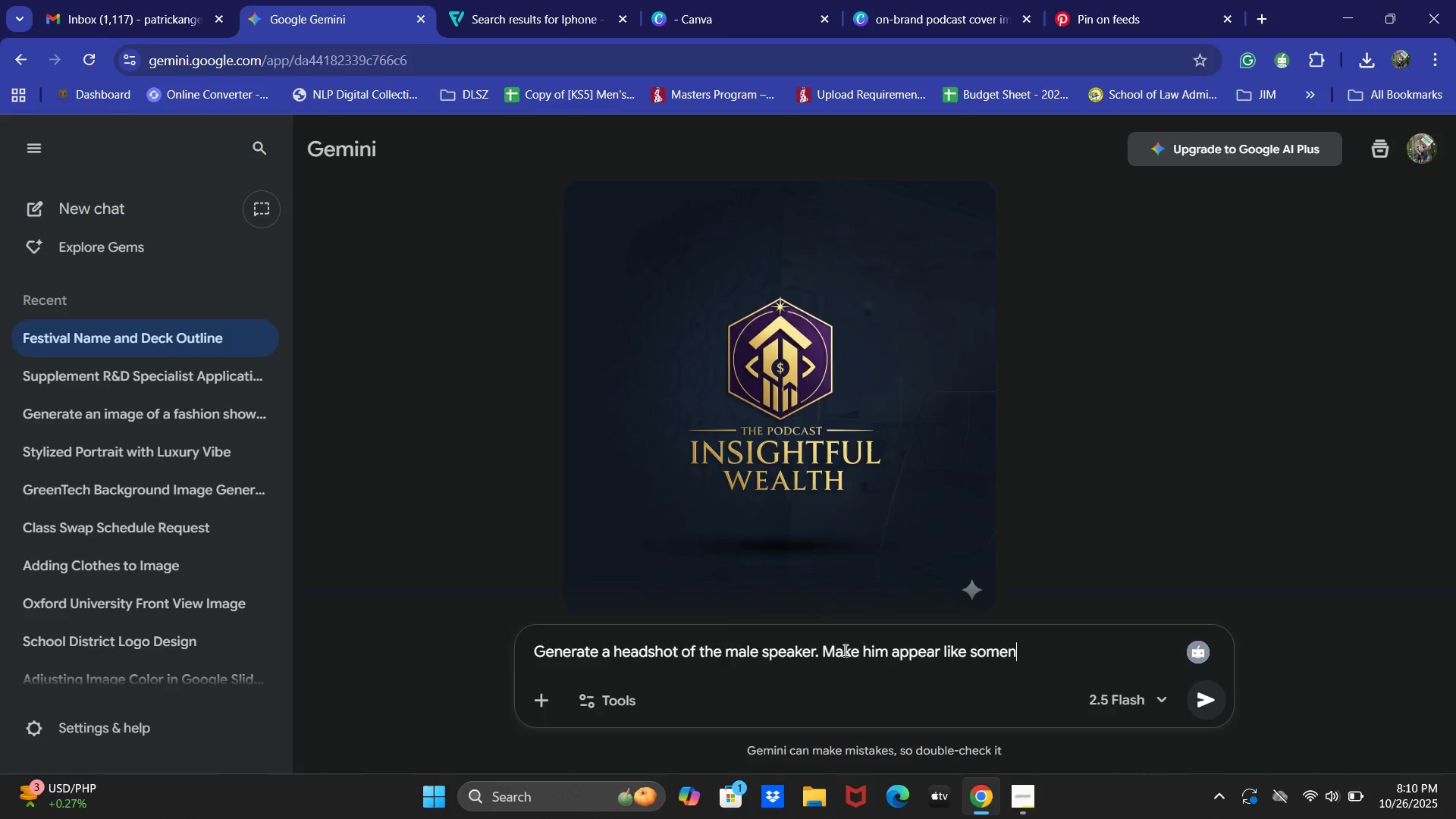 
key(Enter)
 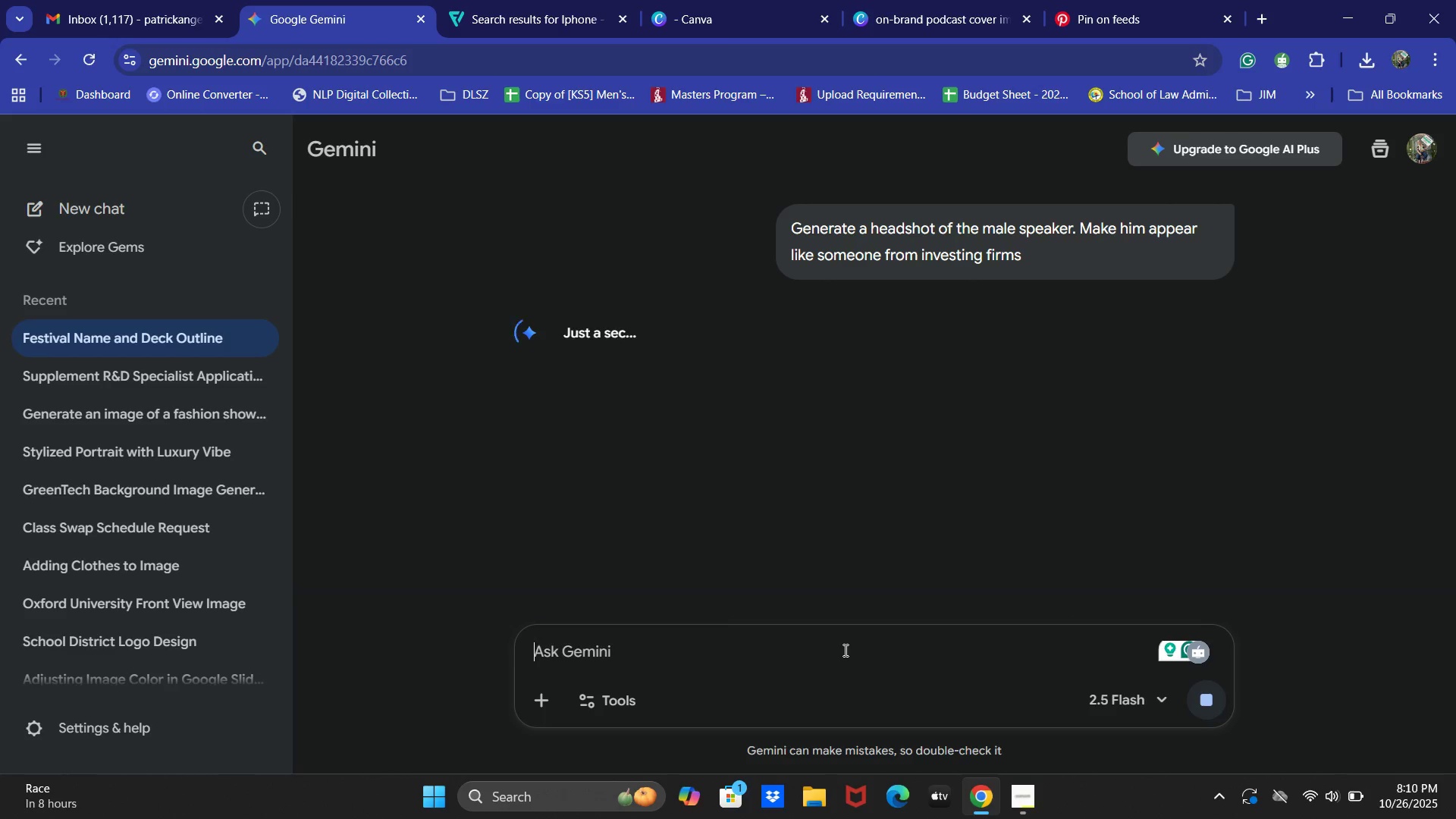 
wait(40.22)
 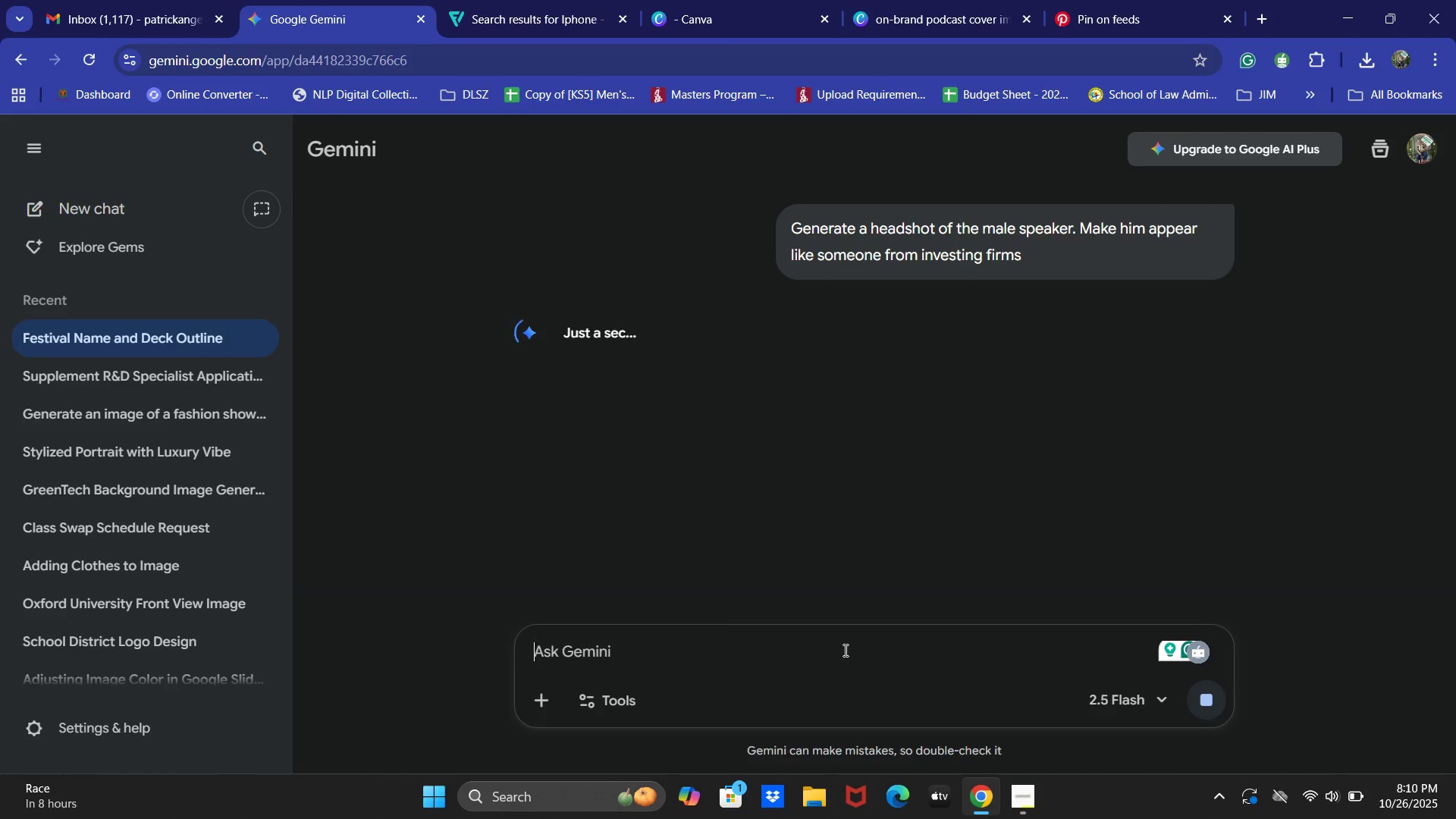 
scroll: coordinate [887, 406], scroll_direction: down, amount: 3.0
 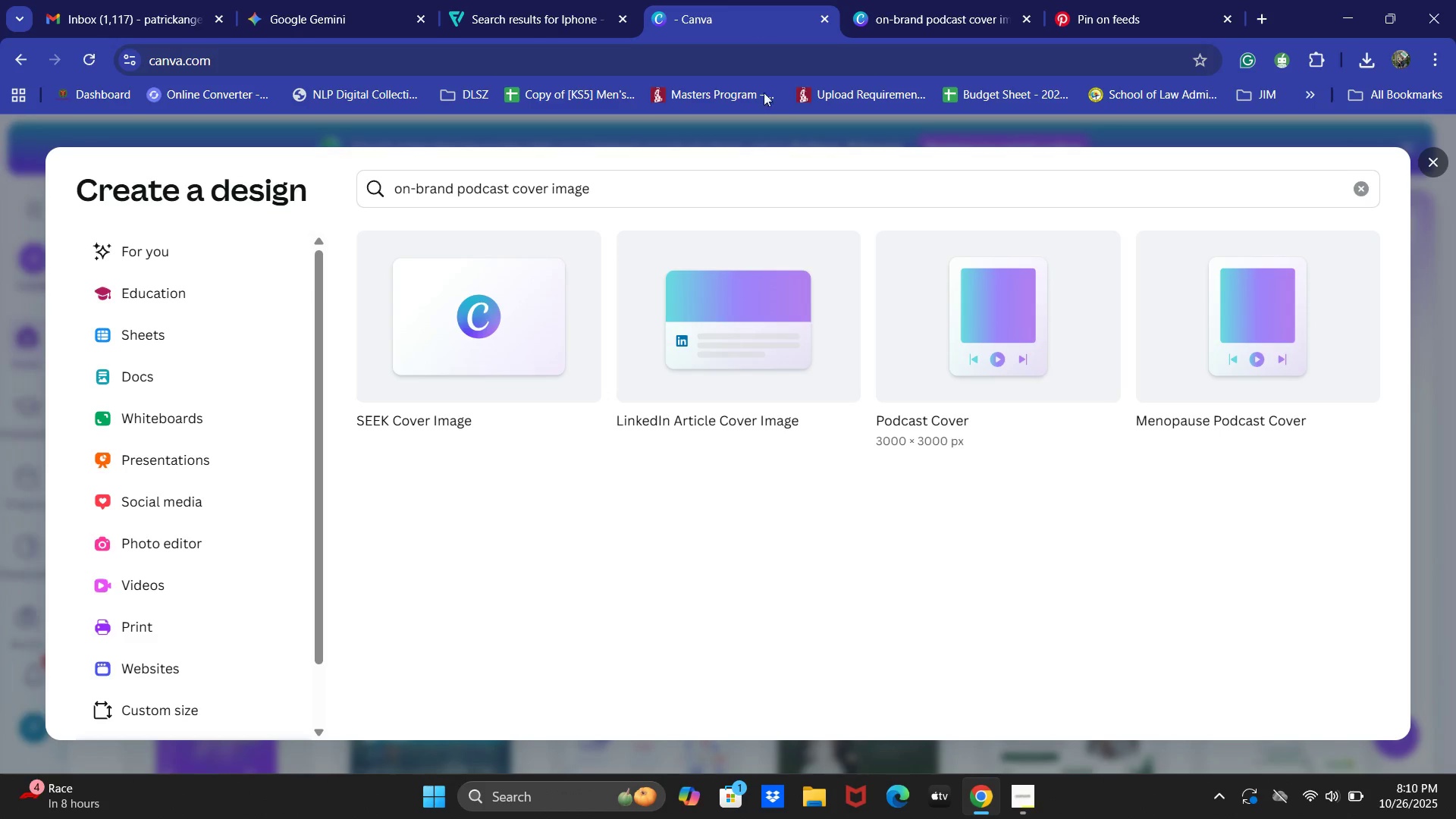 
left_click_drag(start_coordinate=[934, 0], to_coordinate=[940, 0])
 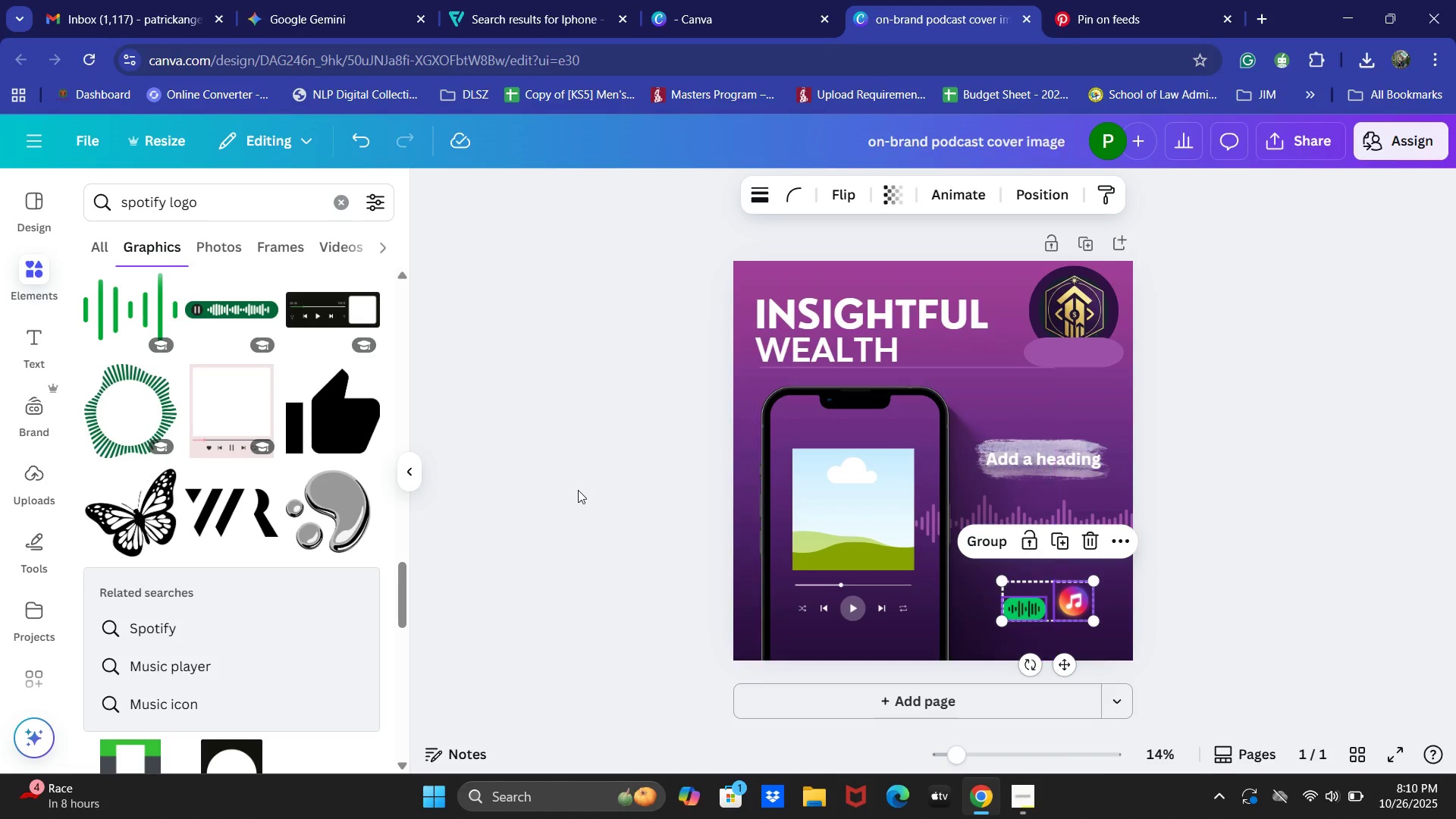 
scroll: coordinate [1076, 435], scroll_direction: down, amount: 5.0
 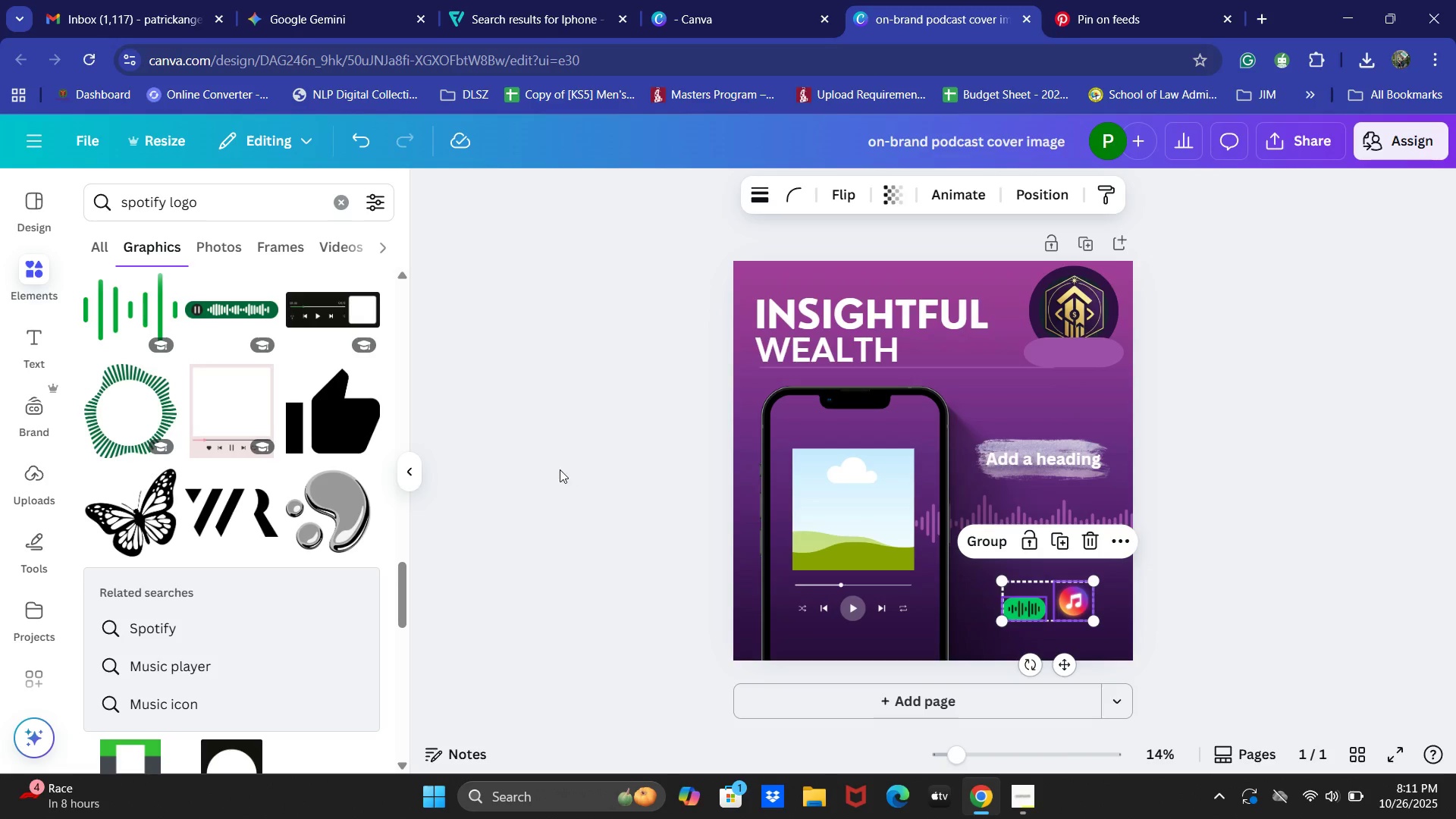 
left_click([410, 472])
 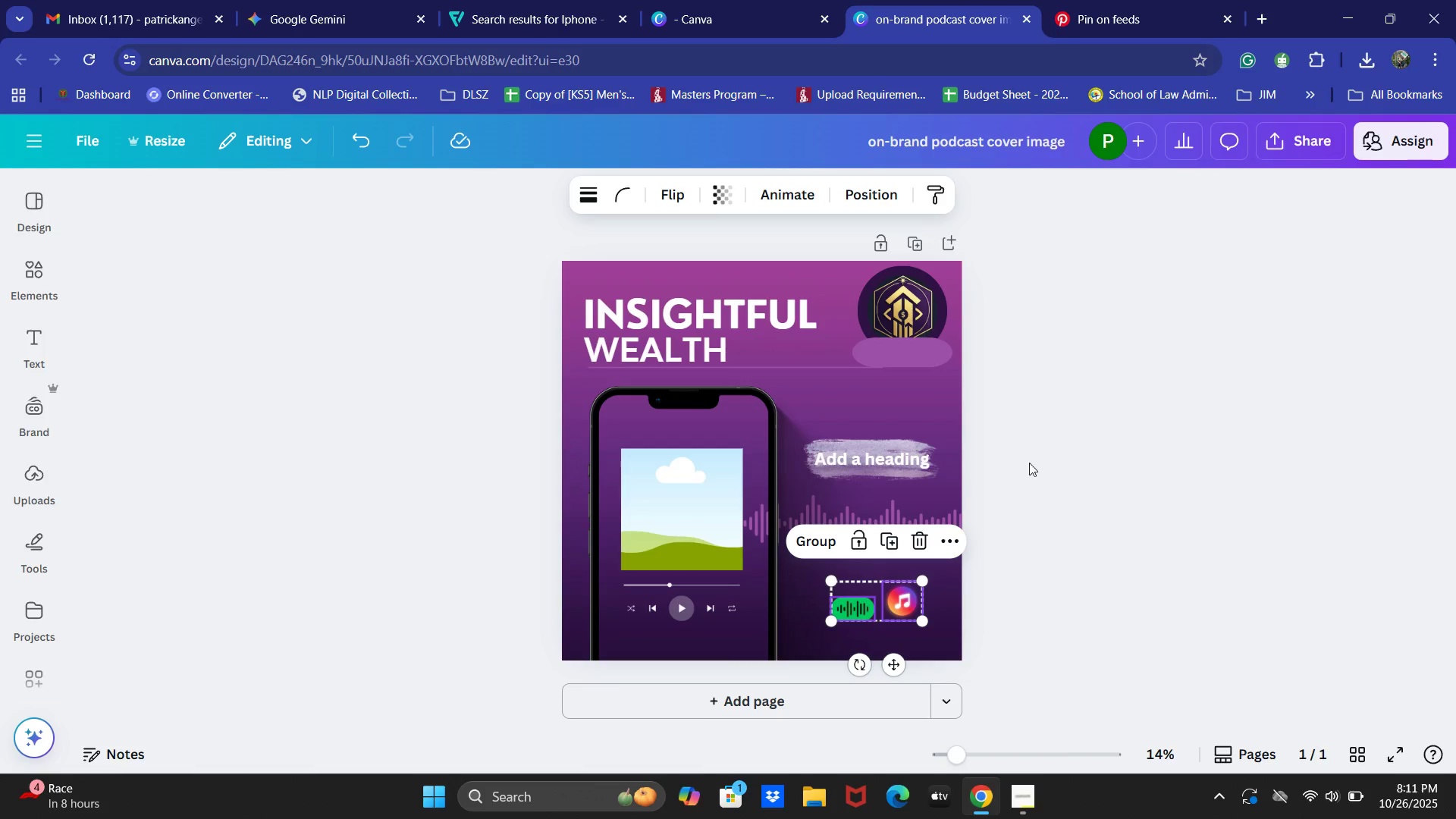 
wait(5.55)
 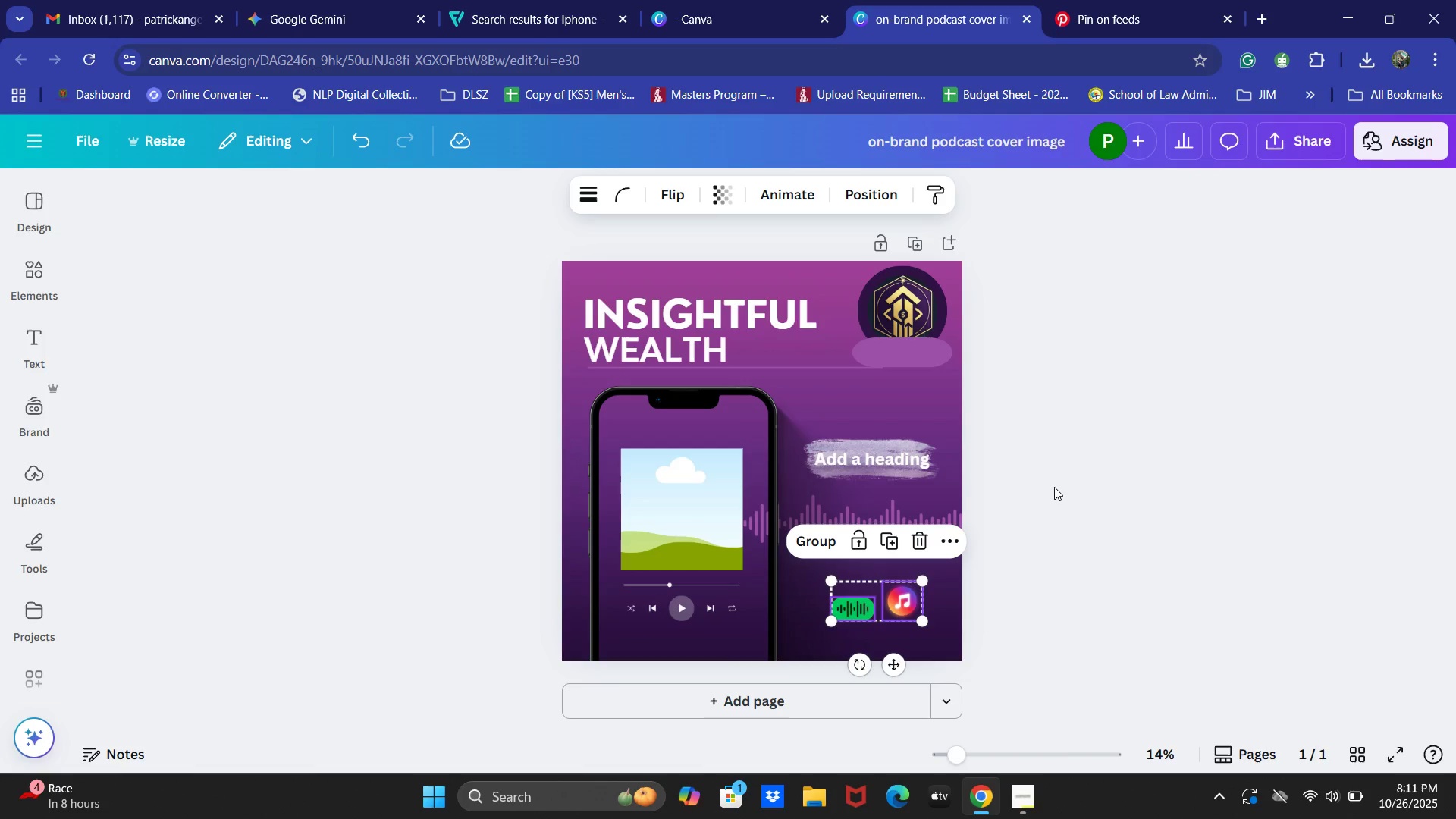 
left_click([27, 334])
 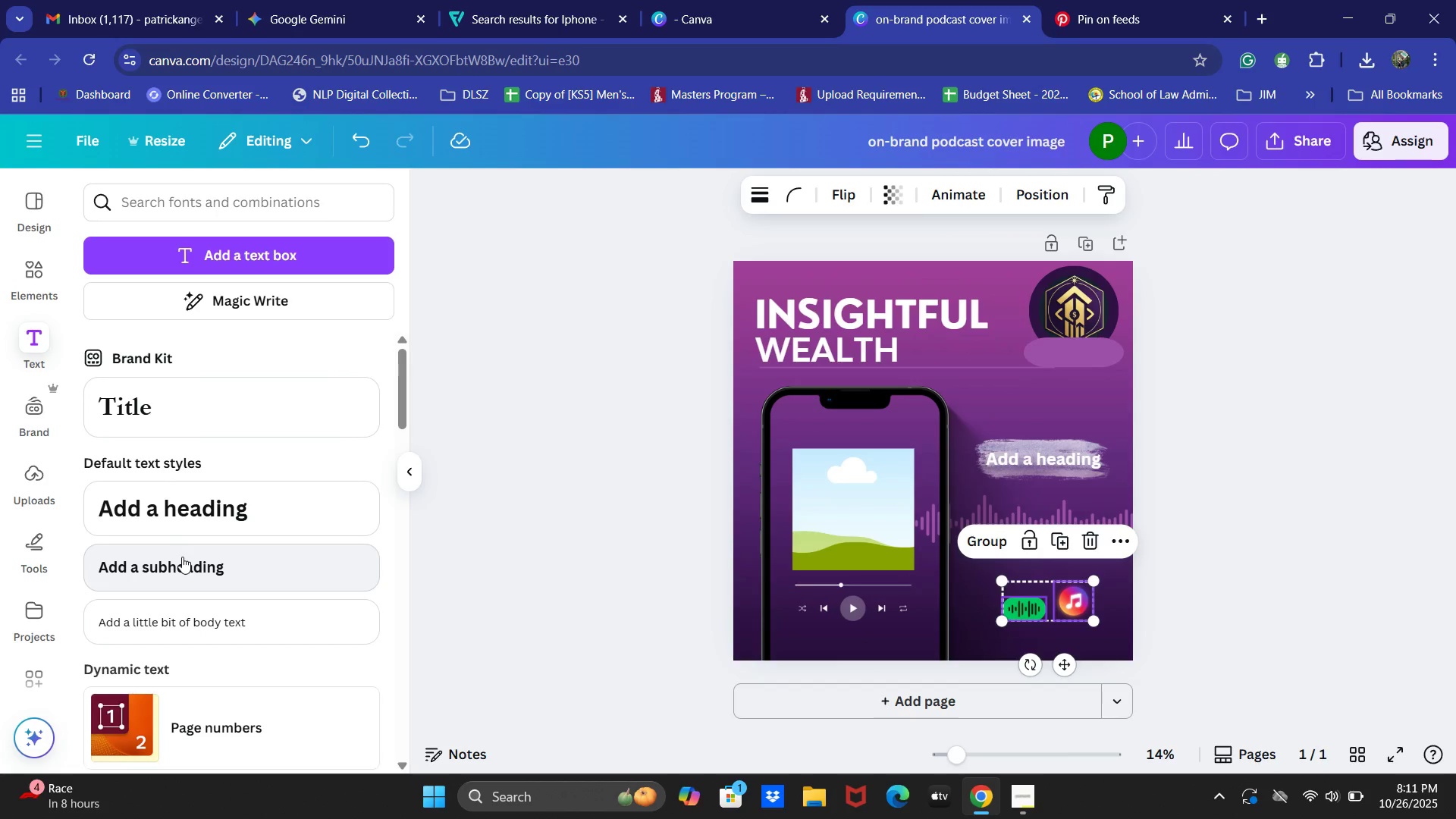 
left_click([182, 557])
 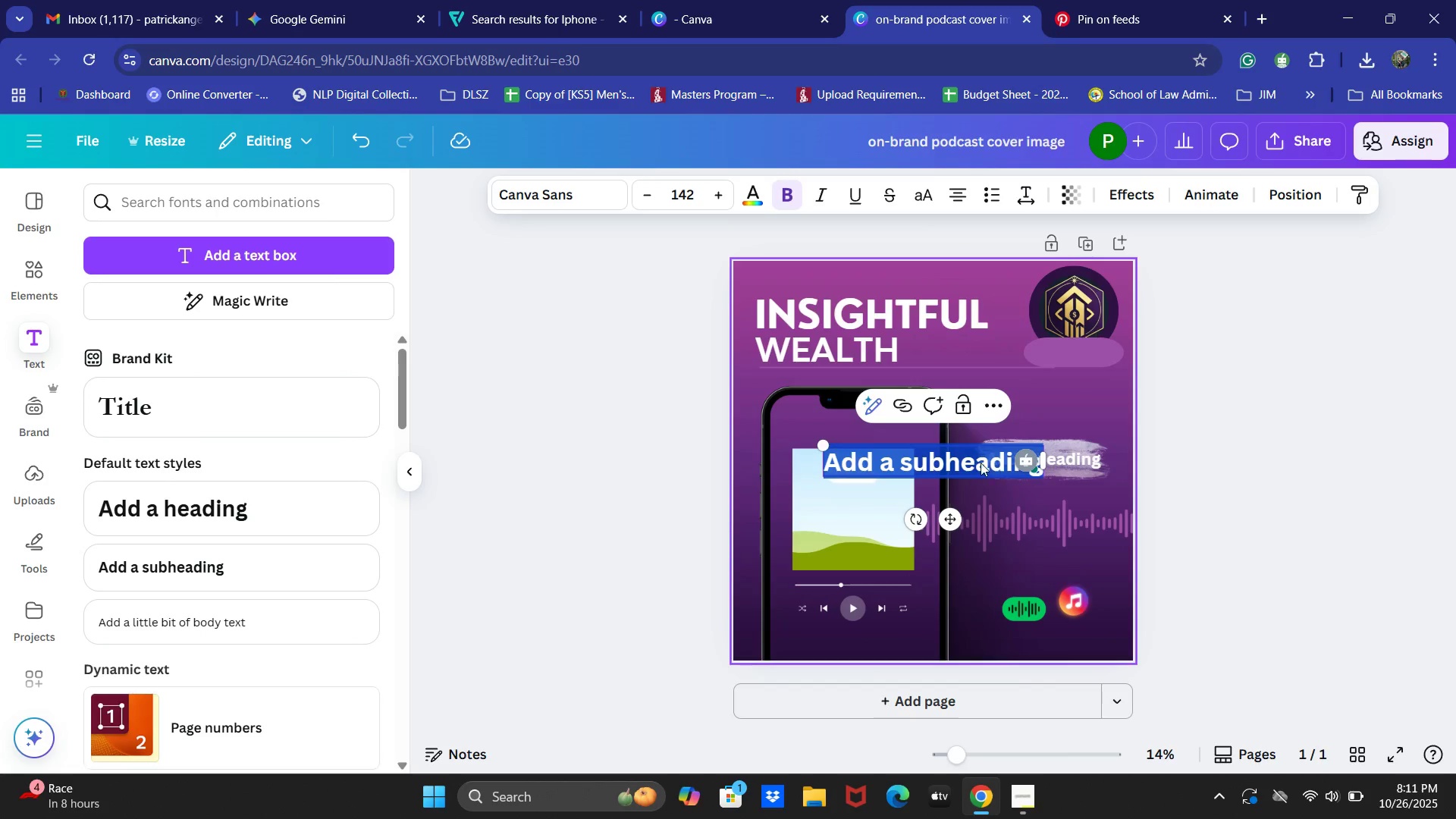 
type(NEW EPISODE!)
key(Backspace)
 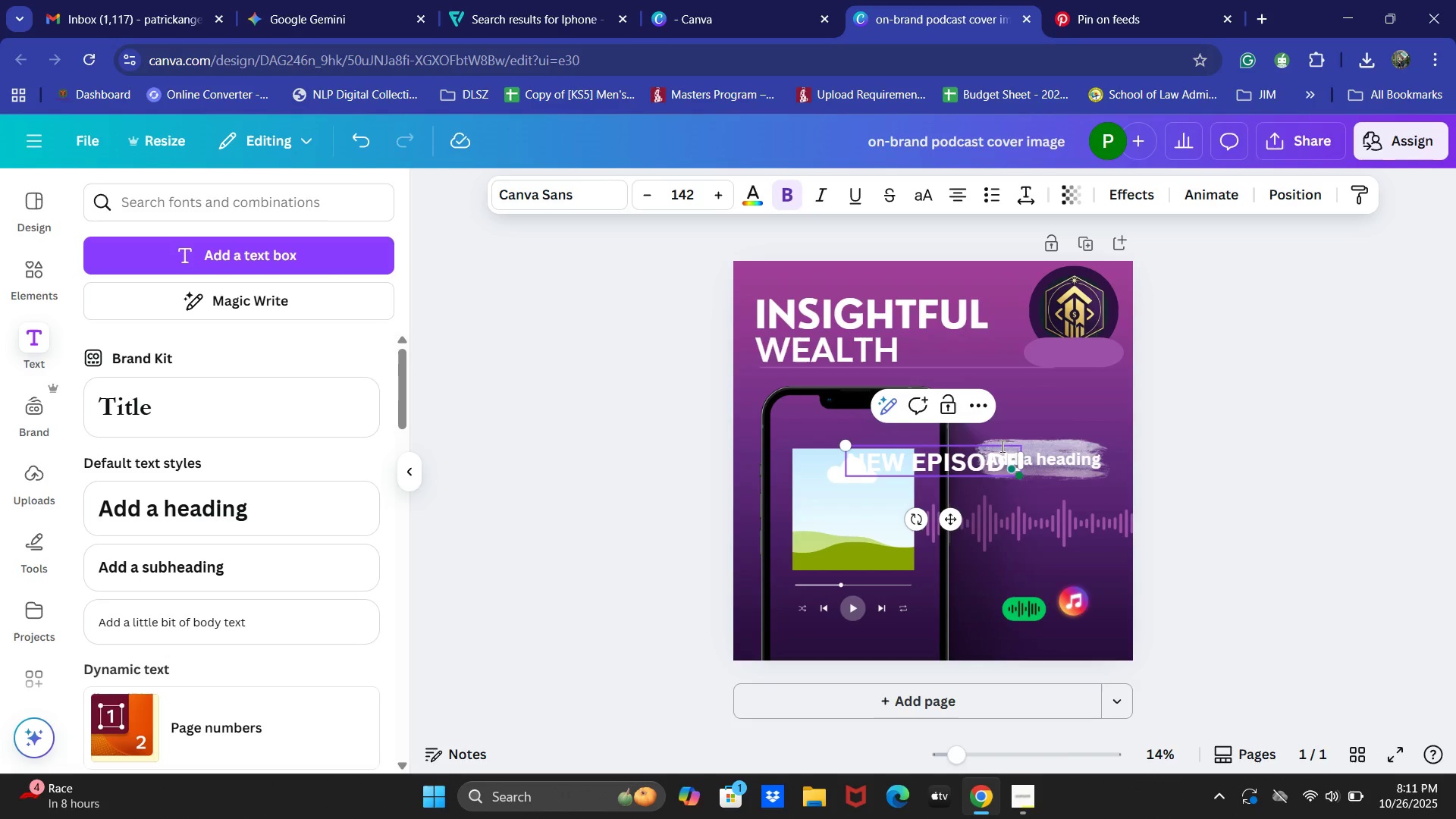 
left_click([951, 447])
 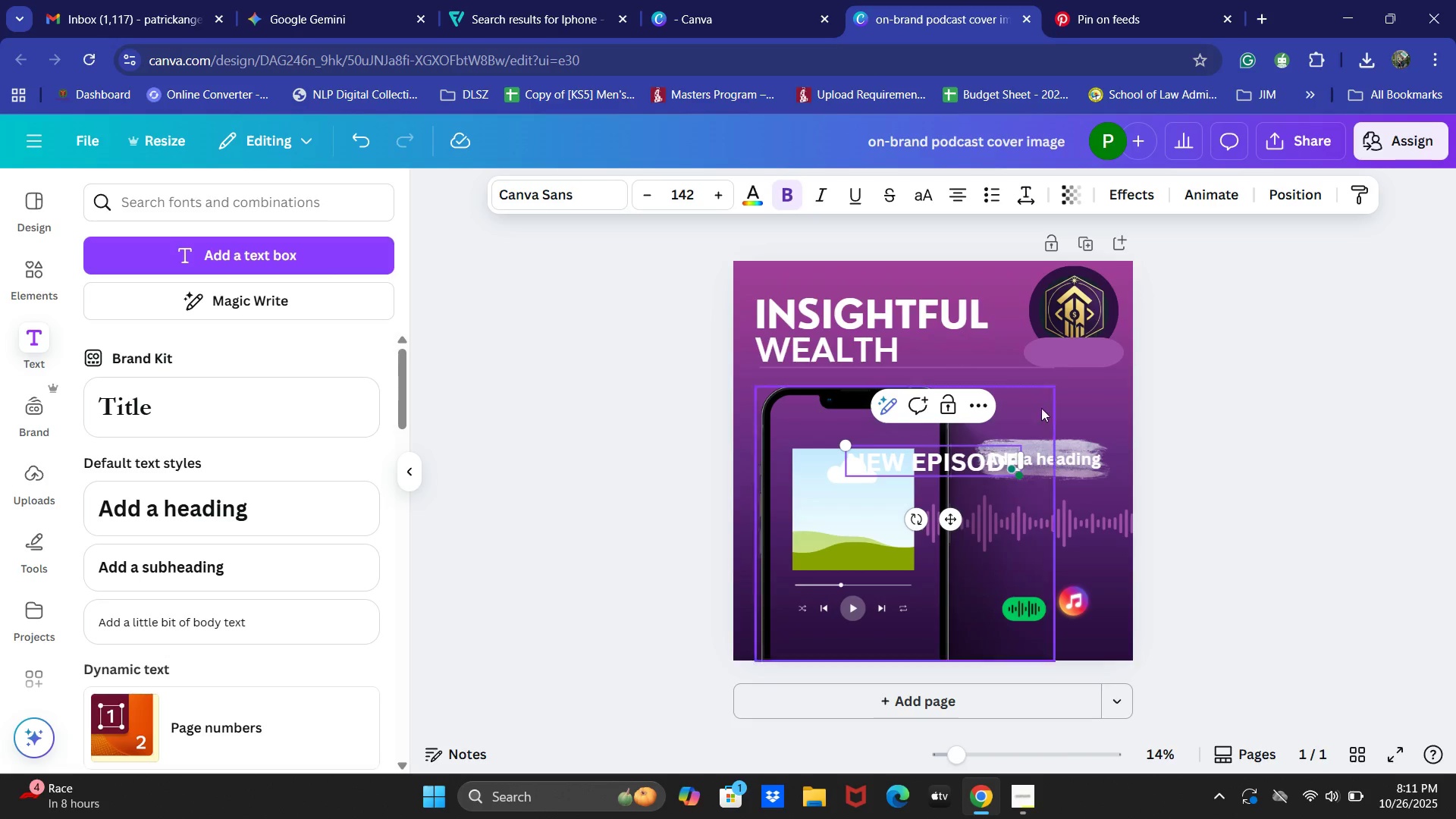 
left_click([1081, 315])
 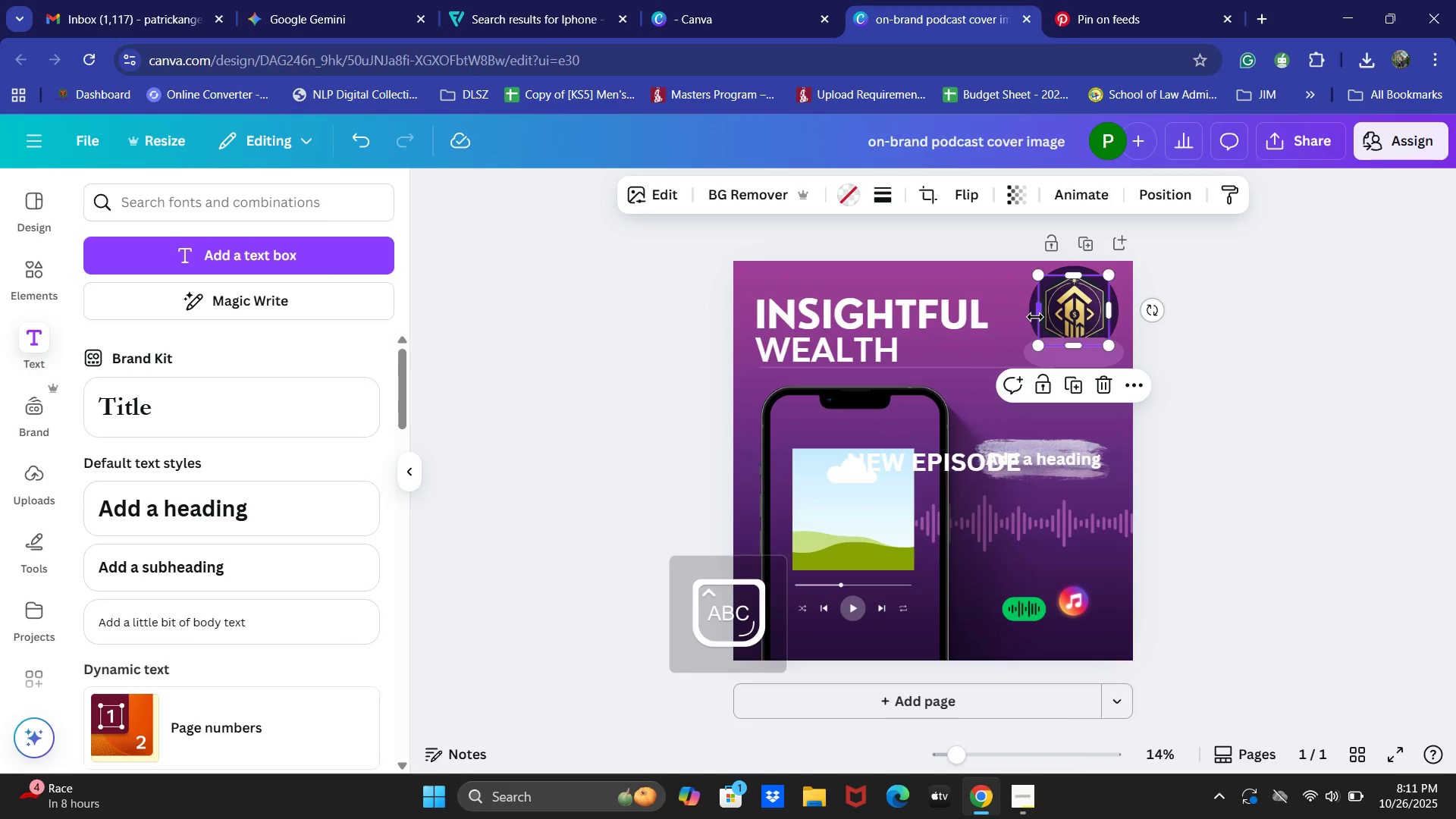 
hold_key(key=CapsLock, duration=0.93)
 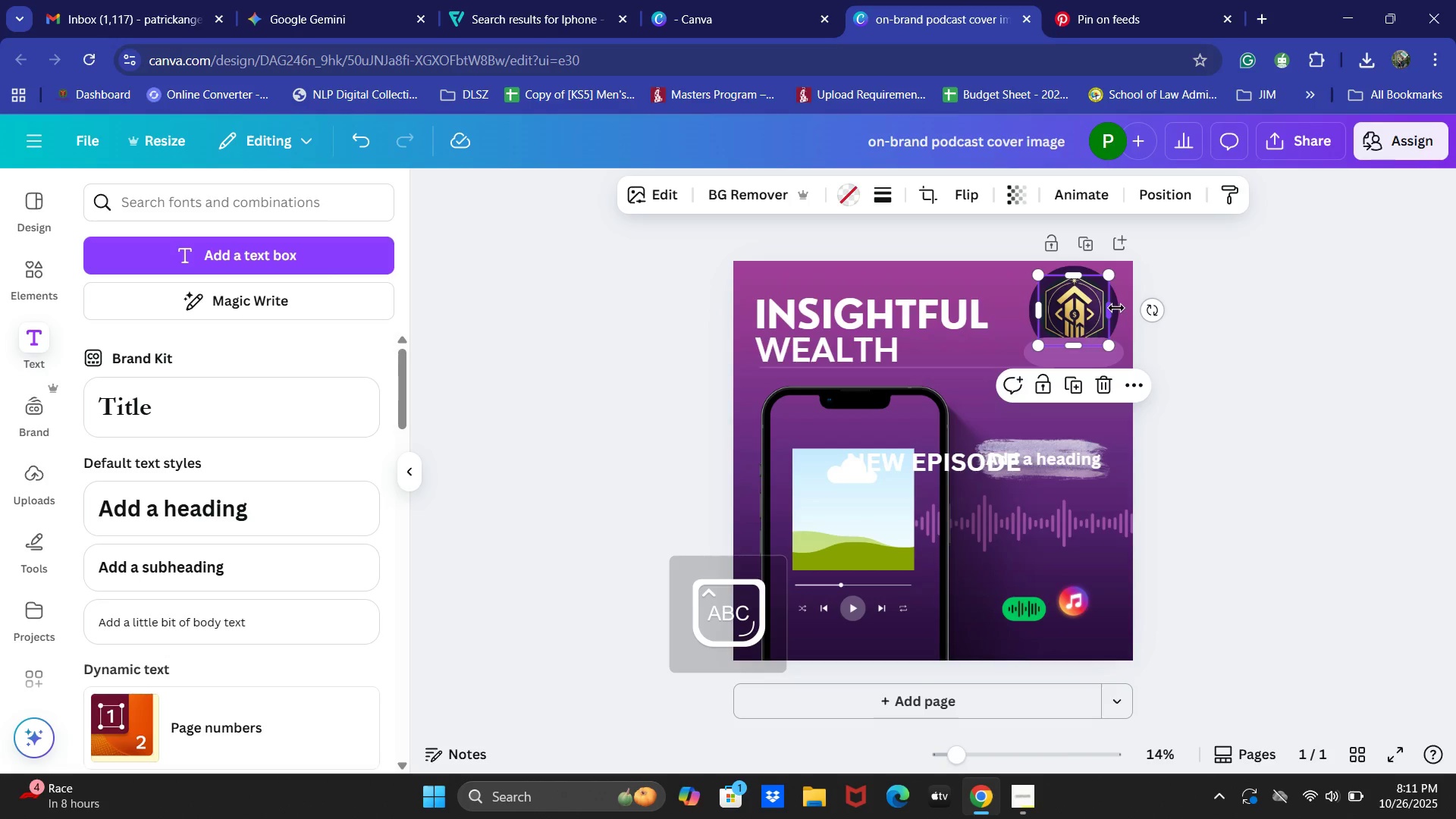 
left_click([1117, 308])
 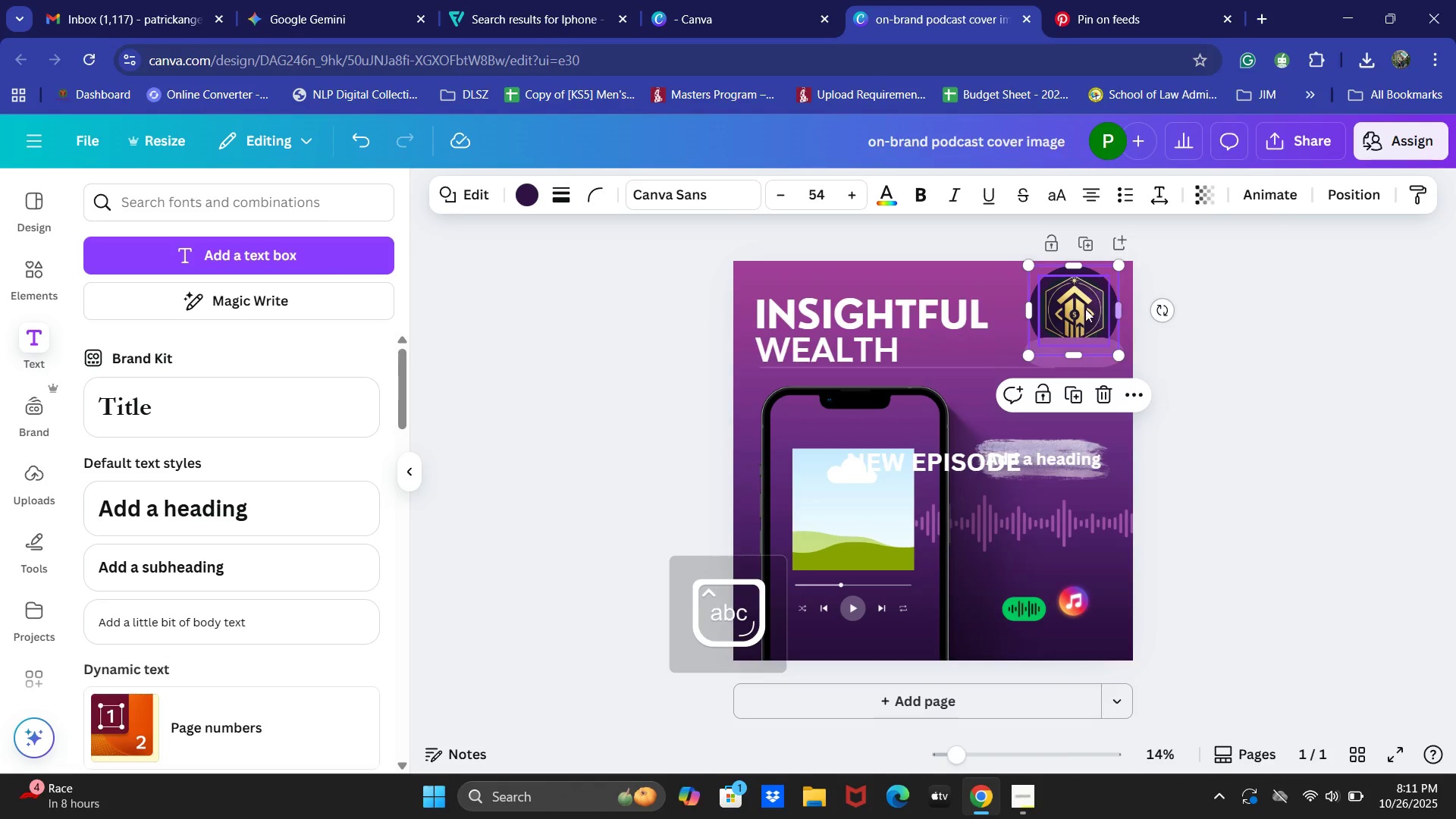 
hold_key(key=CapsLock, duration=1.51)
 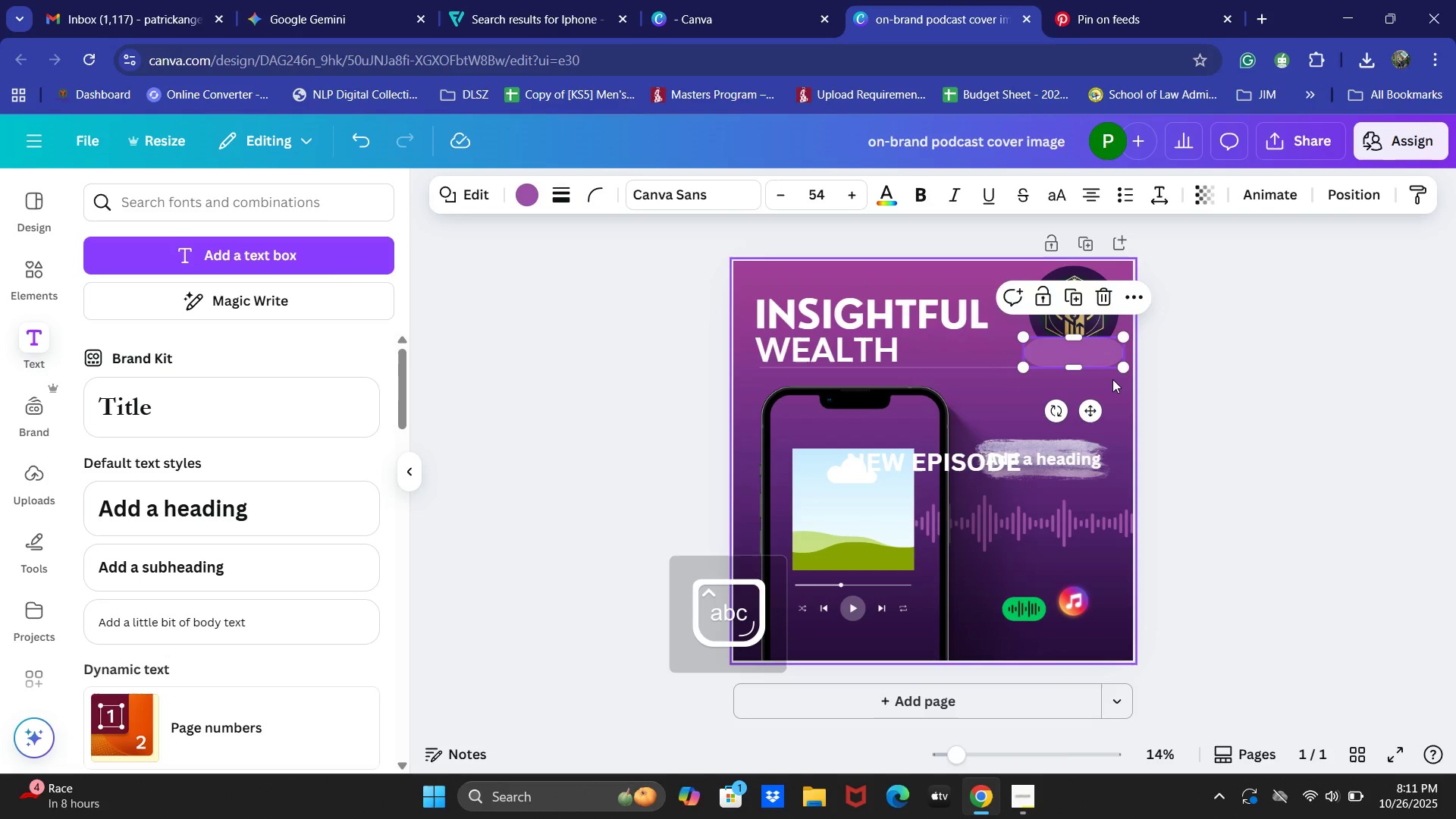 
left_click([1084, 309])
 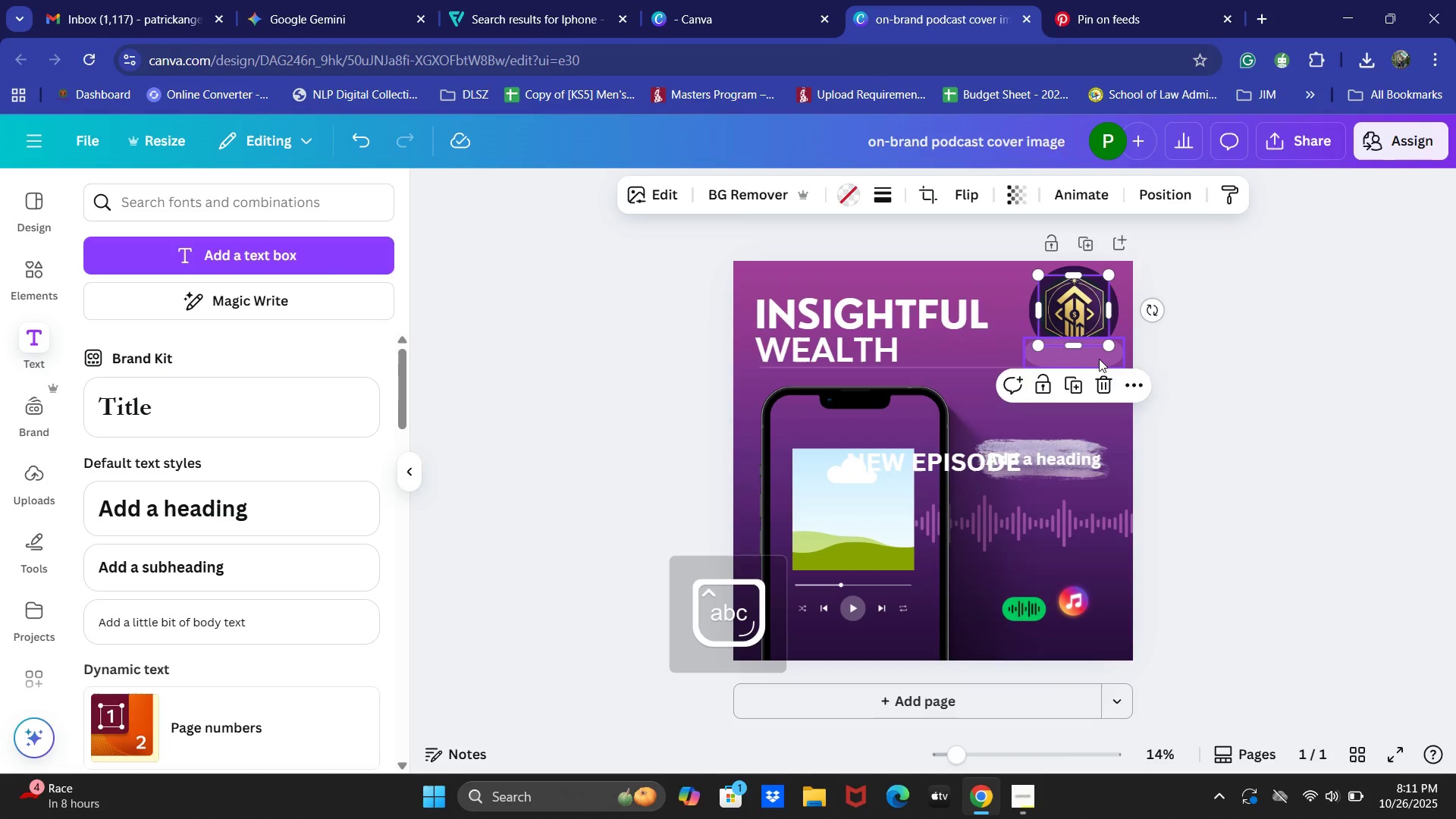 
hold_key(key=CapsLock, duration=0.38)
 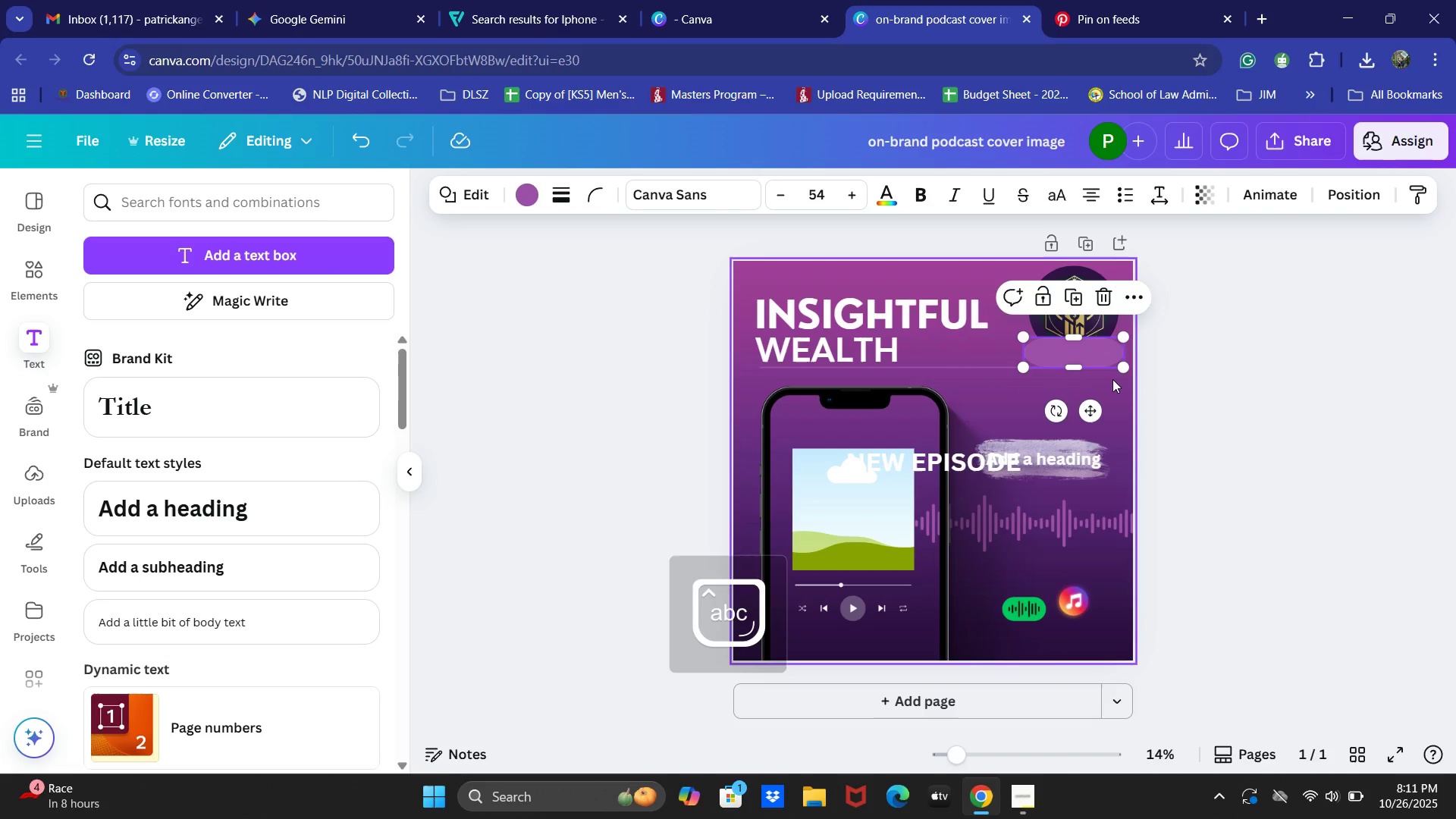 
left_click([1100, 359])
 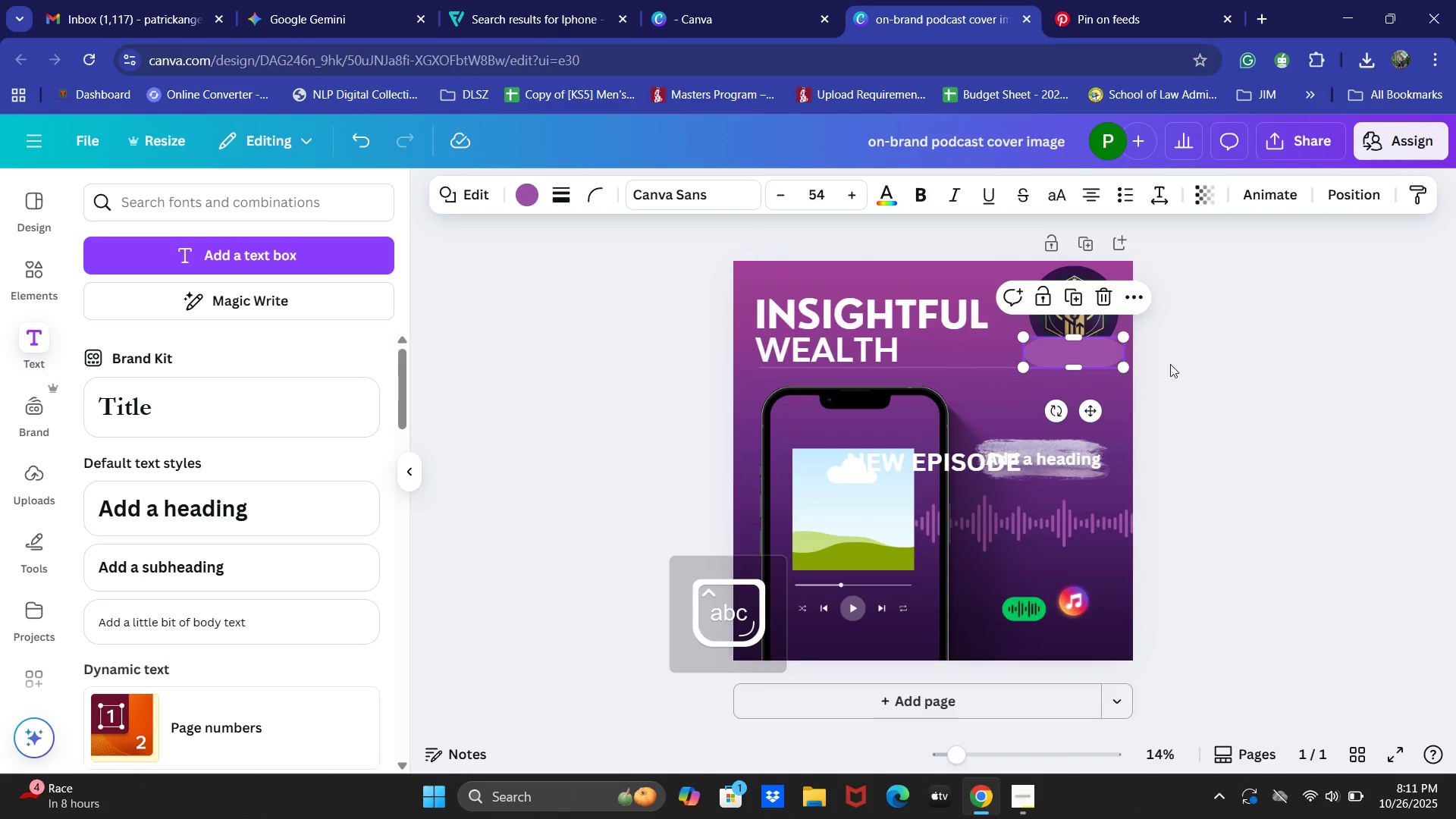 
left_click([1217, 292])
 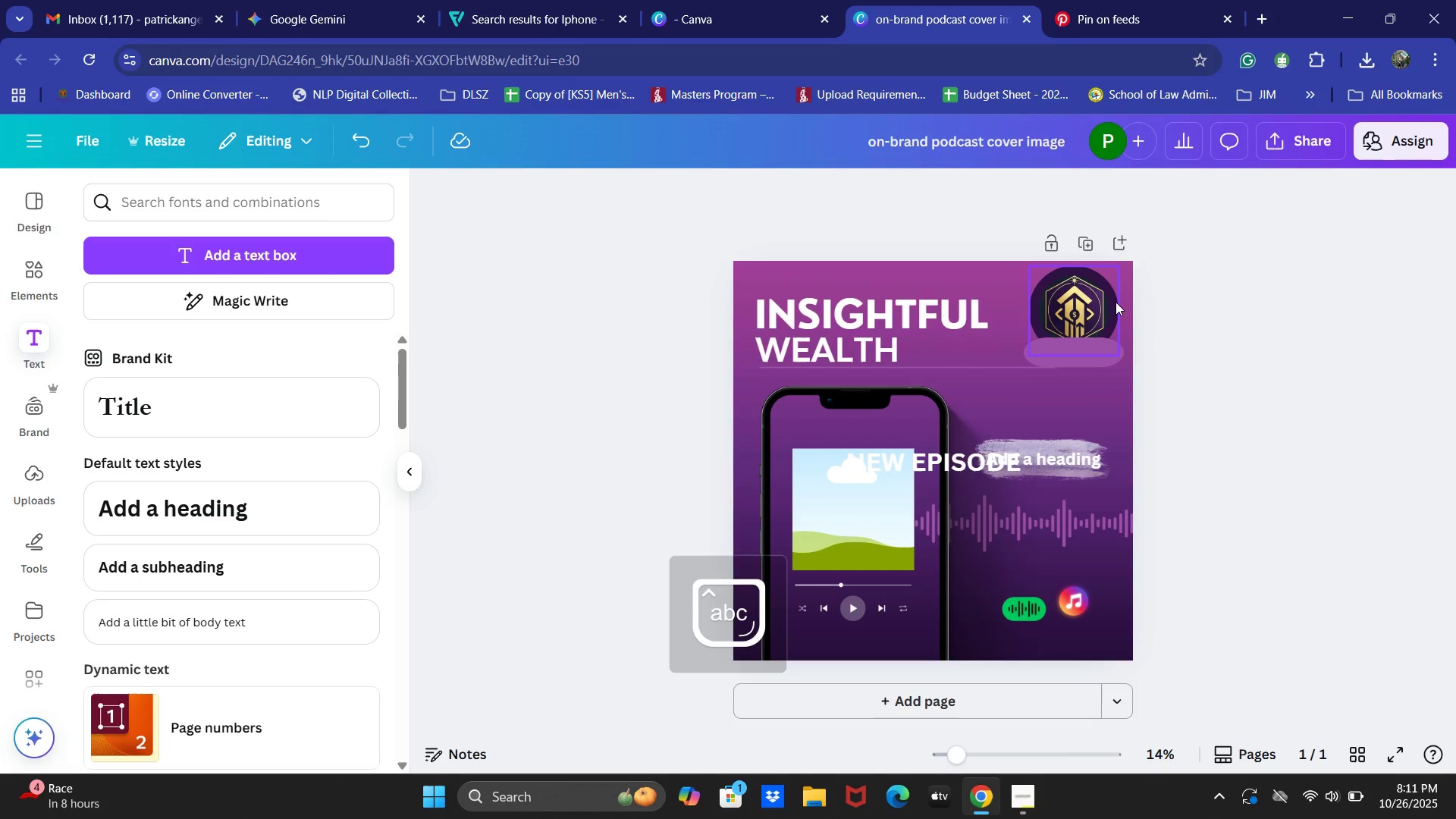 
hold_key(key=ShiftLeft, duration=1.52)
left_click([1116, 302])
 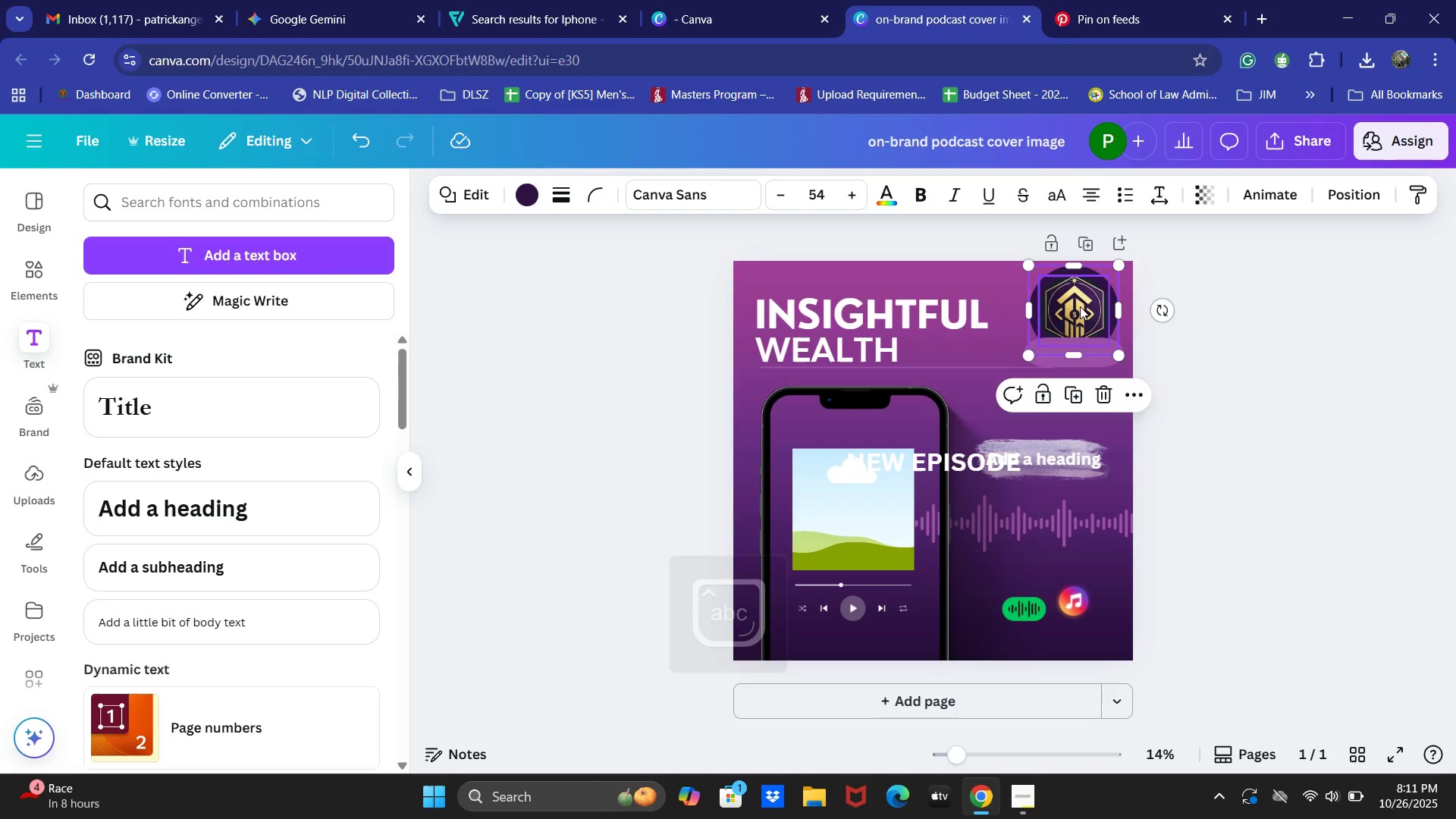 
left_click([1080, 306])
 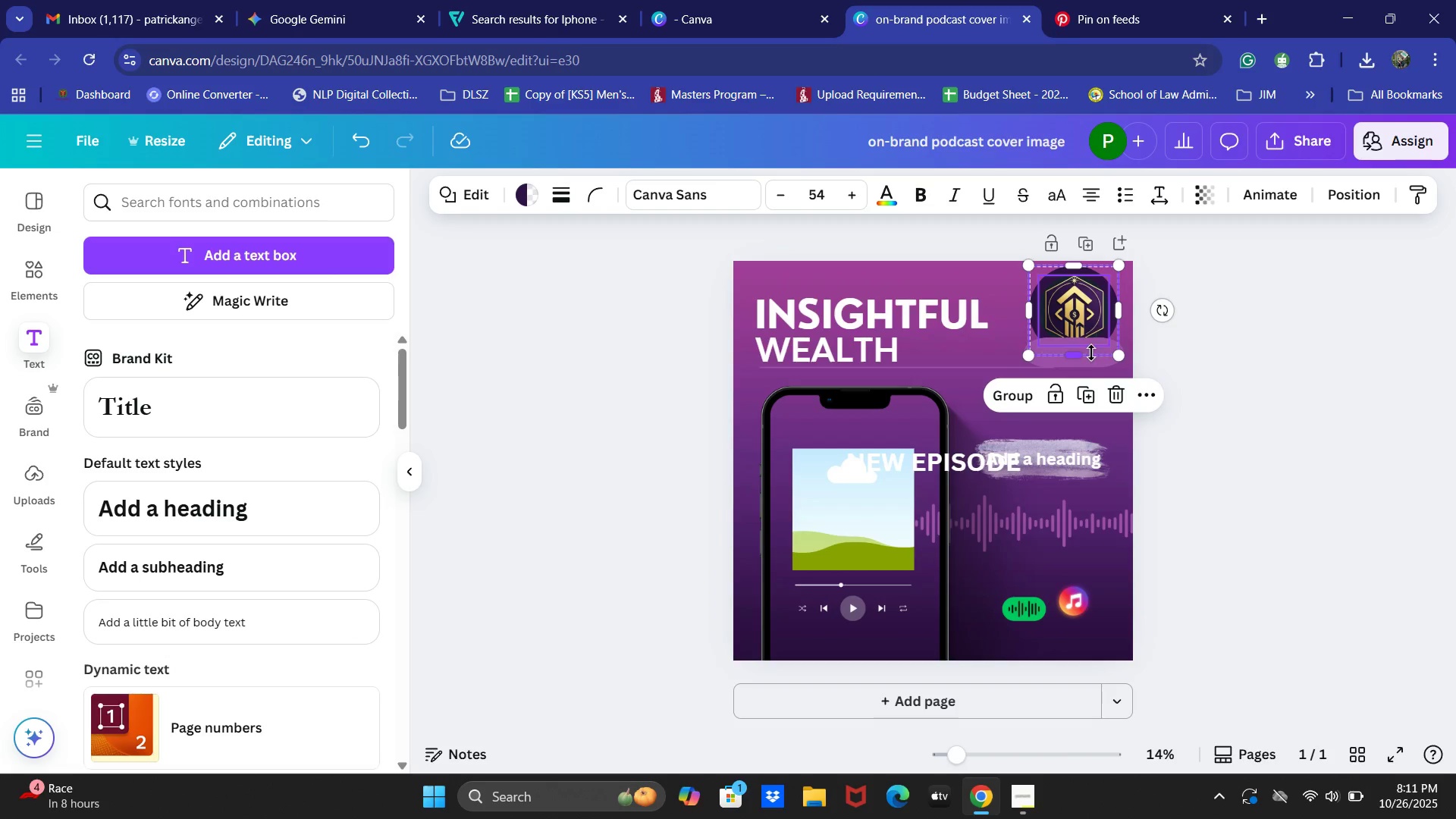 
hold_key(key=ShiftLeft, duration=0.97)
left_click([1106, 363])
 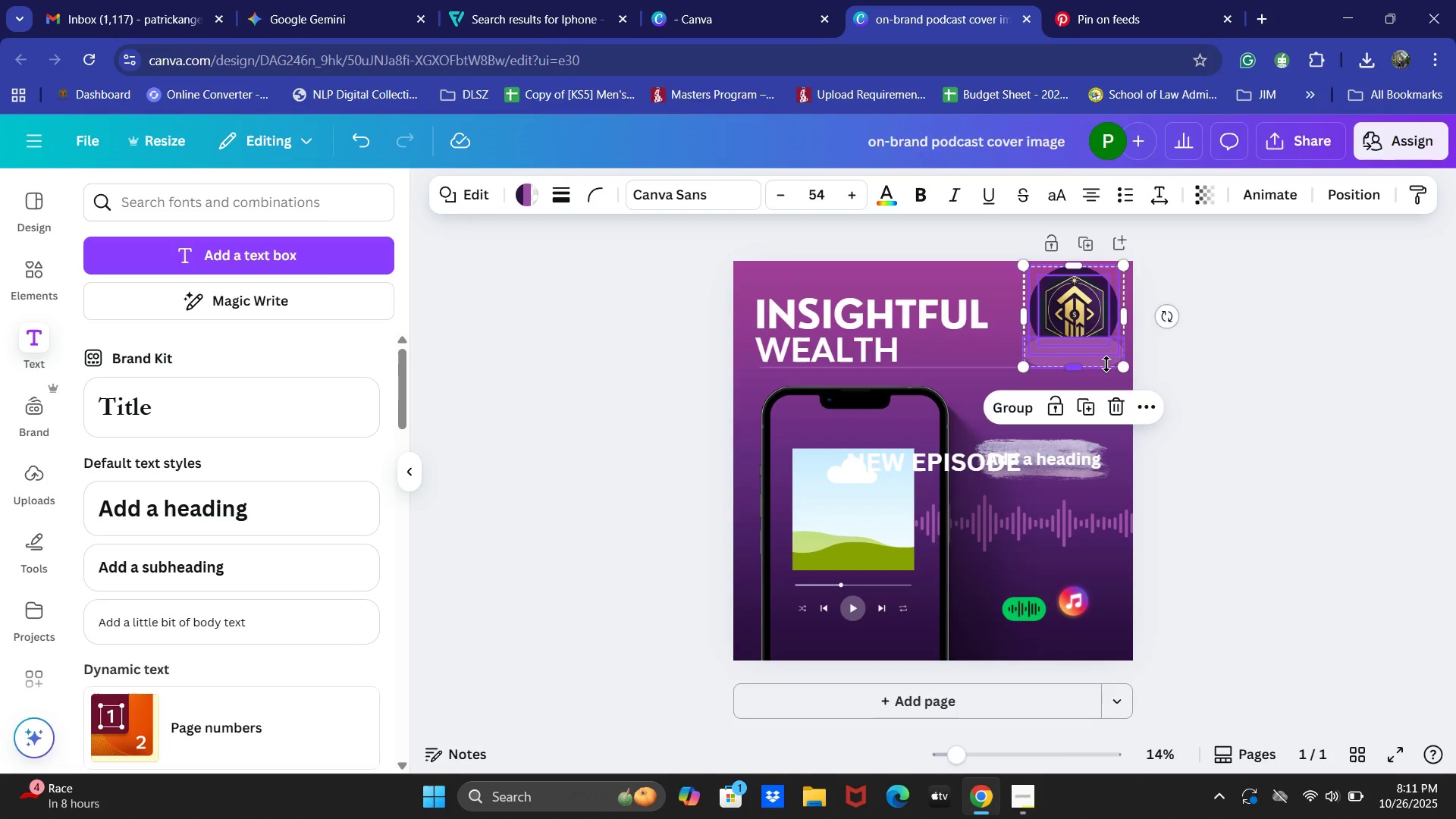 
key(ArrowLeft)
 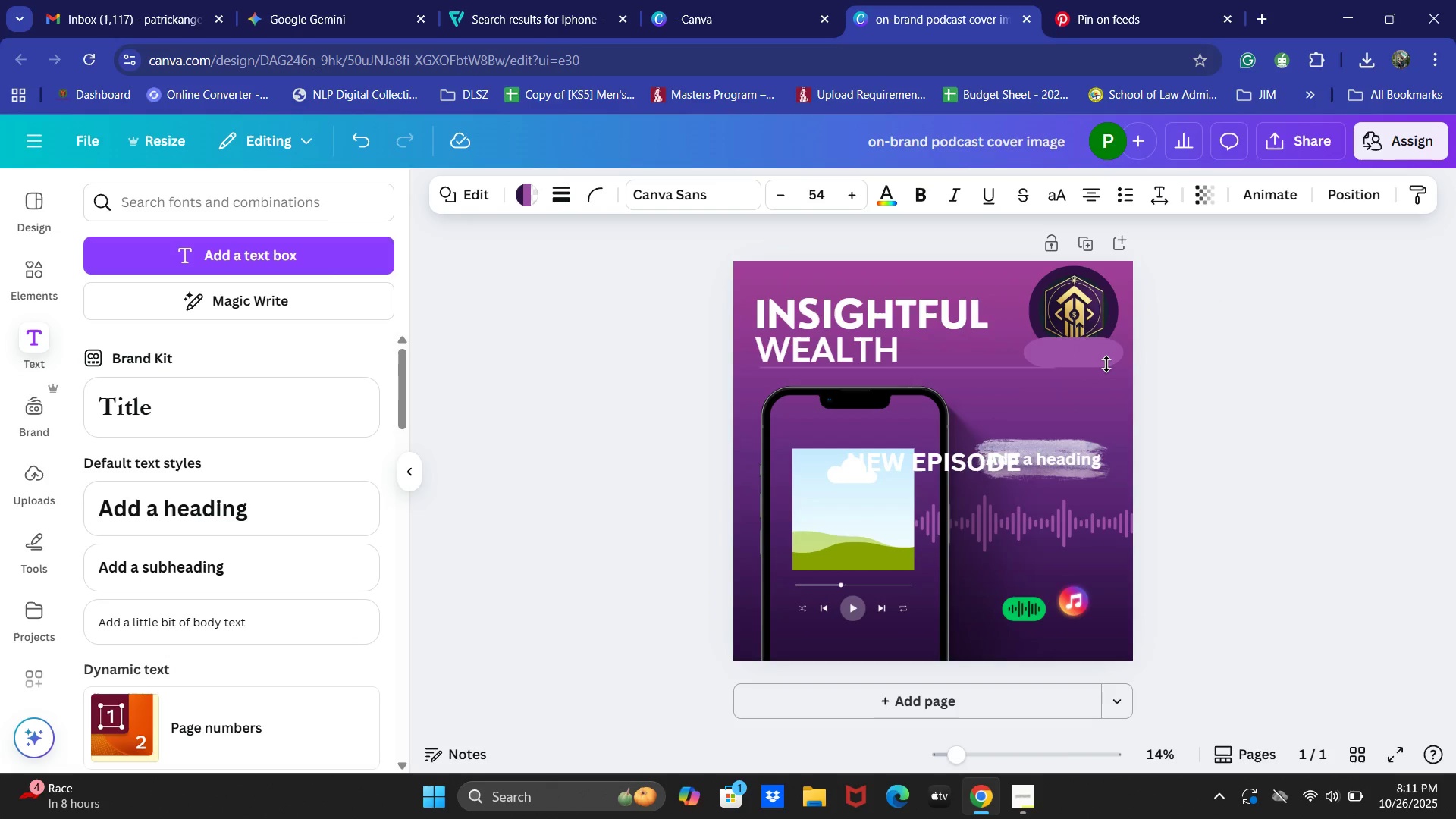 
key(ArrowLeft)
 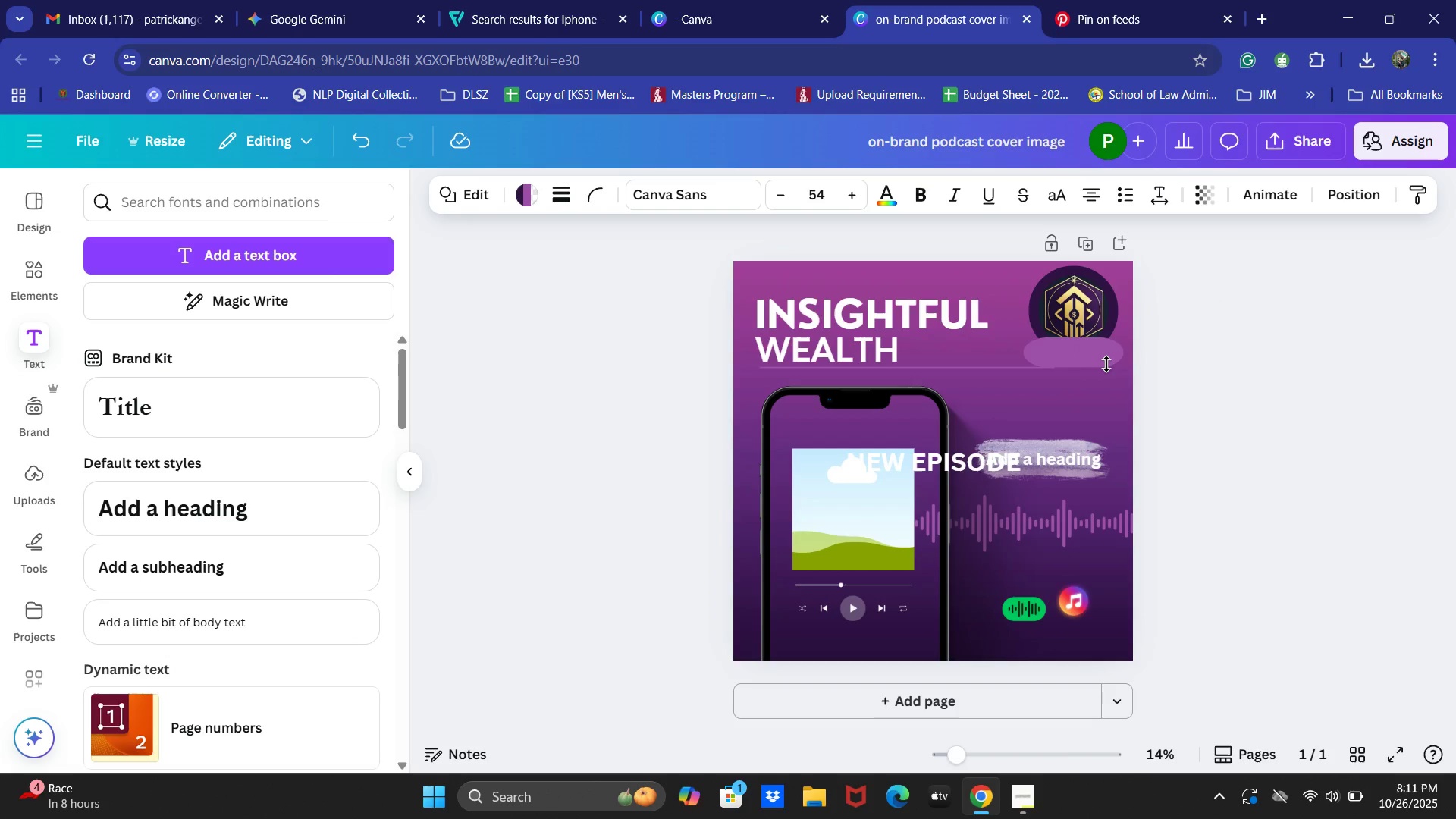 
hold_key(key=ArrowLeft, duration=1.52)
 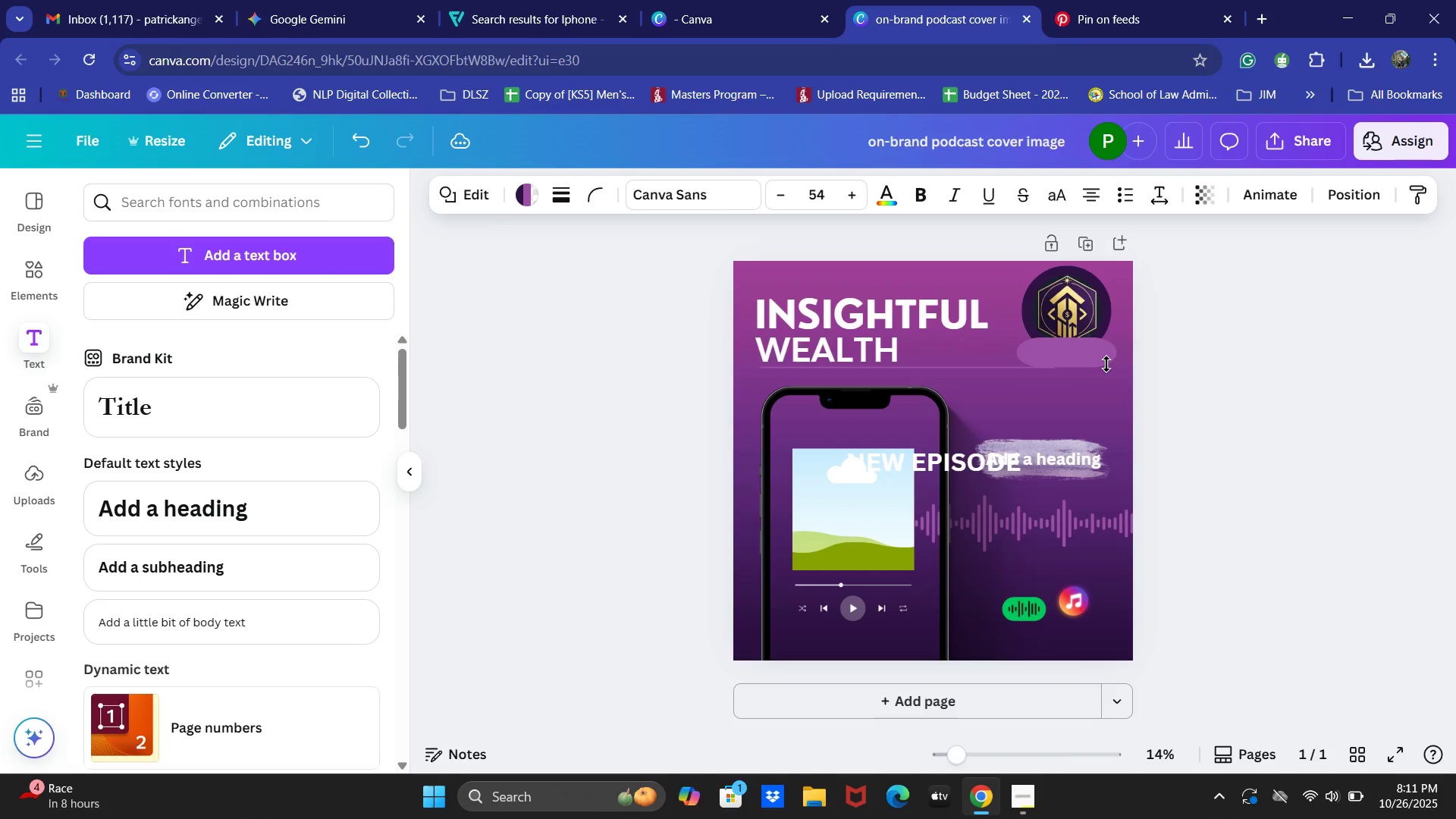 
hold_key(key=ArrowLeft, duration=1.18)
 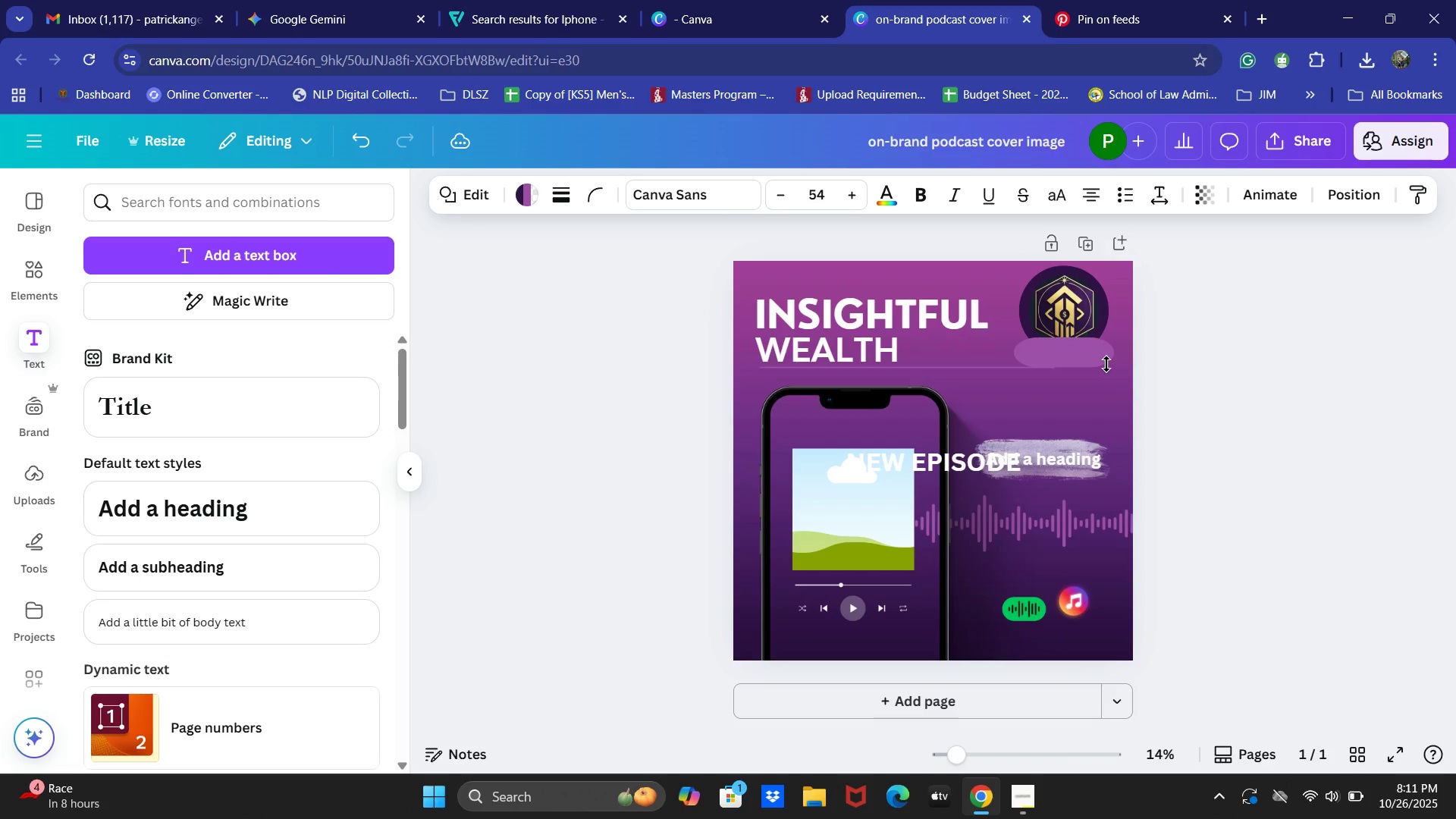 
key(ArrowUp)
 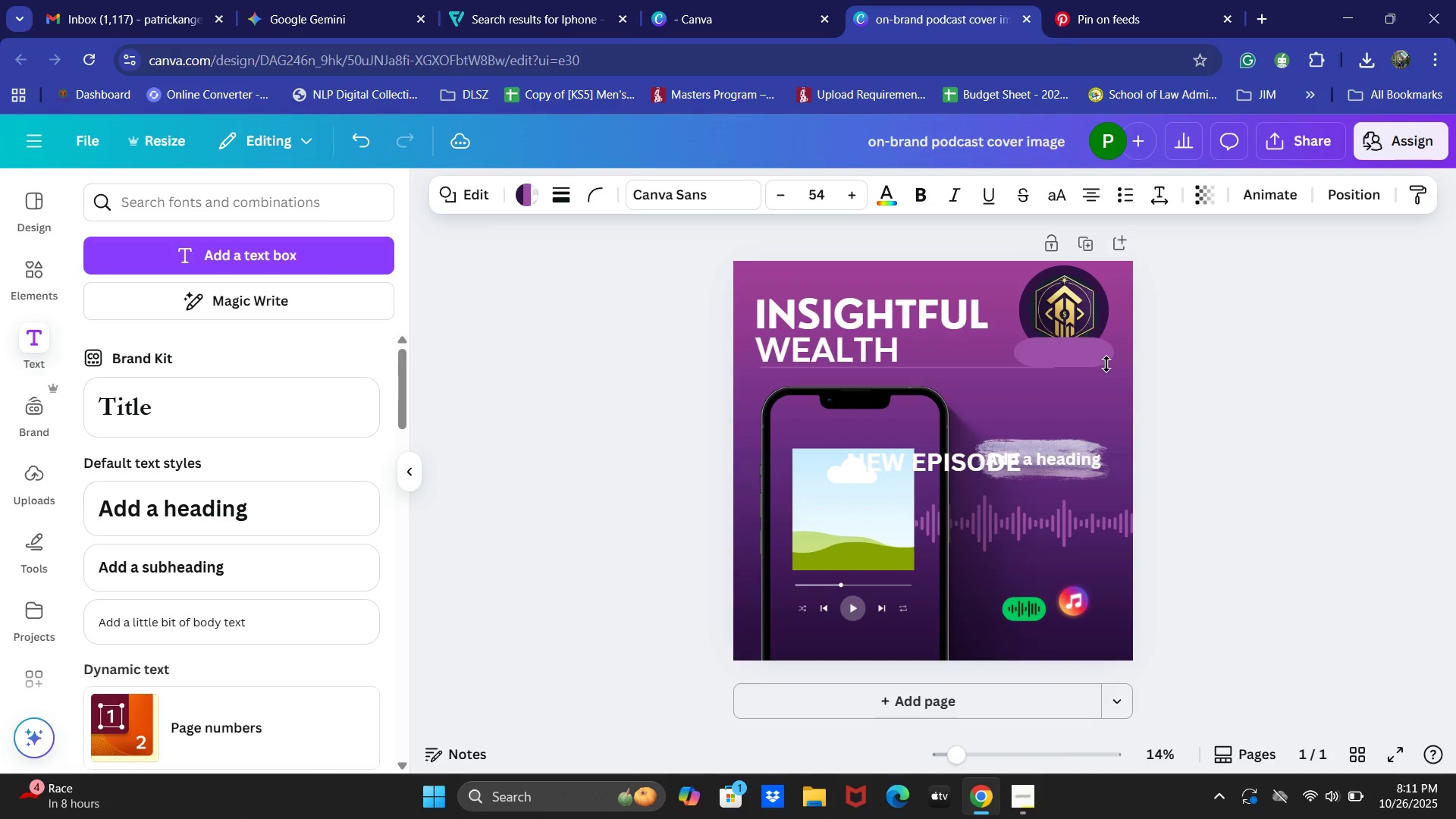 
key(ArrowUp)
 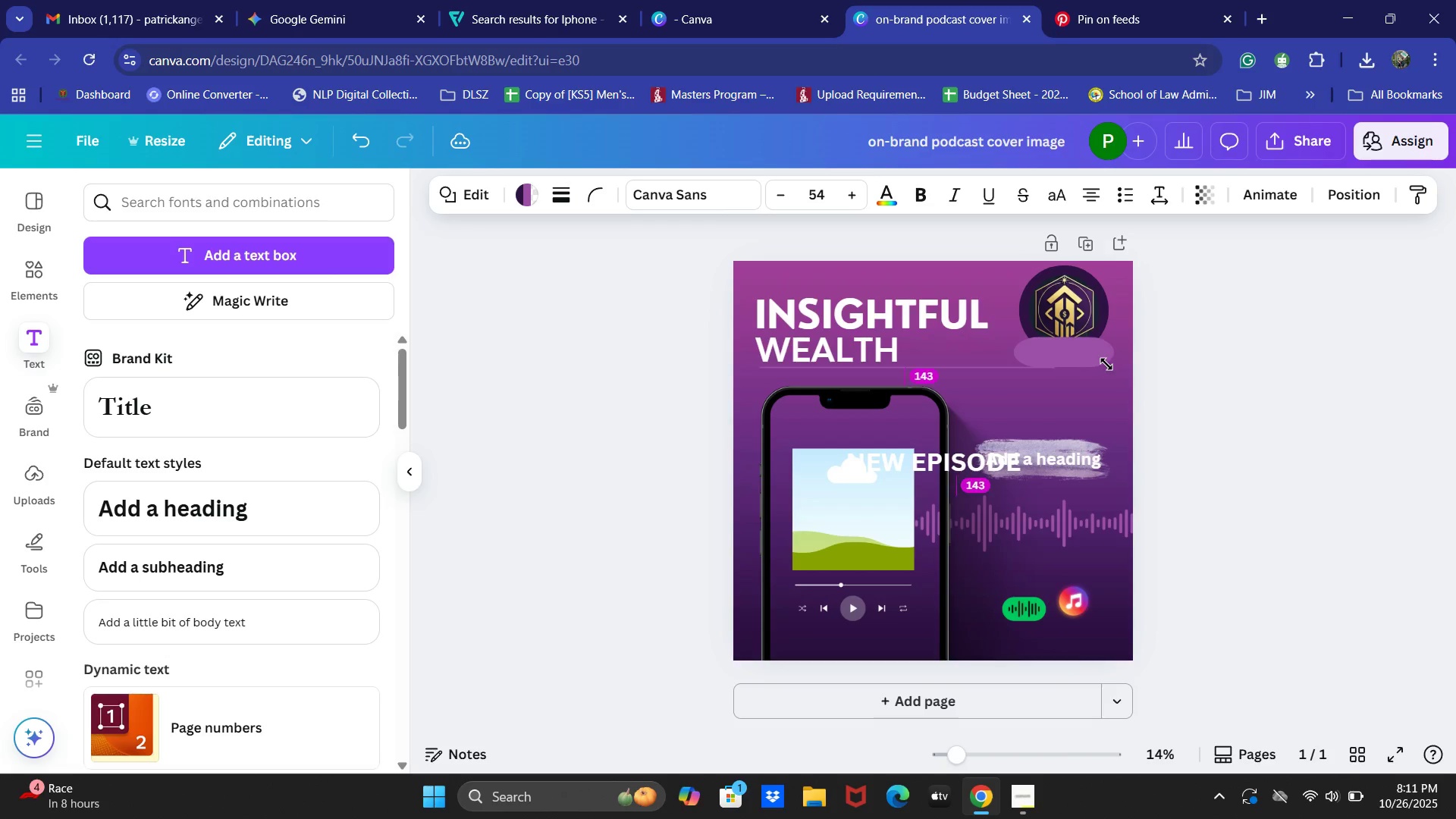 
key(ArrowUp)
 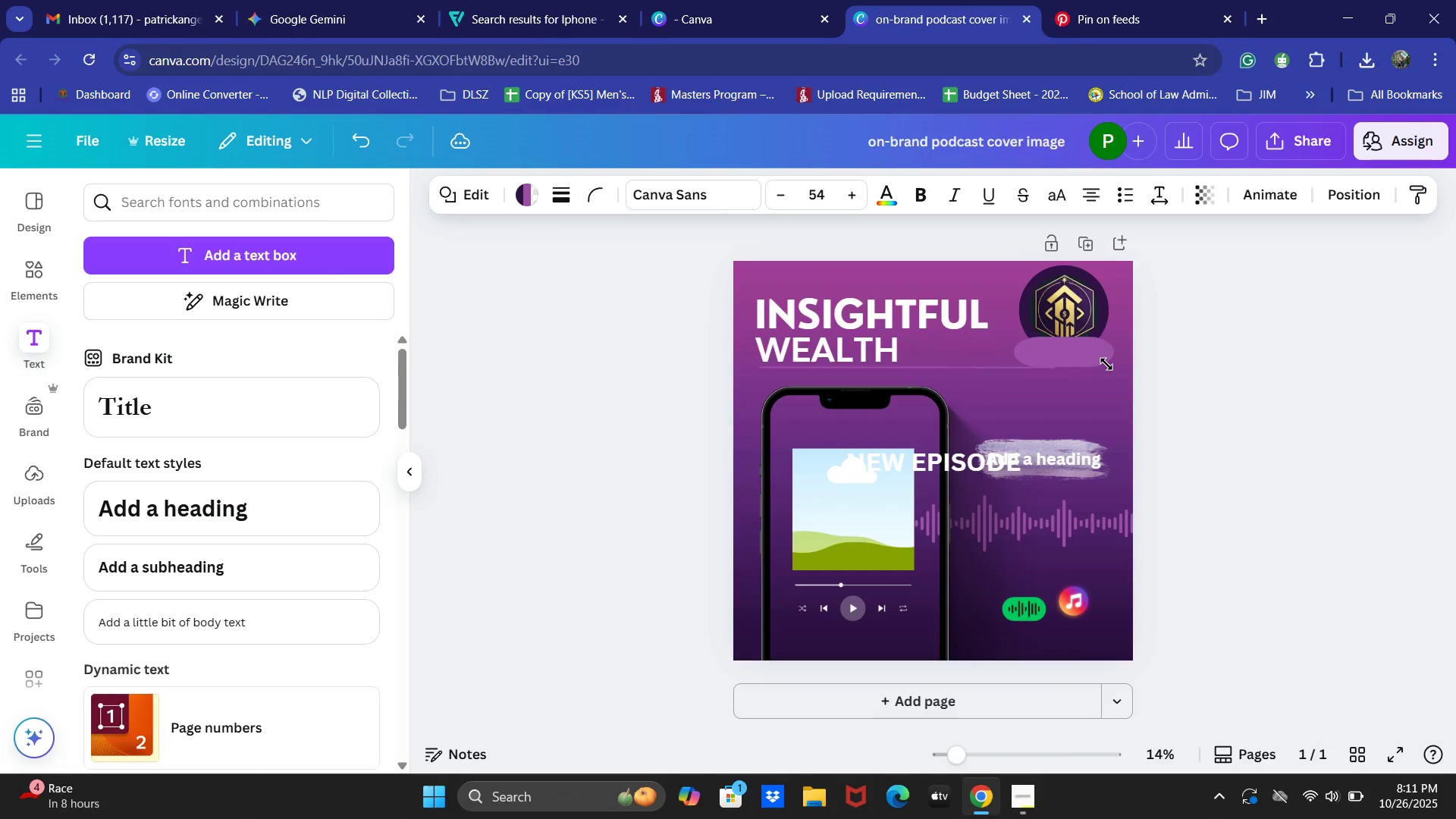 
key(ArrowUp)
 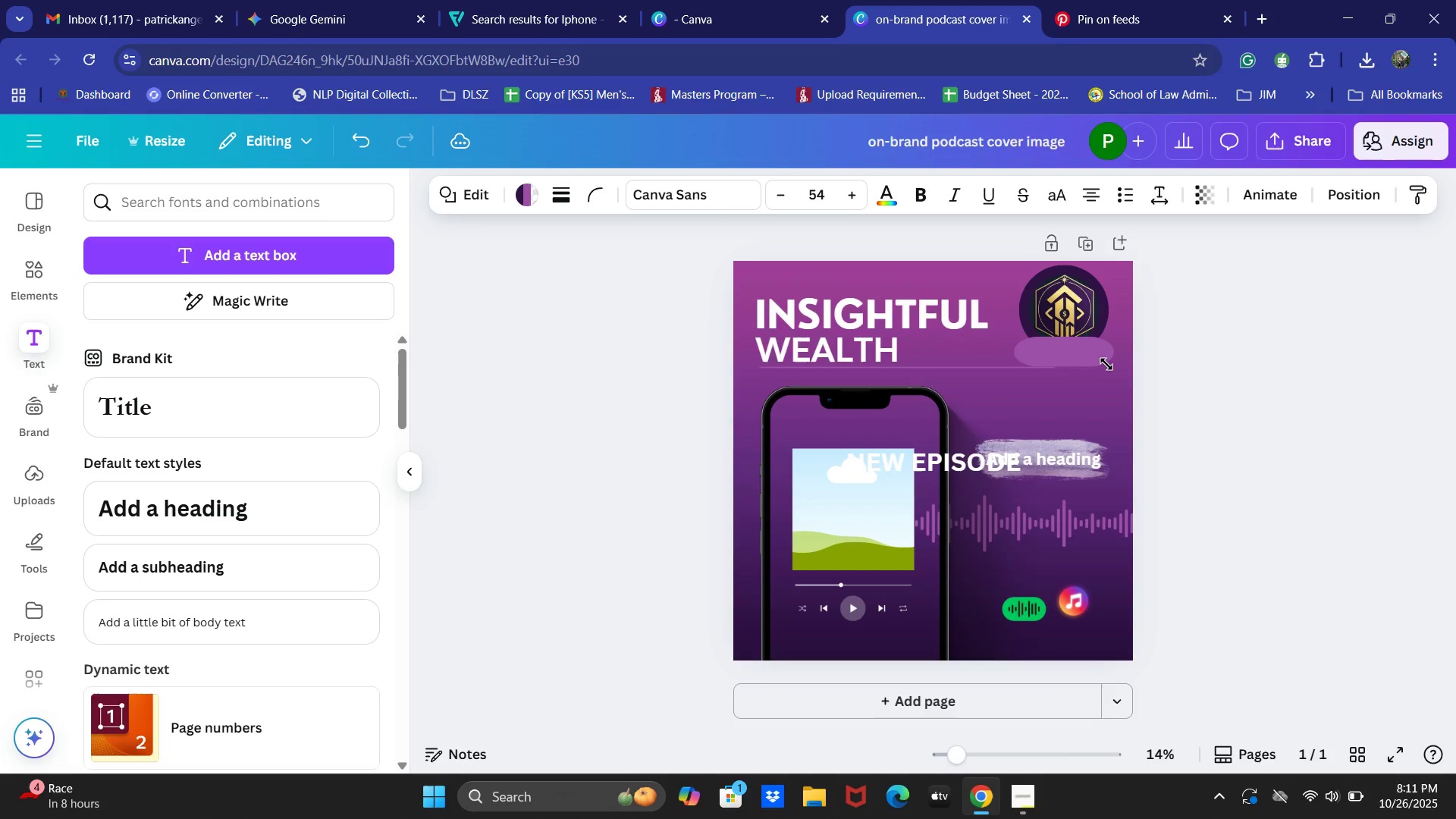 
key(ArrowUp)
 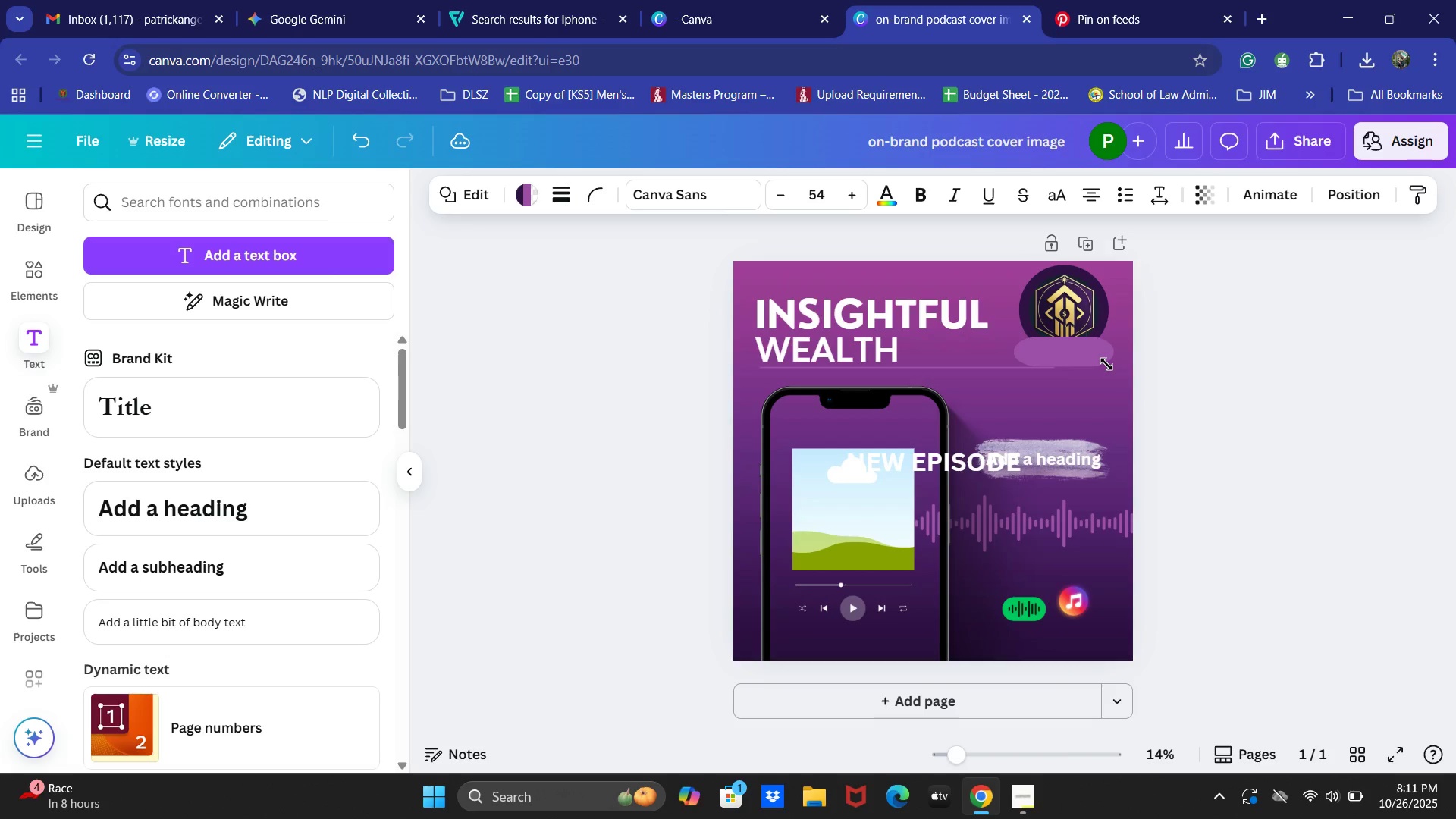 
key(ArrowUp)
 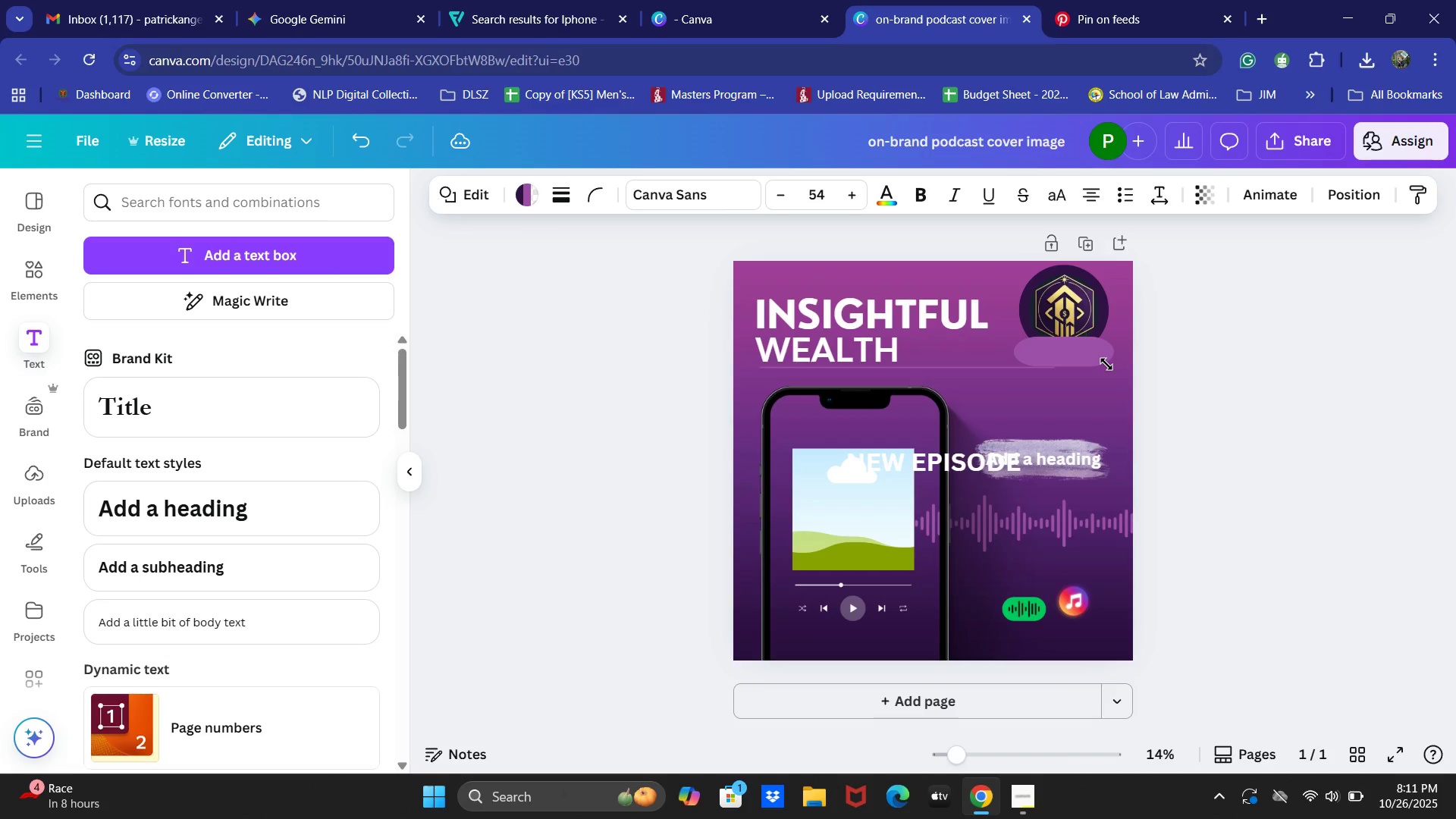 
key(ArrowUp)
 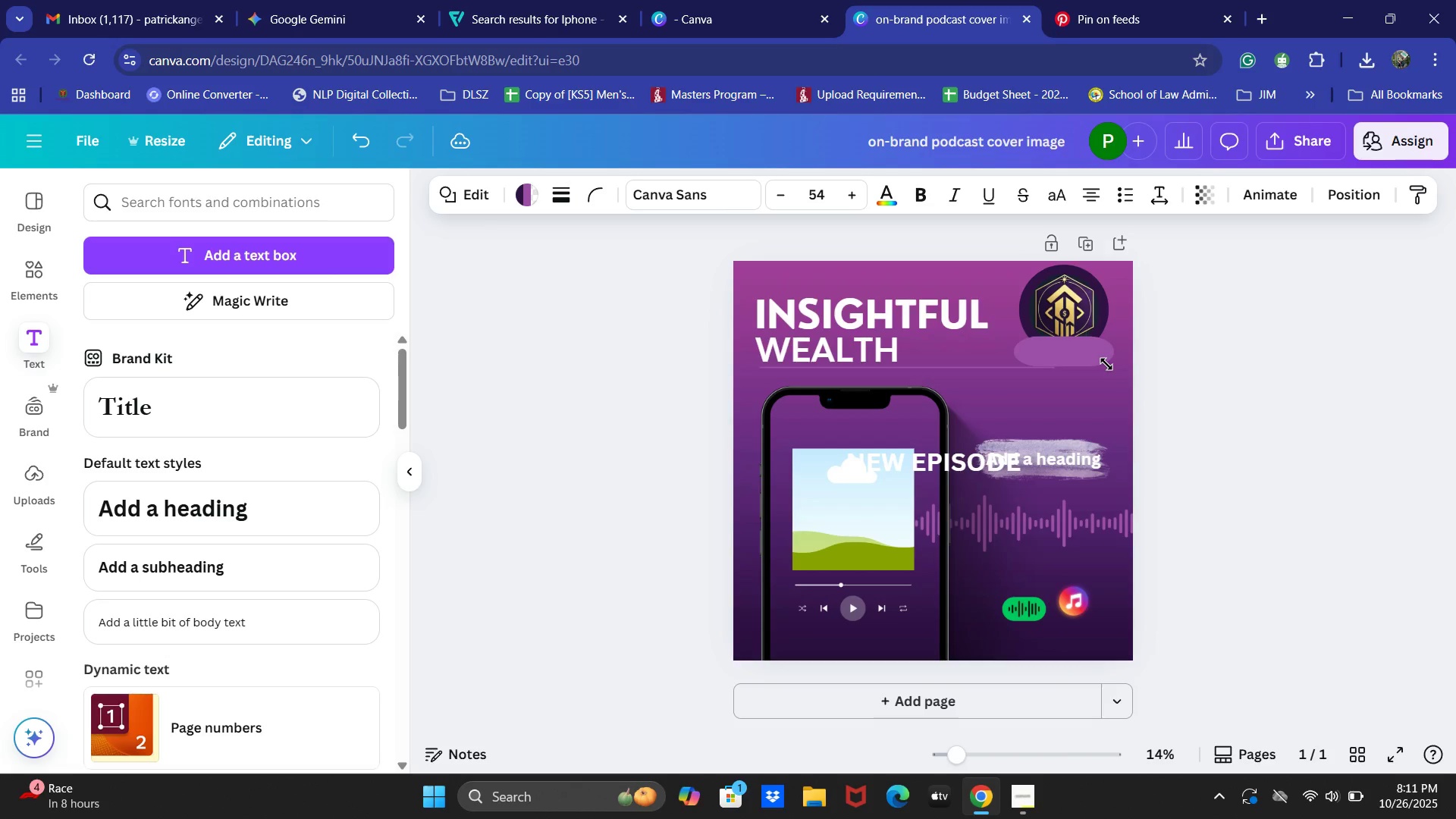 
key(ArrowUp)
 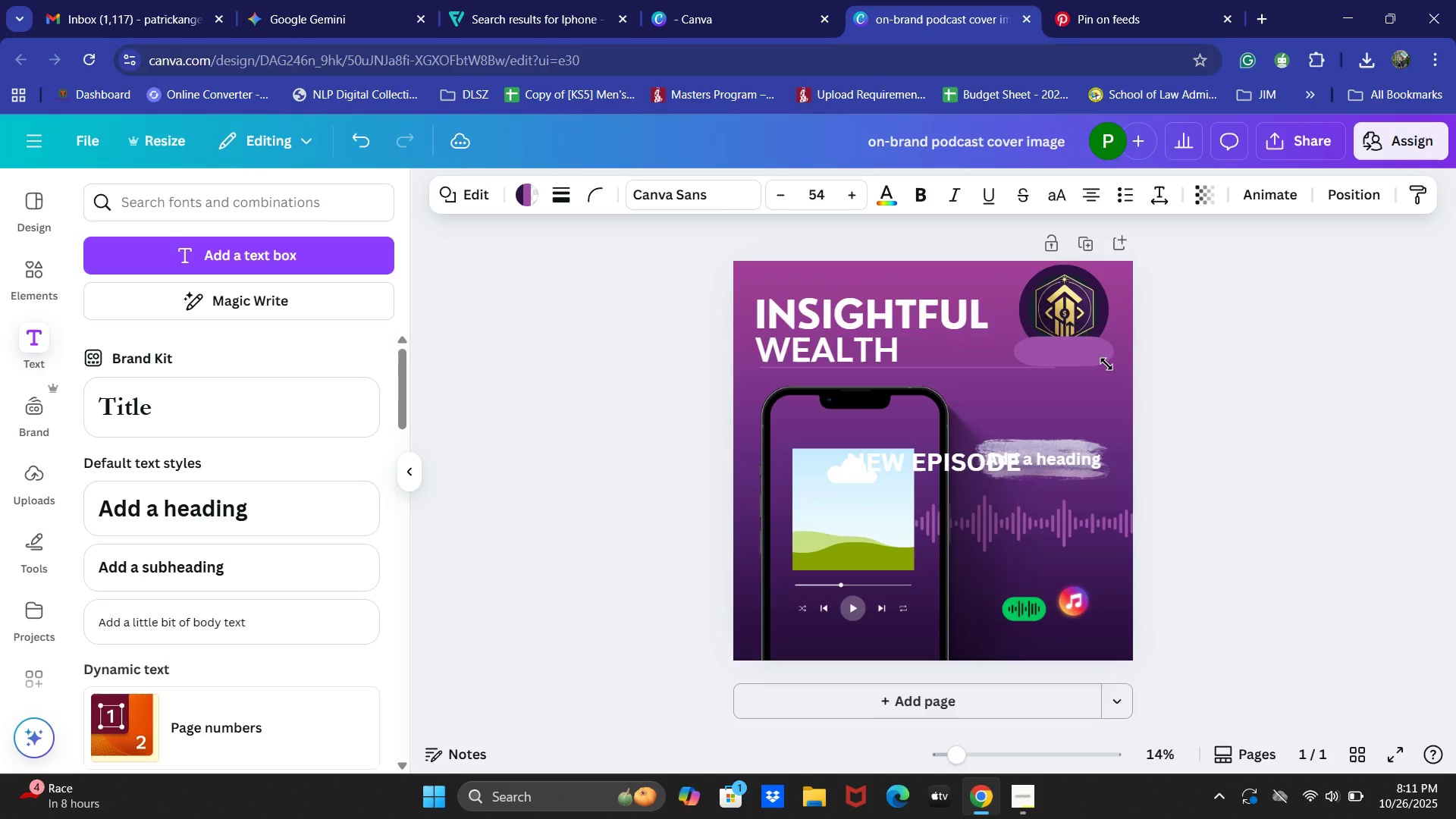 
key(ArrowUp)
 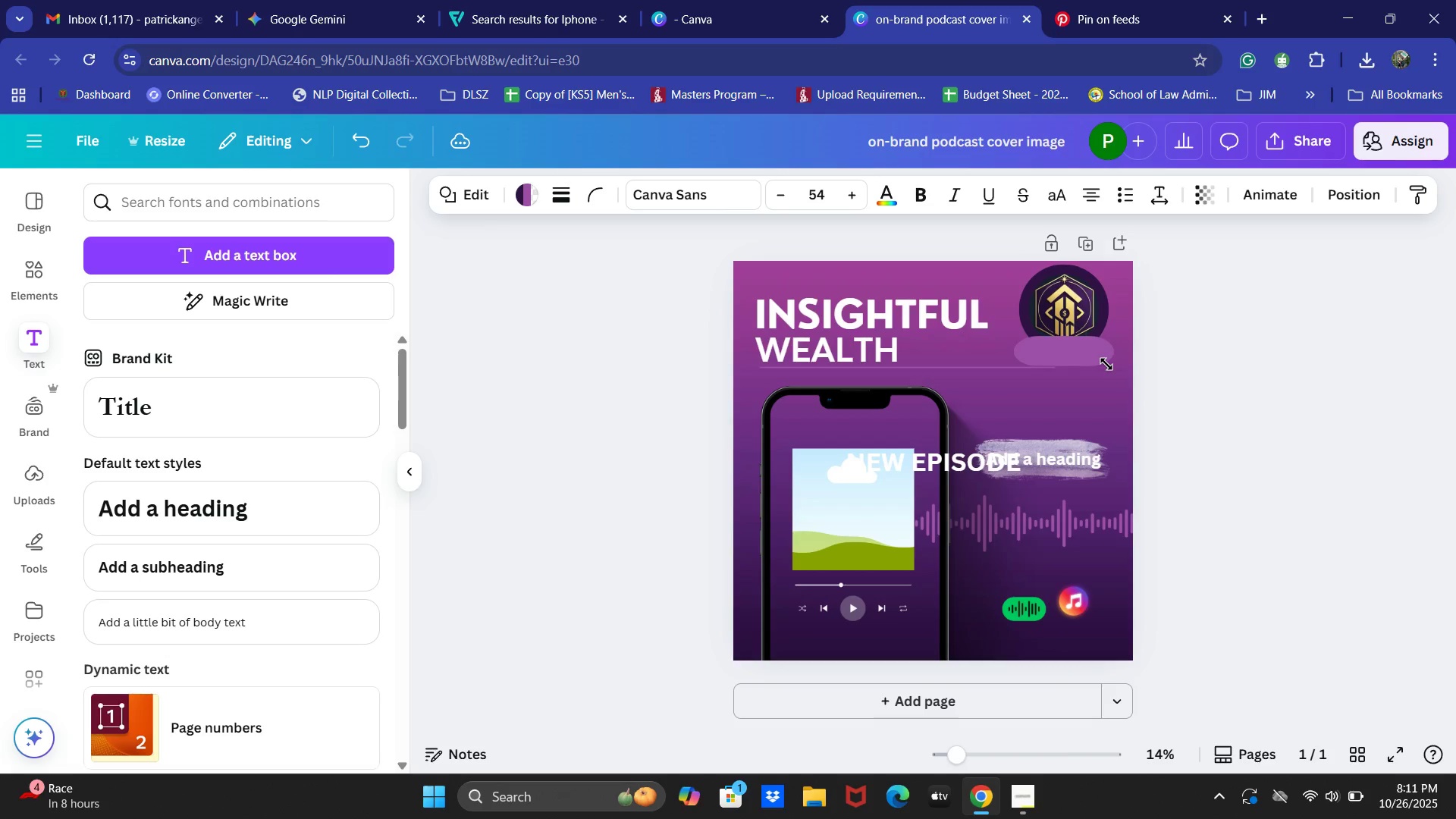 
key(ArrowUp)
 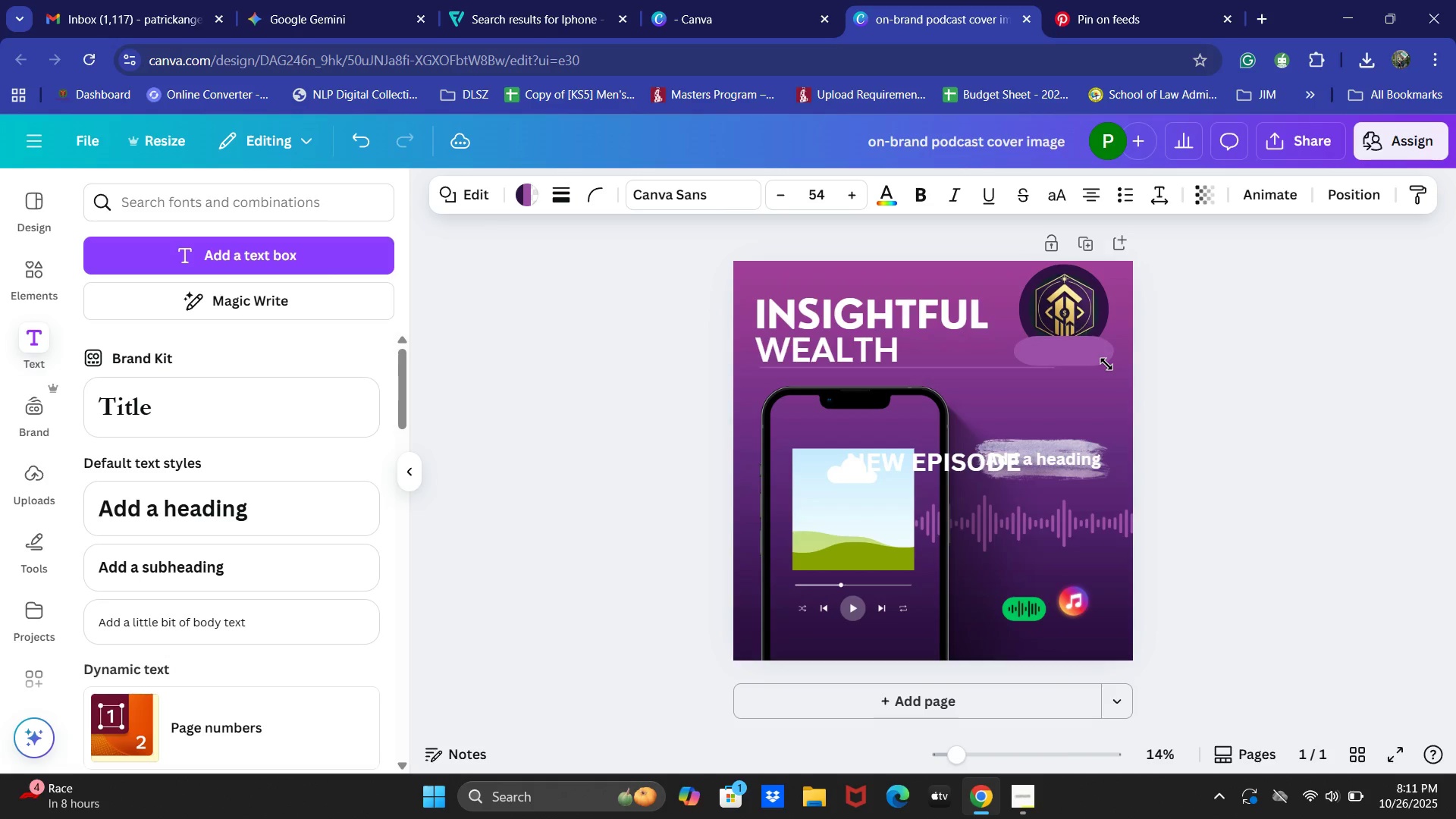 
key(ArrowUp)
 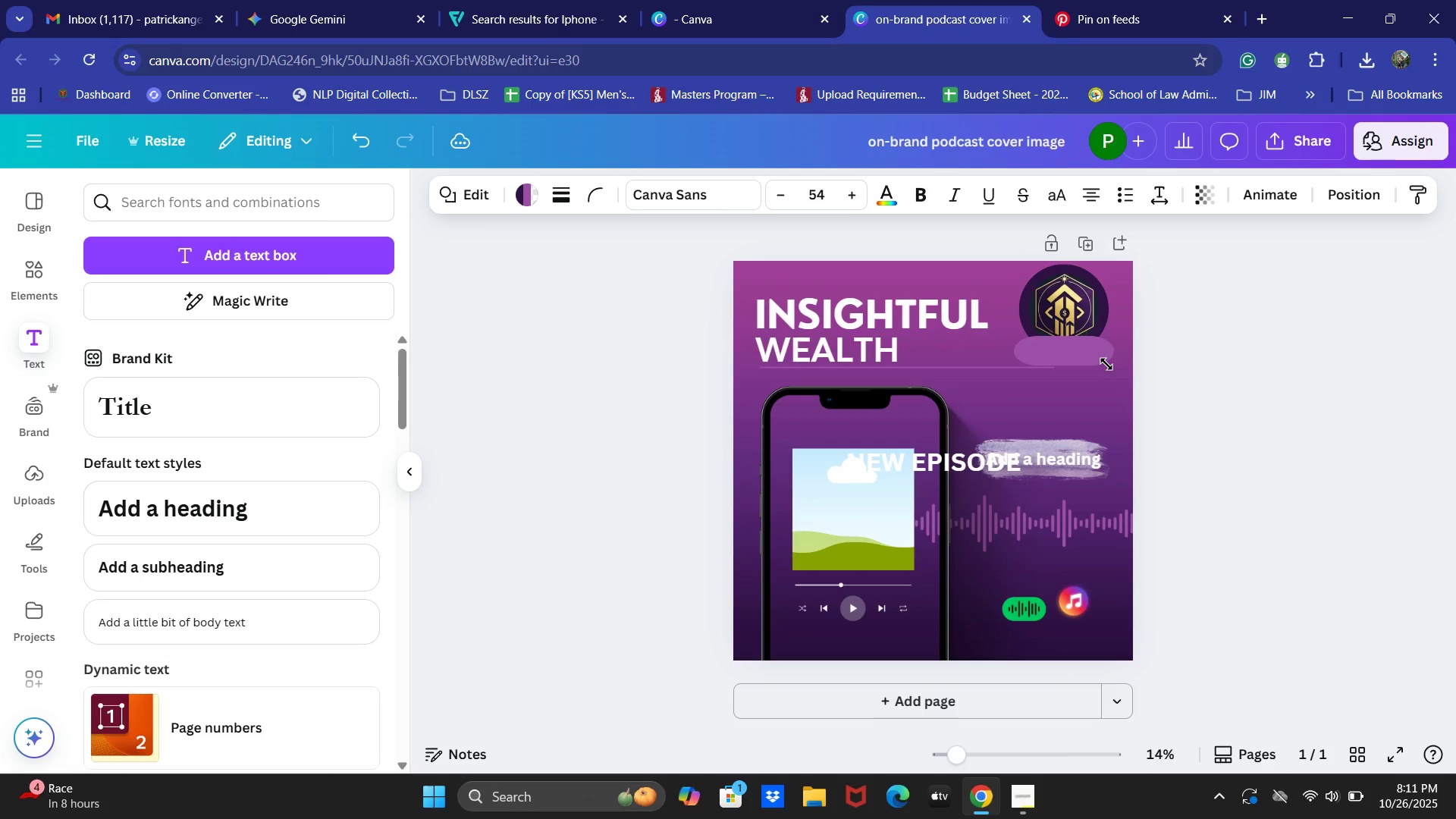 
key(ArrowUp)
 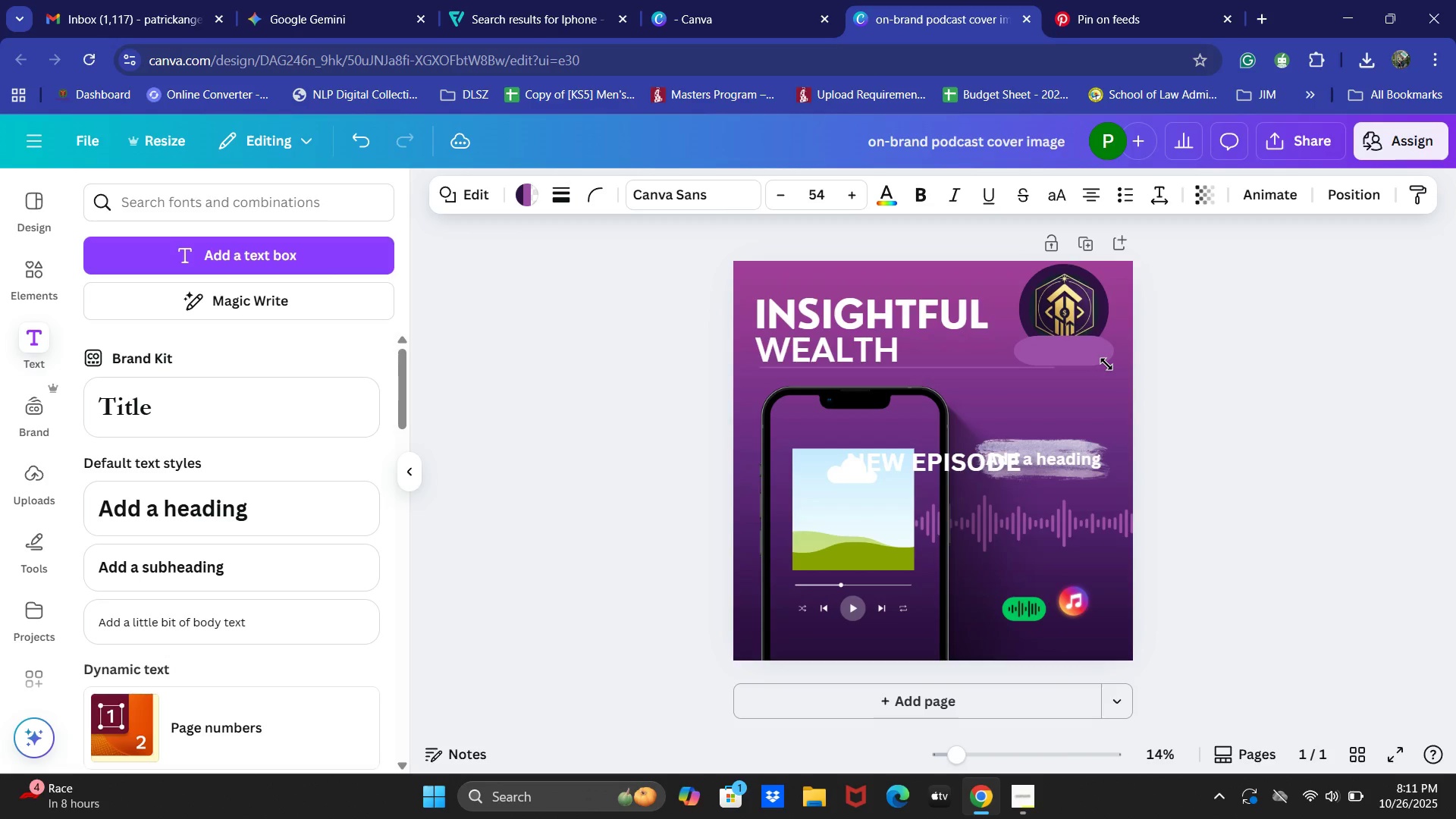 
key(ArrowUp)
 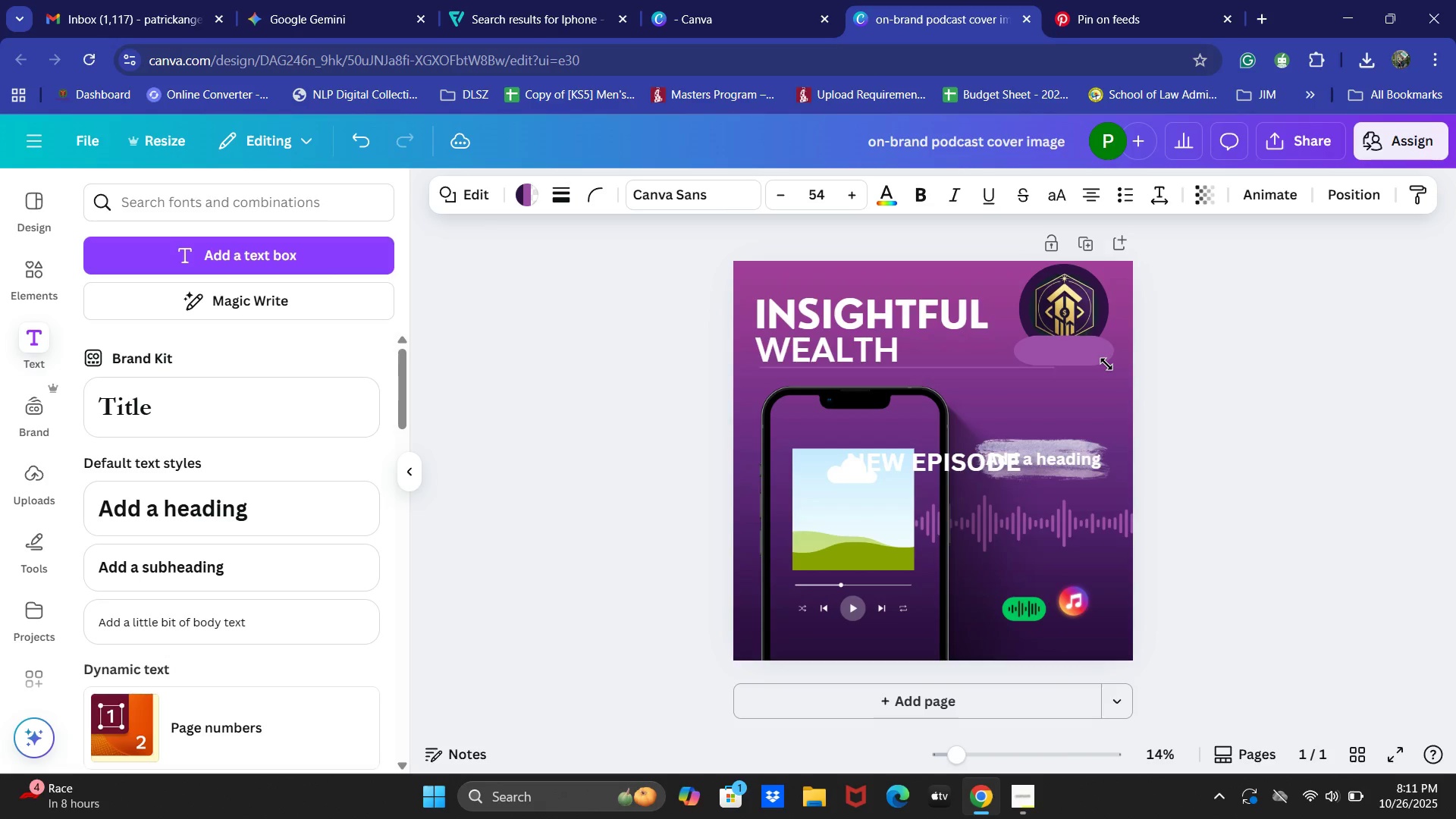 
key(ArrowUp)
 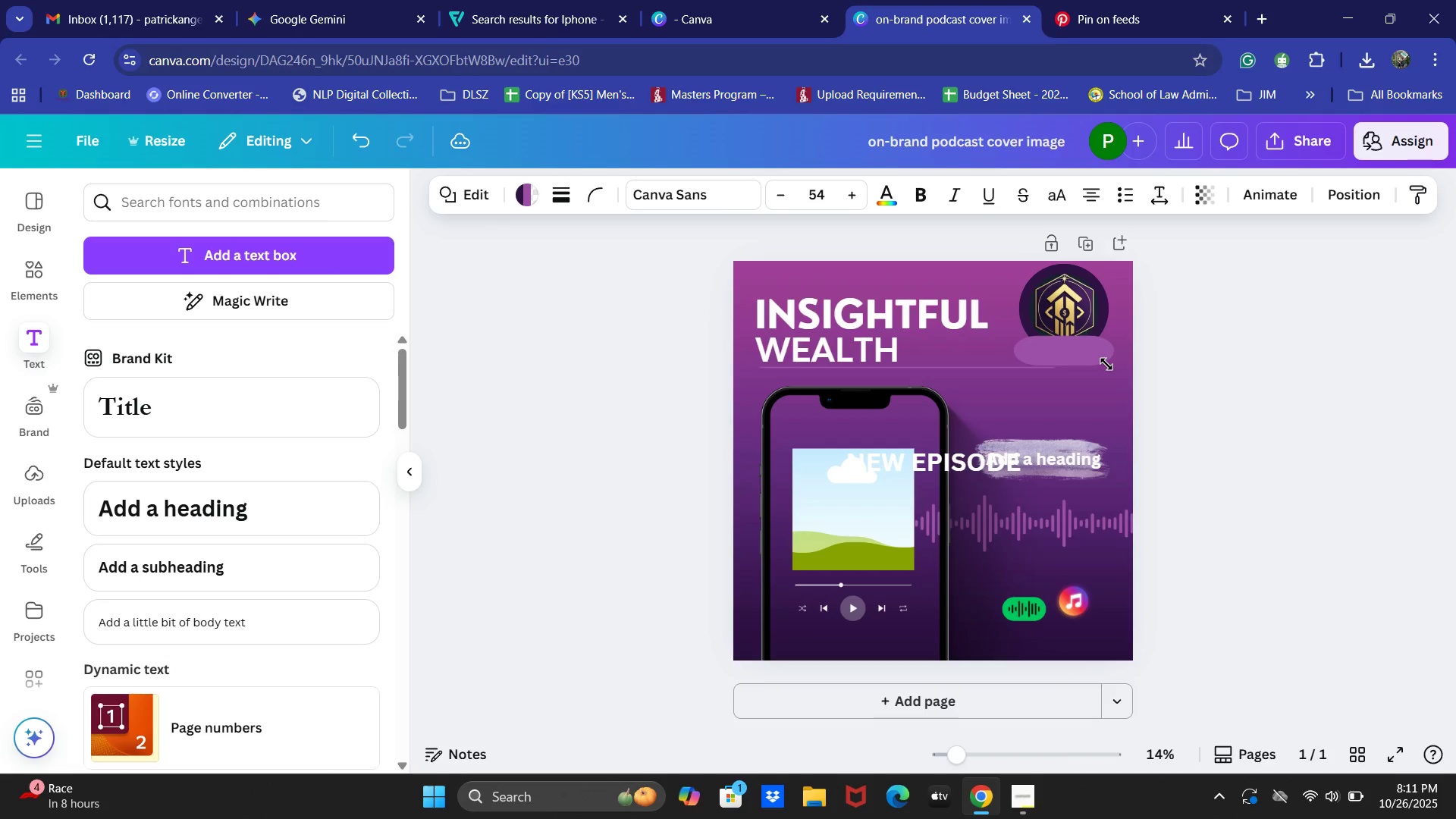 
key(ArrowDown)
 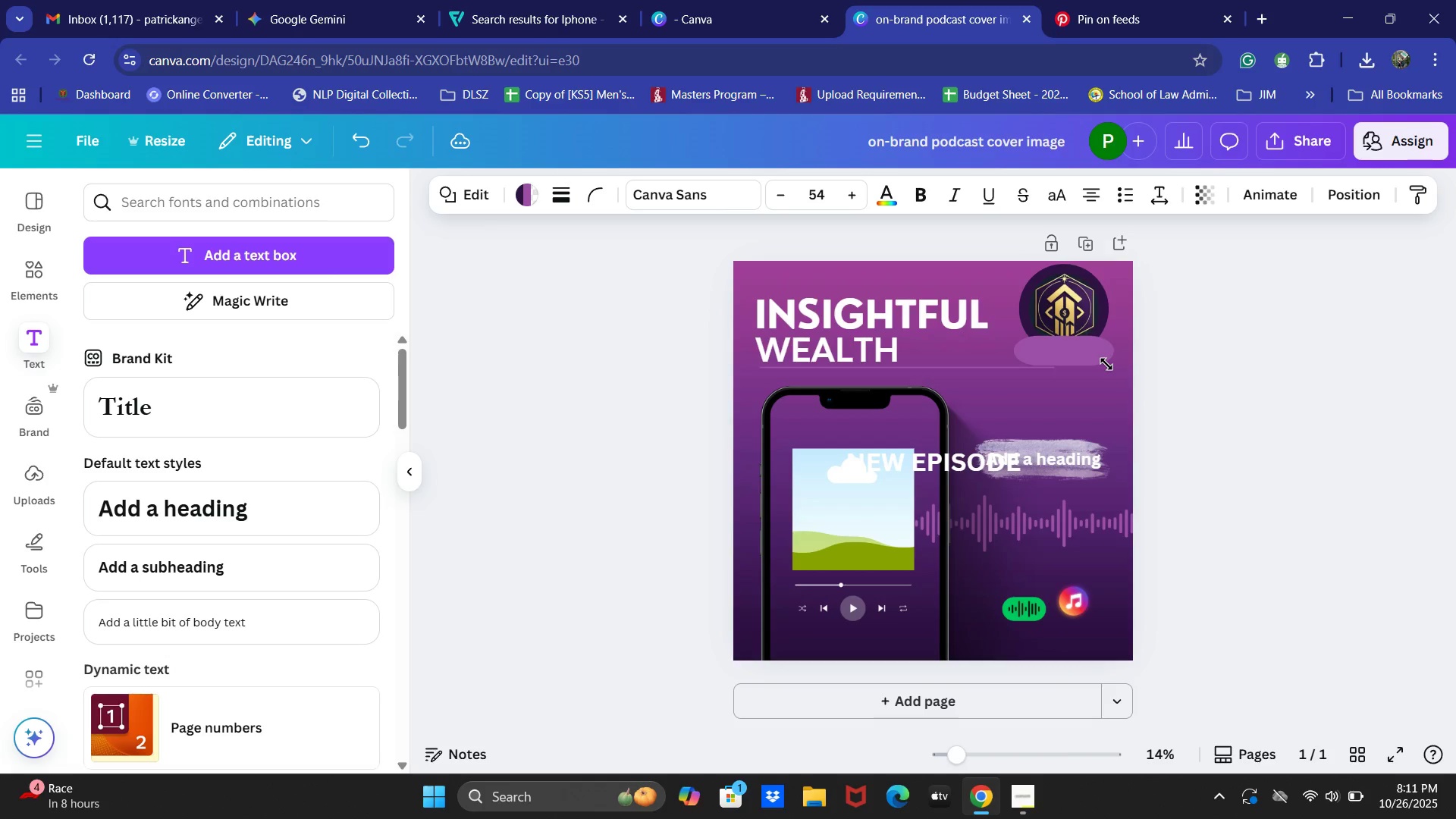 
key(ArrowDown)
 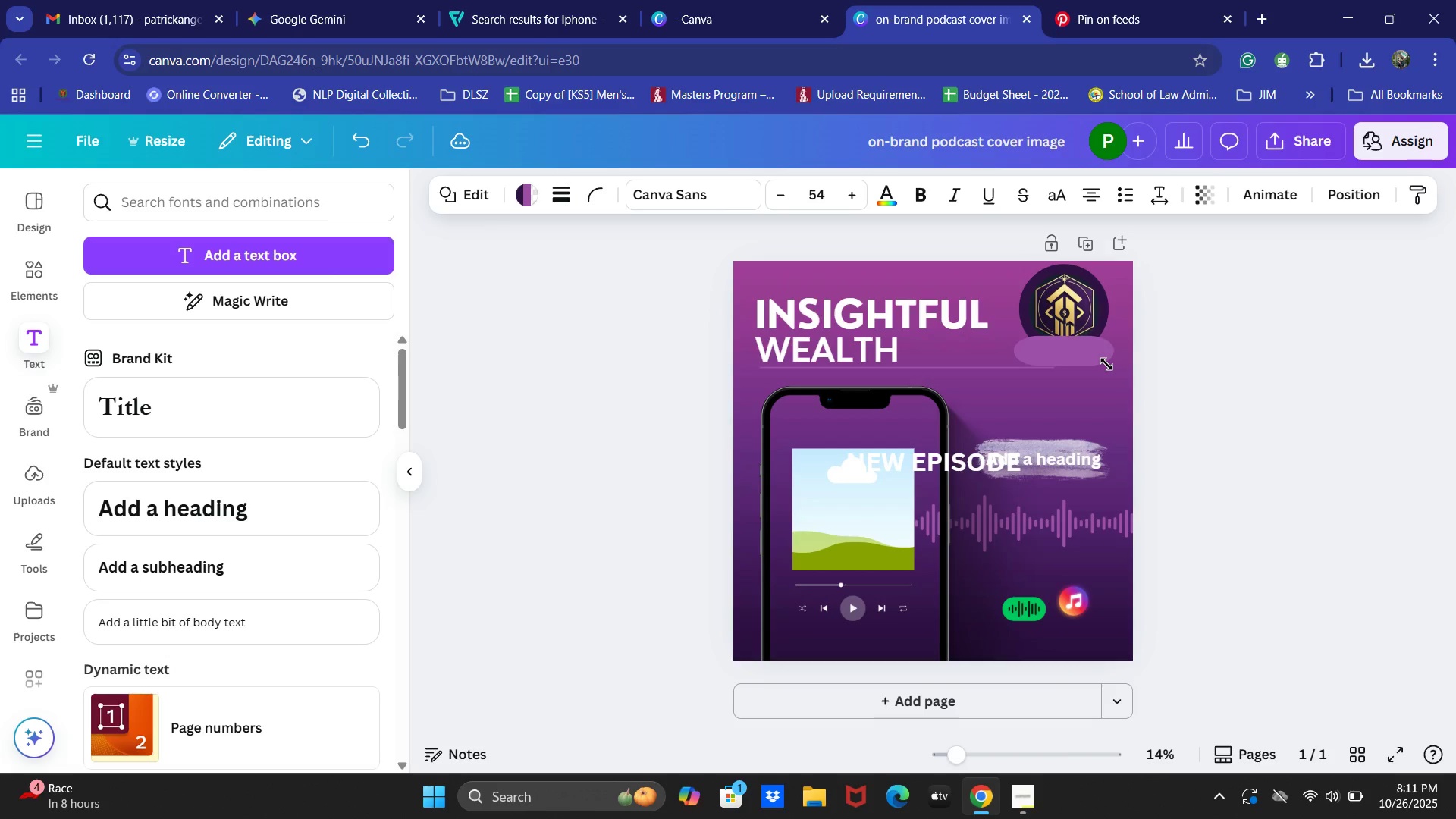 
key(ArrowDown)
 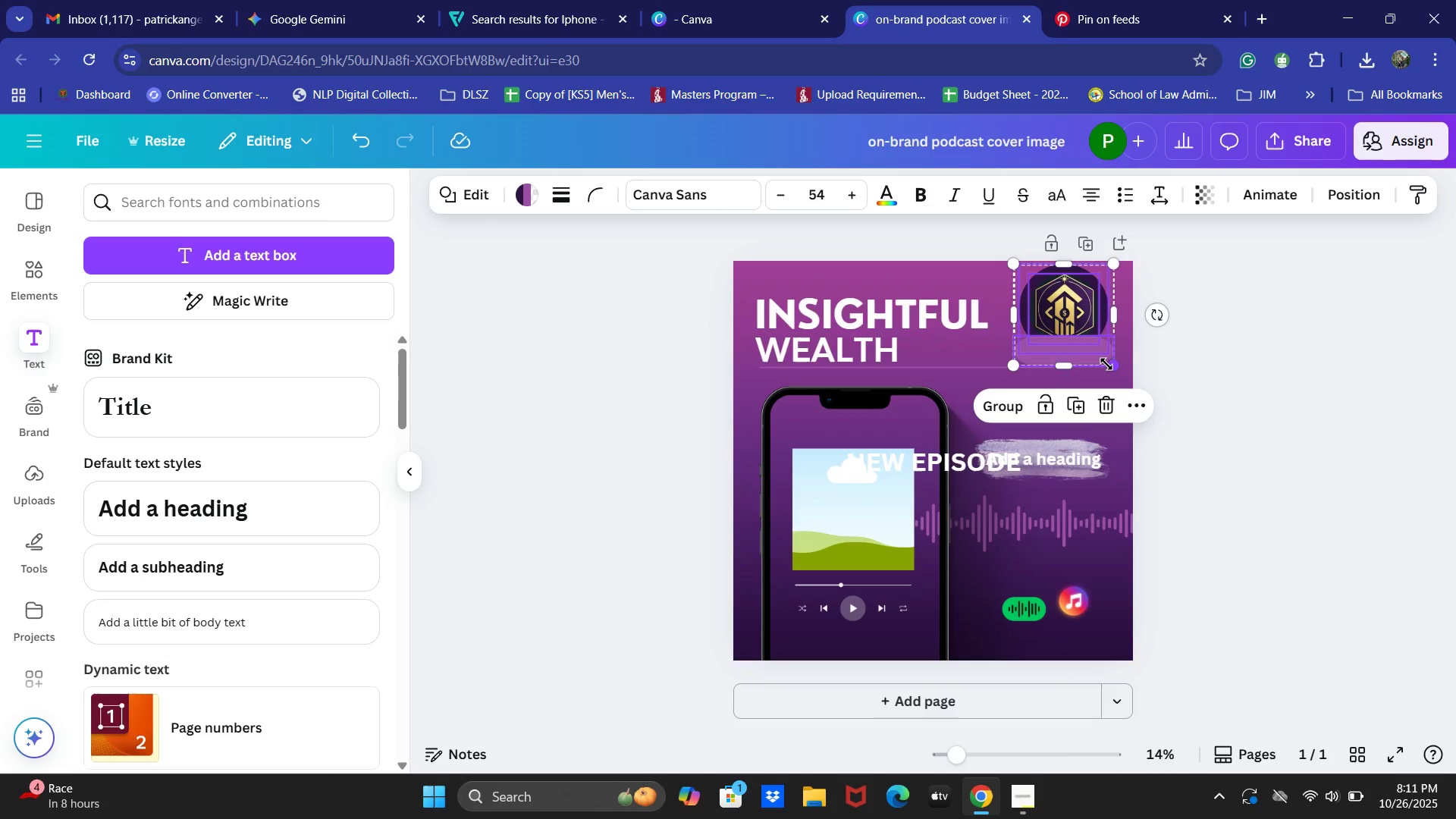 
key(ArrowDown)
 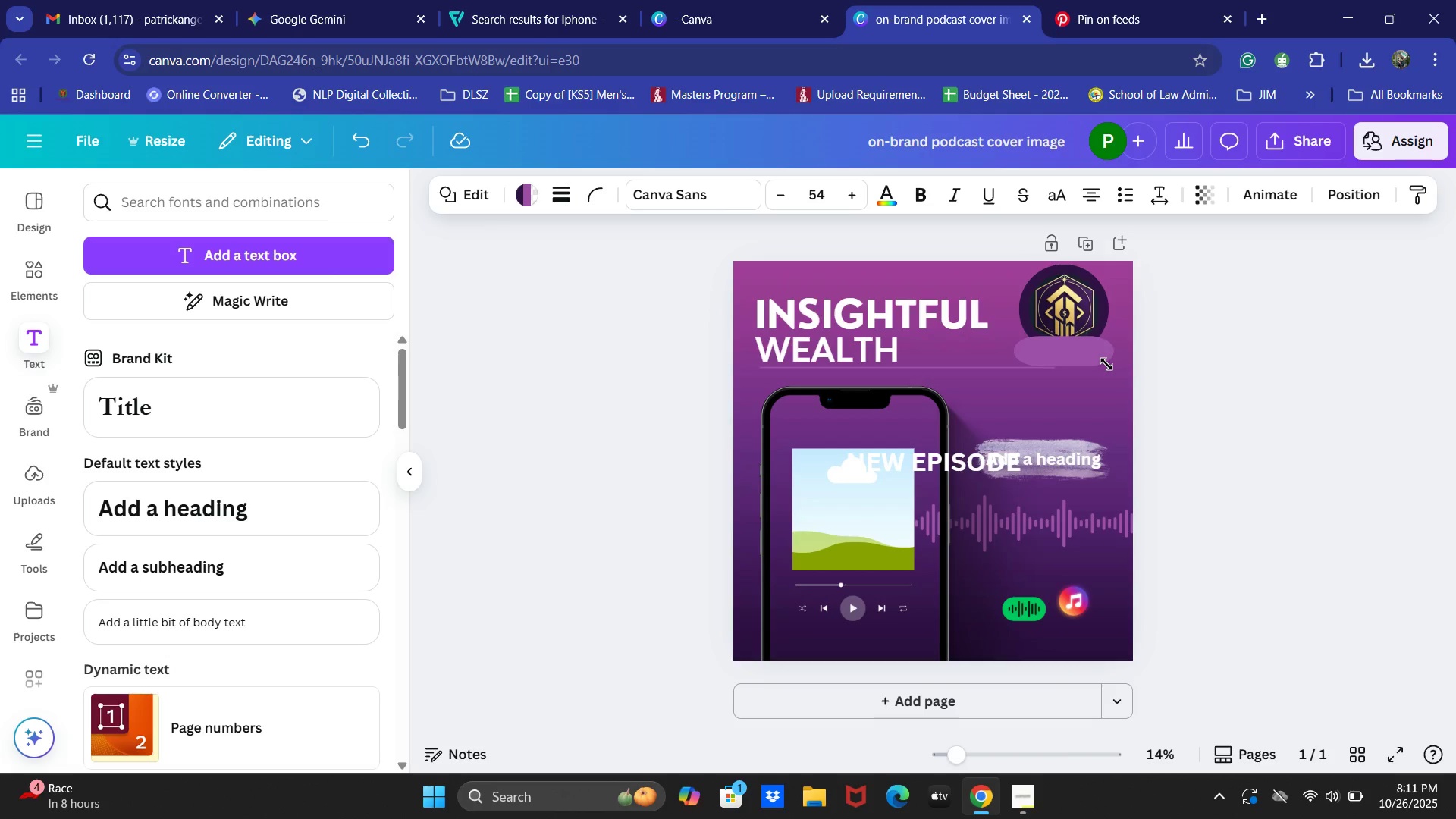 
key(ArrowDown)
 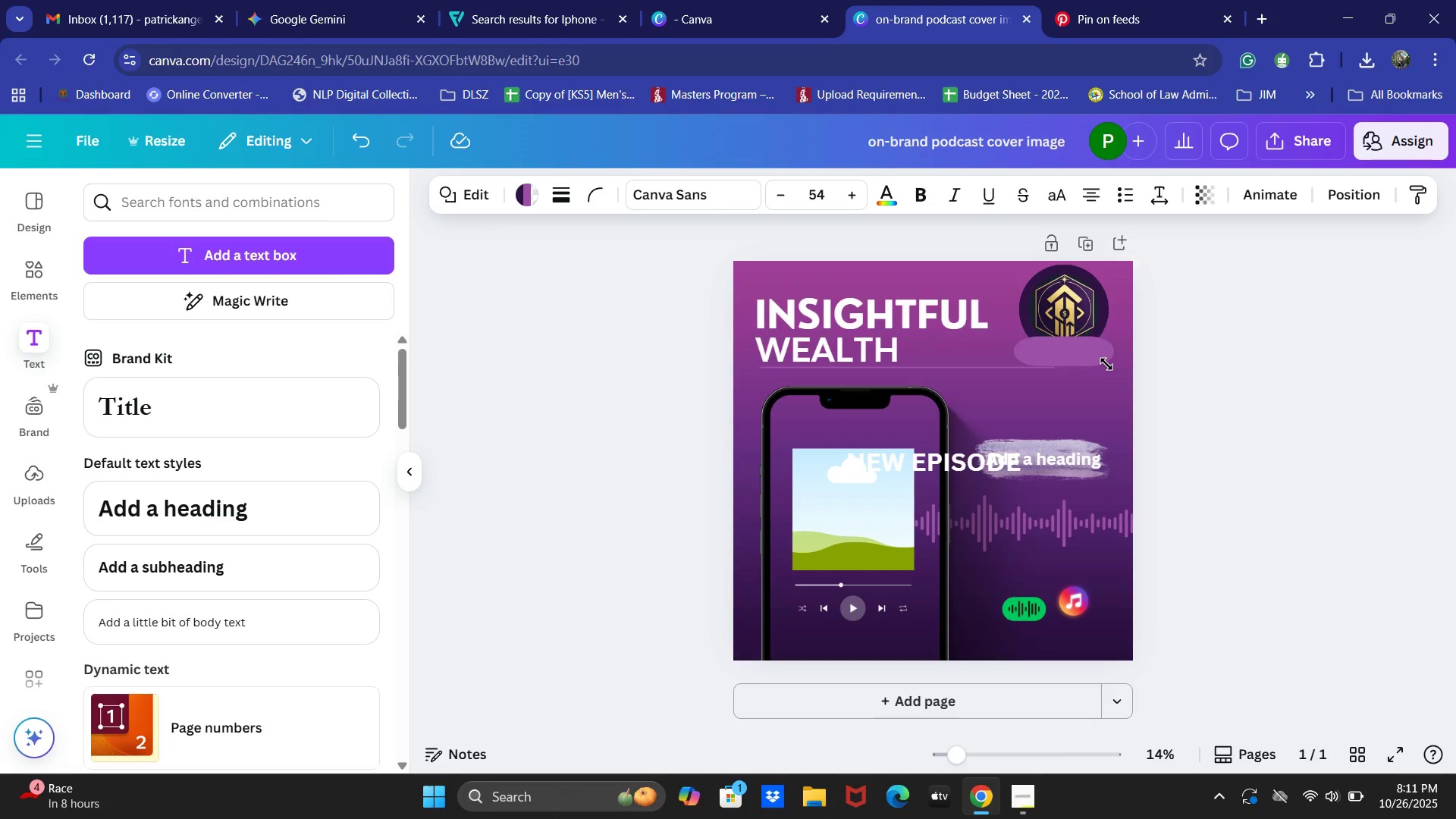 
key(ArrowDown)
 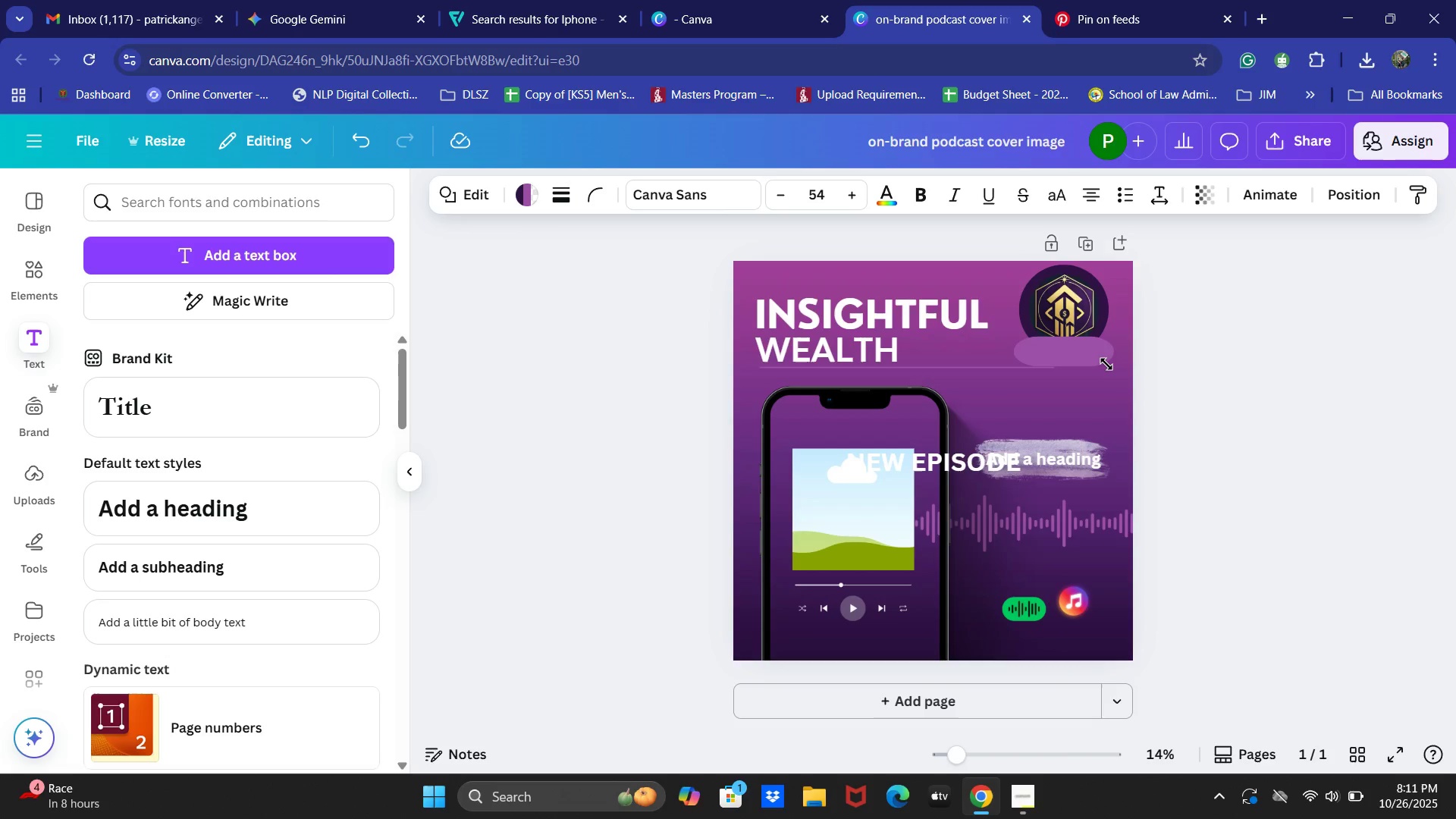 
key(ArrowDown)
 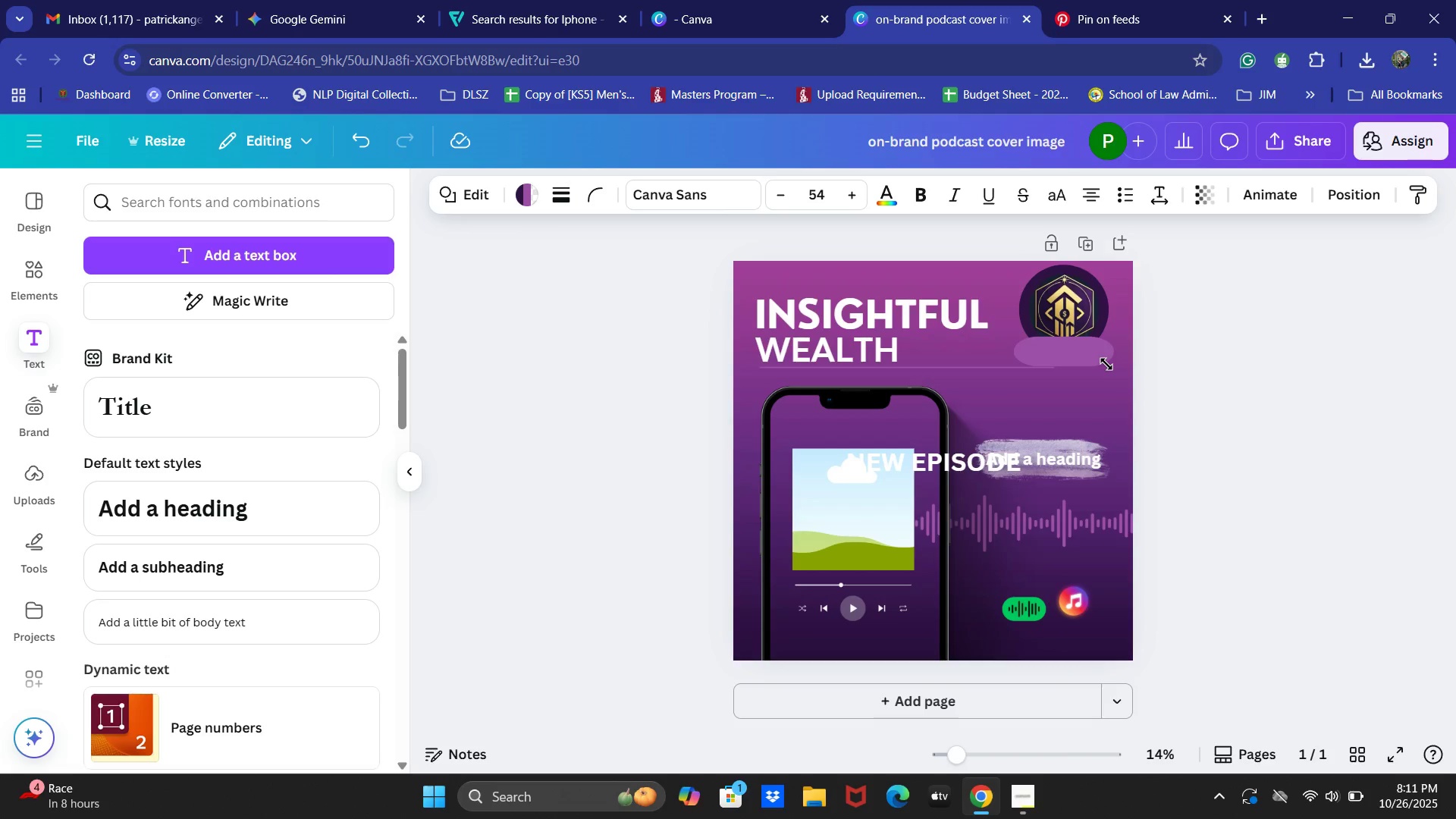 
key(ArrowDown)
 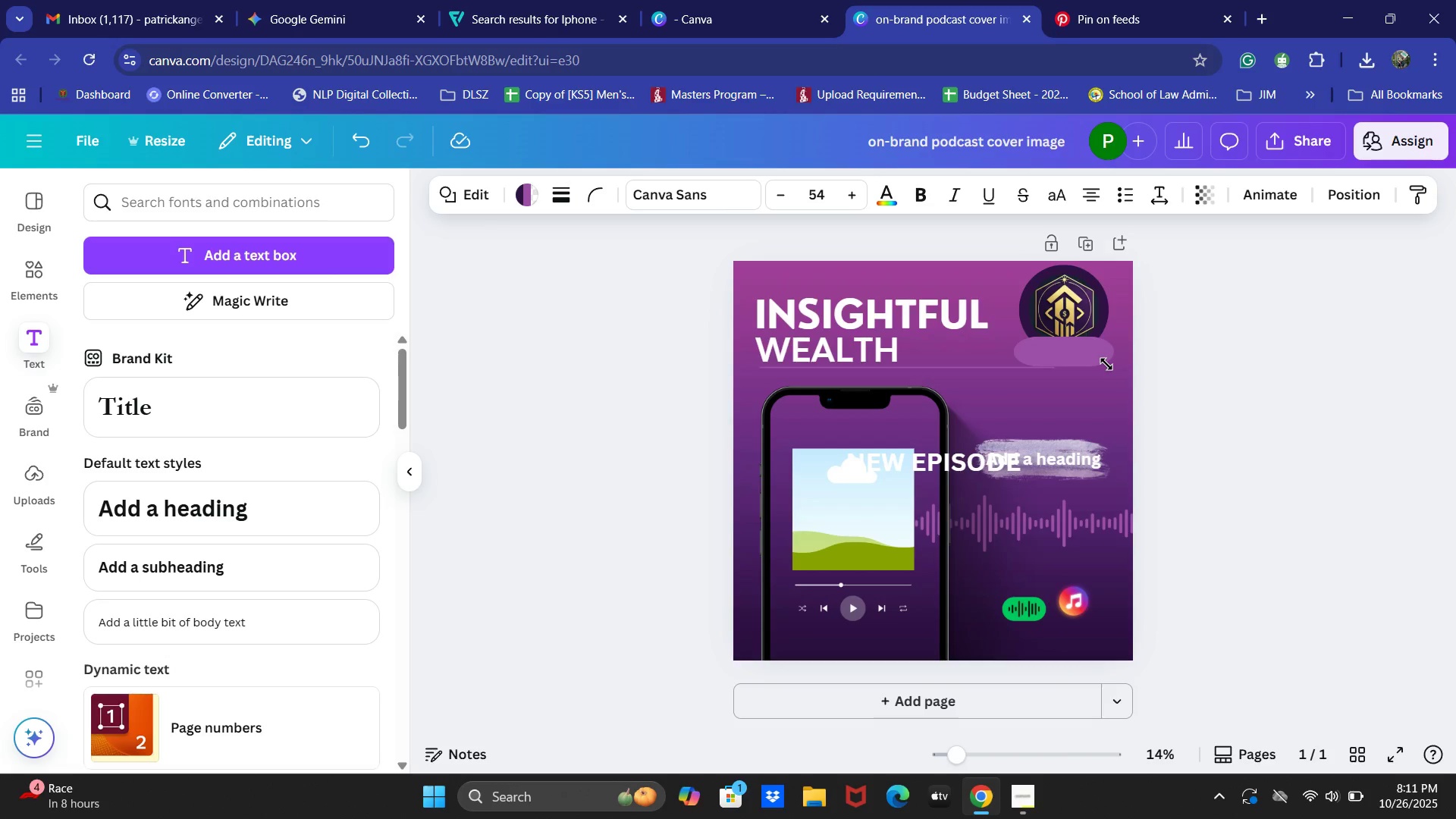 
key(ArrowDown)
 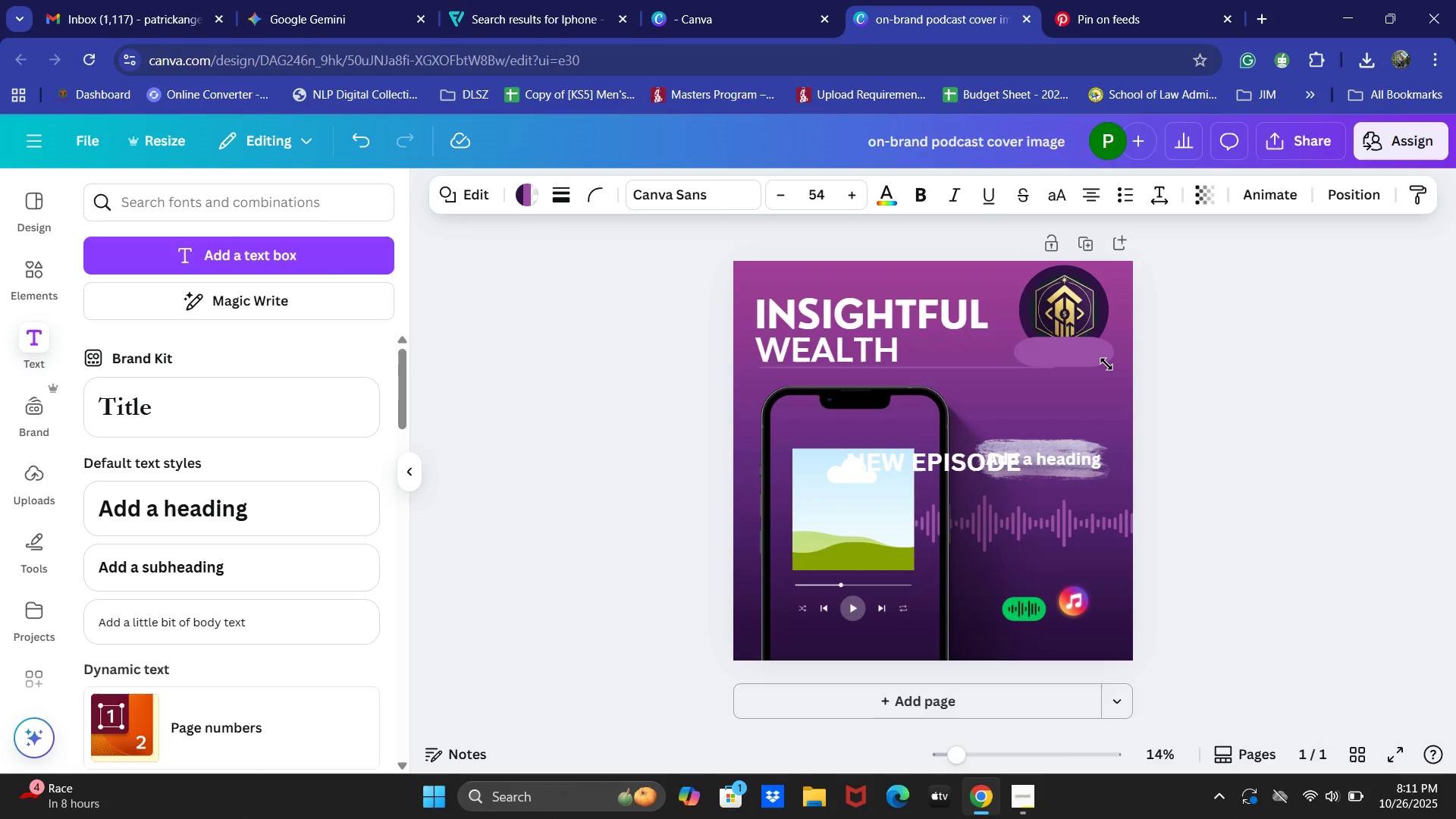 
key(ArrowDown)
 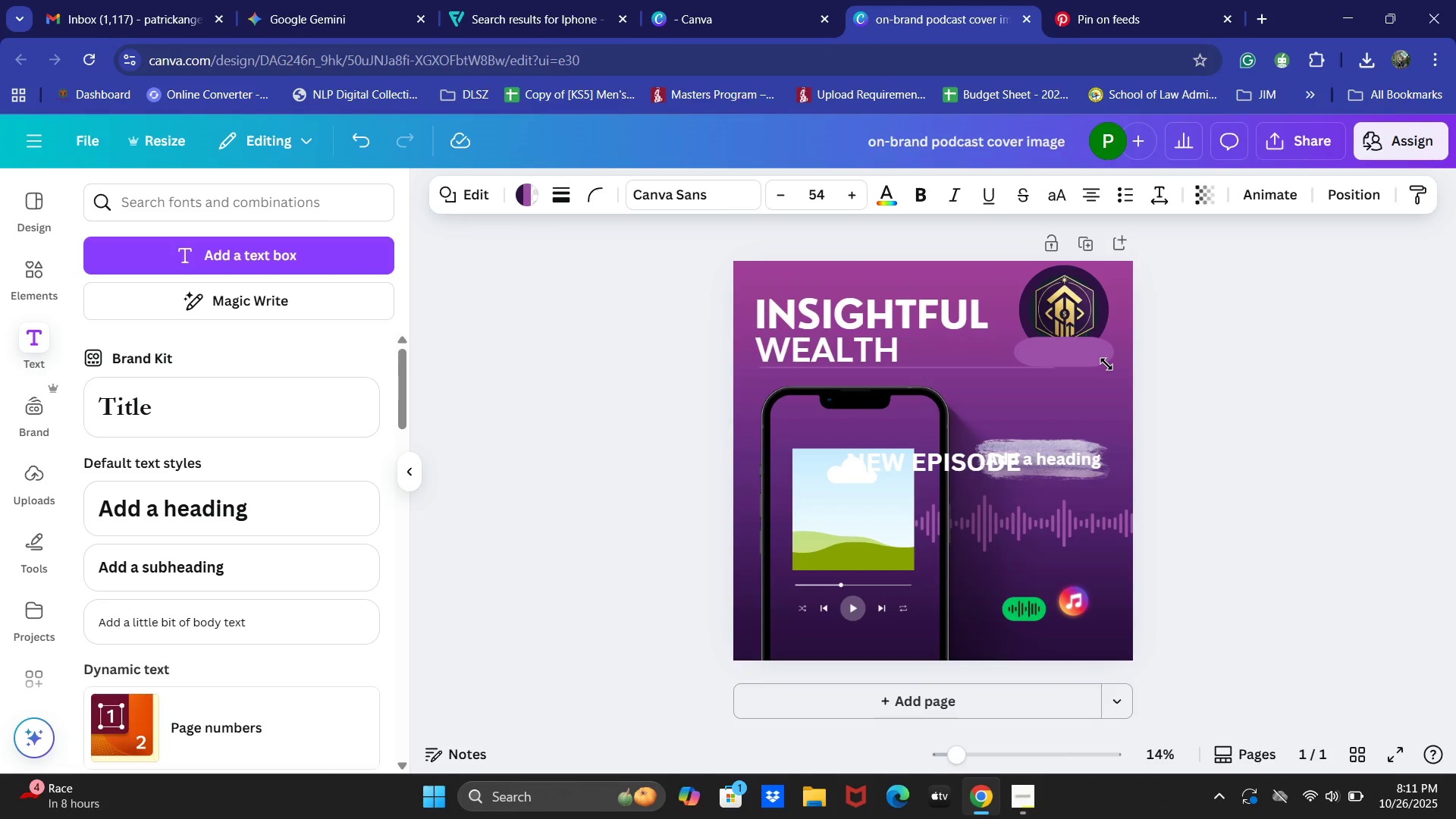 
key(ArrowDown)
 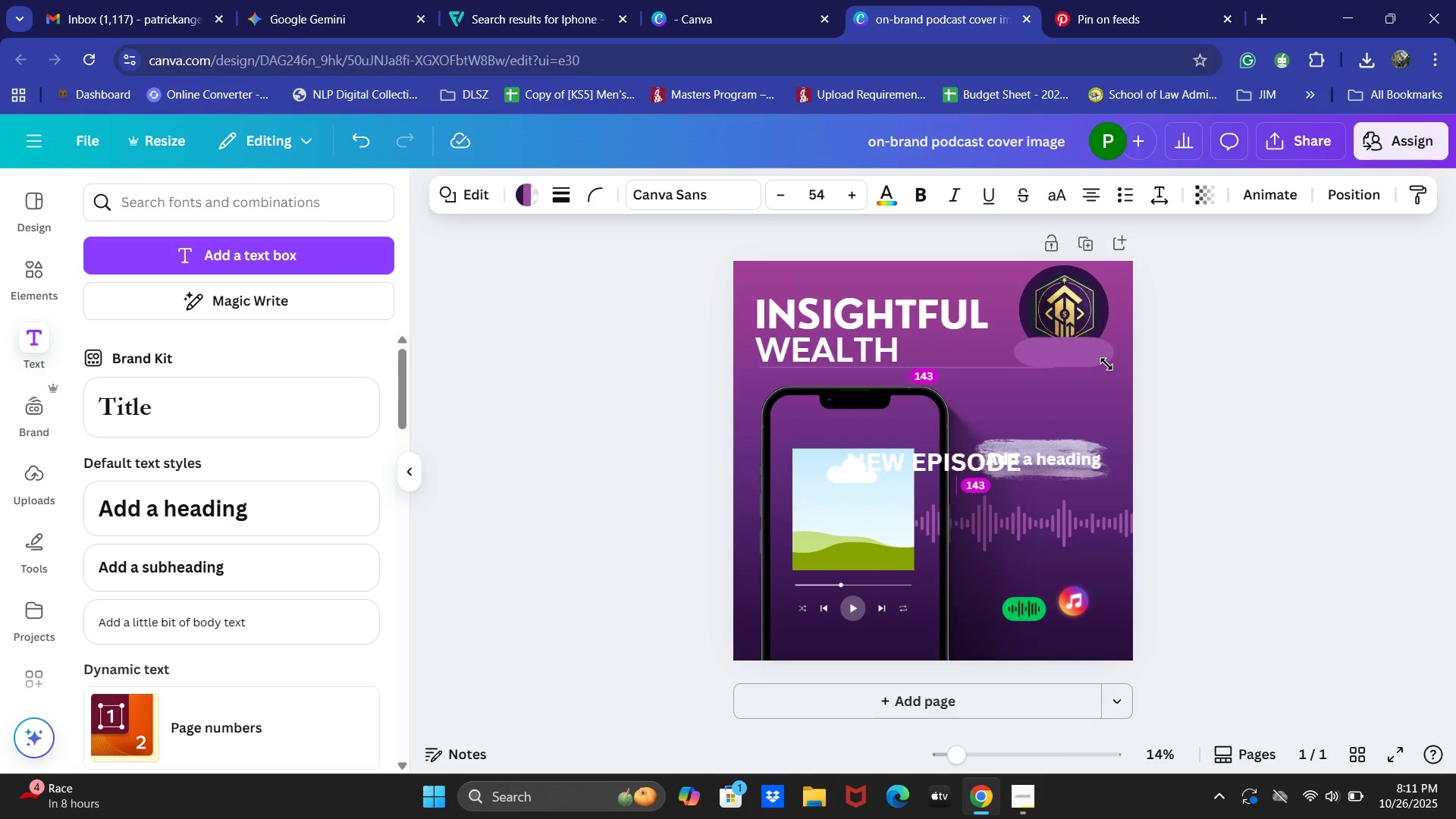 
key(ArrowDown)
 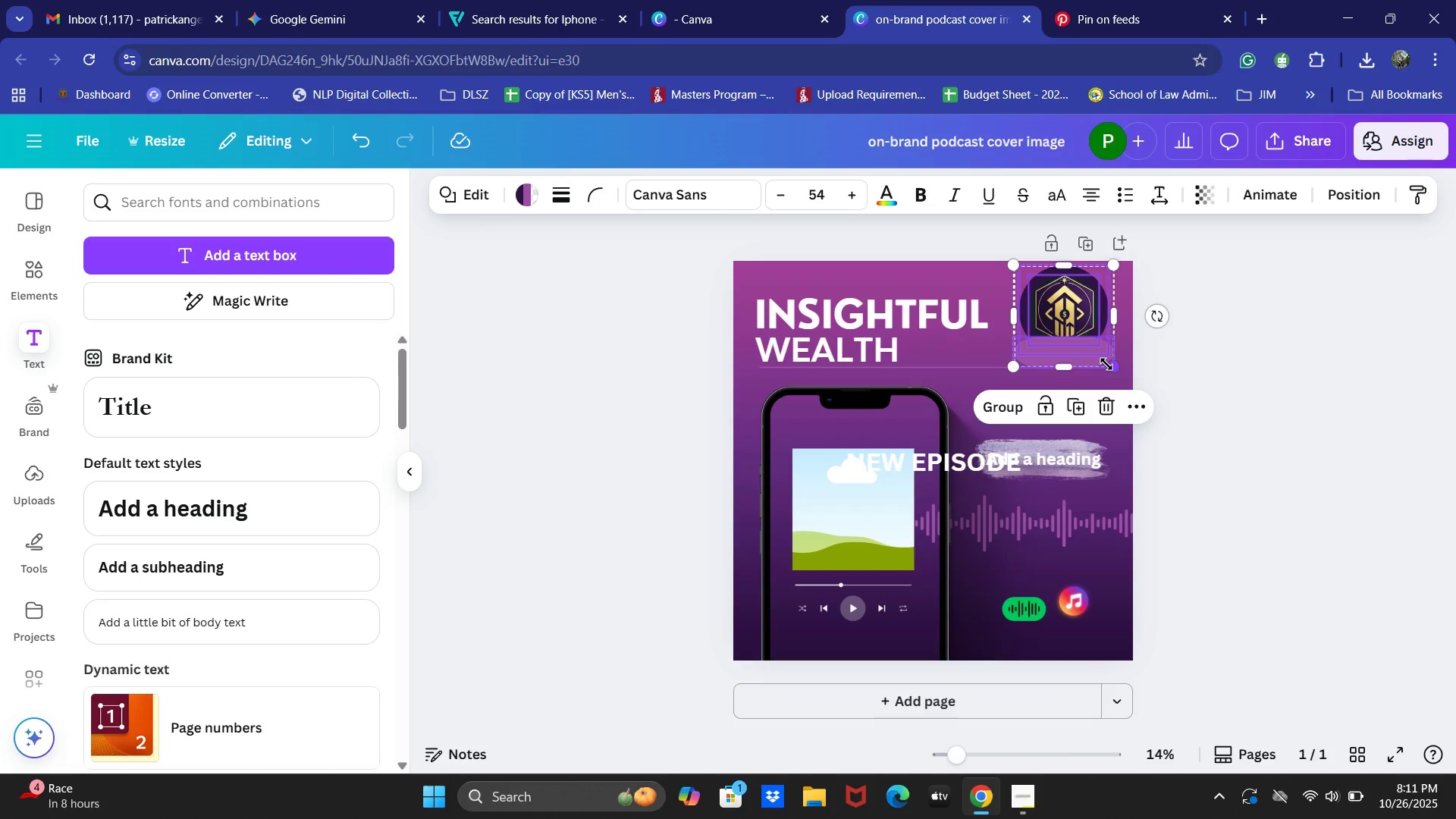 
key(ArrowDown)
 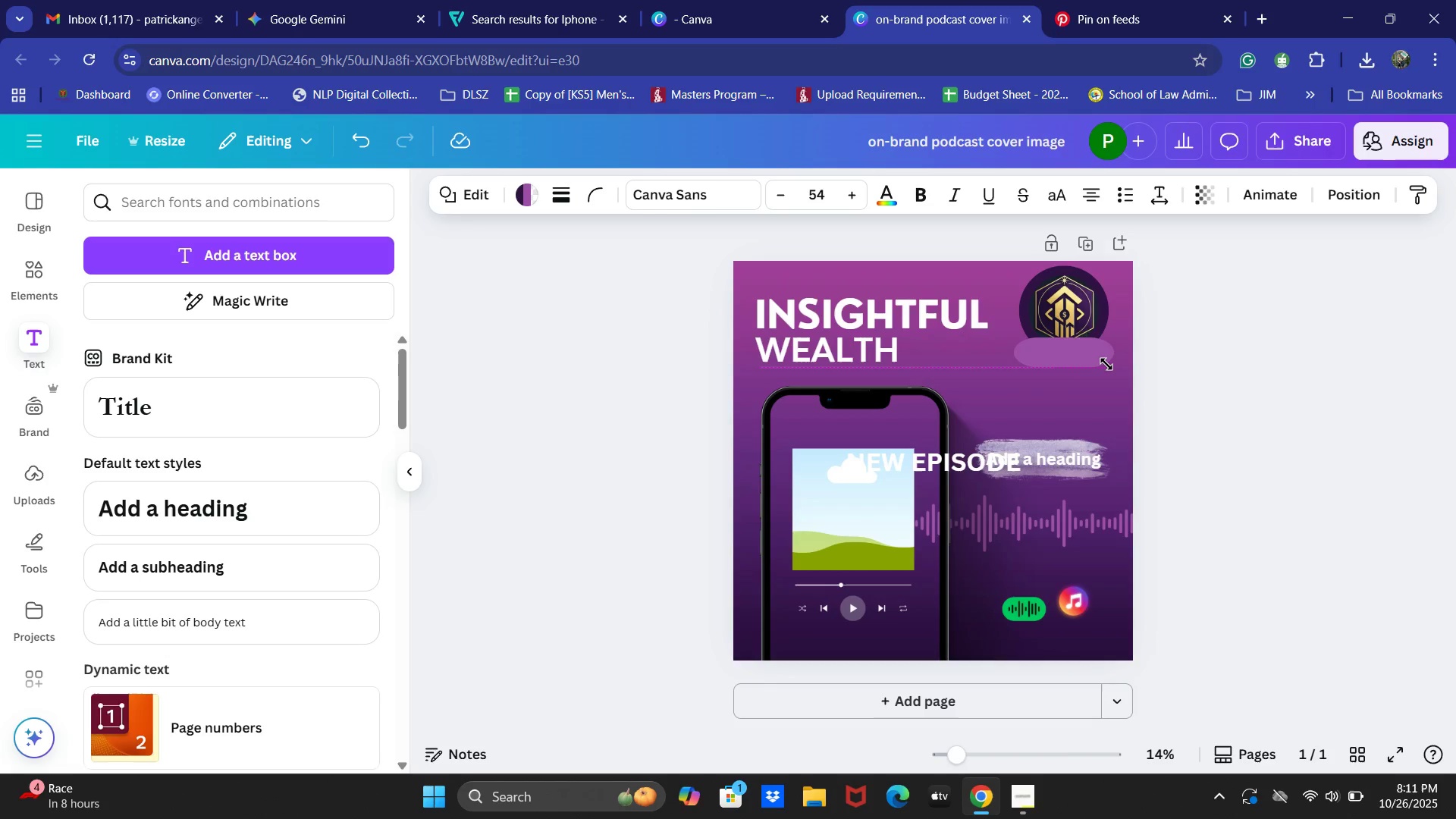 
key(ArrowDown)
 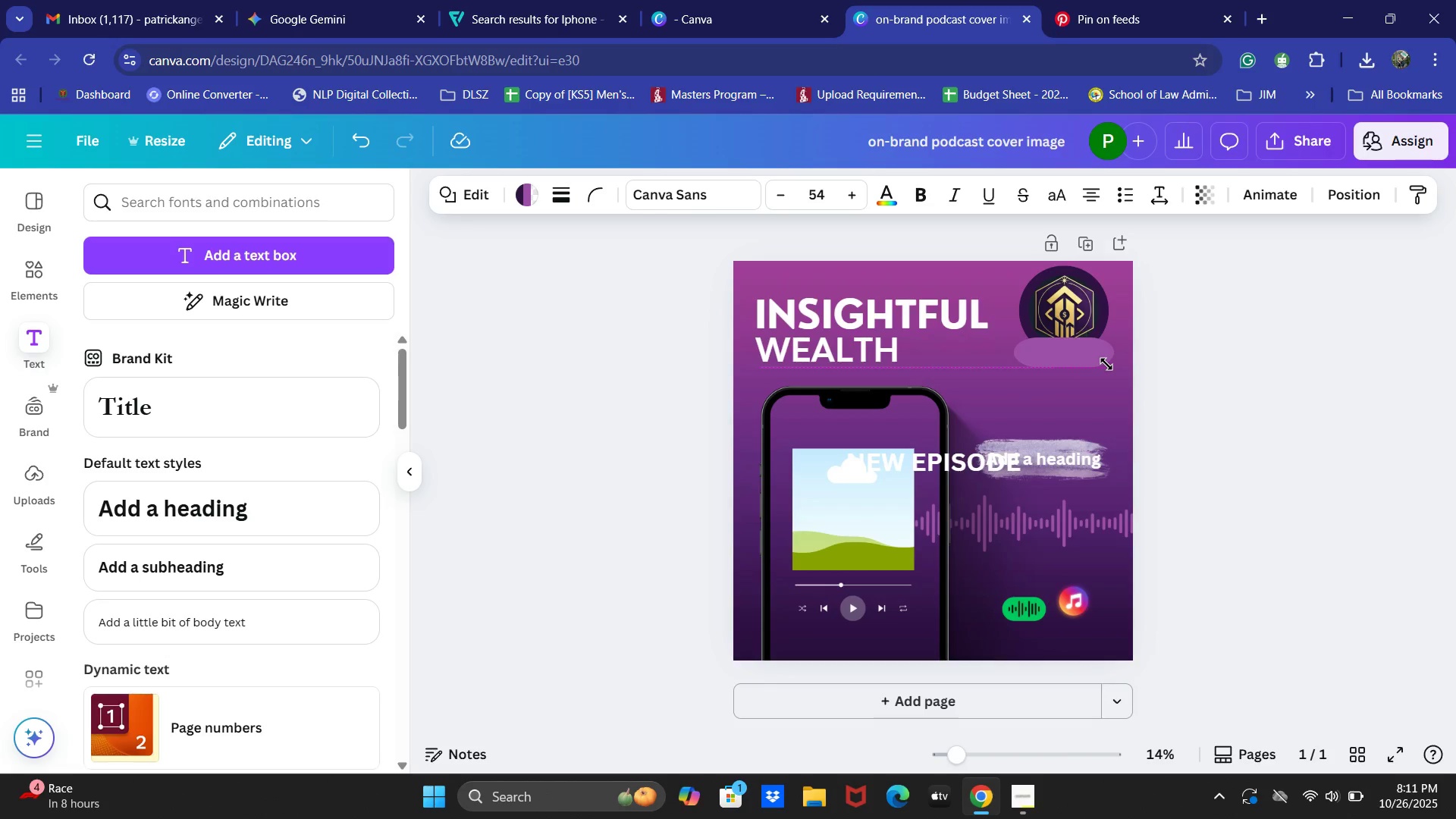 
key(ArrowDown)
 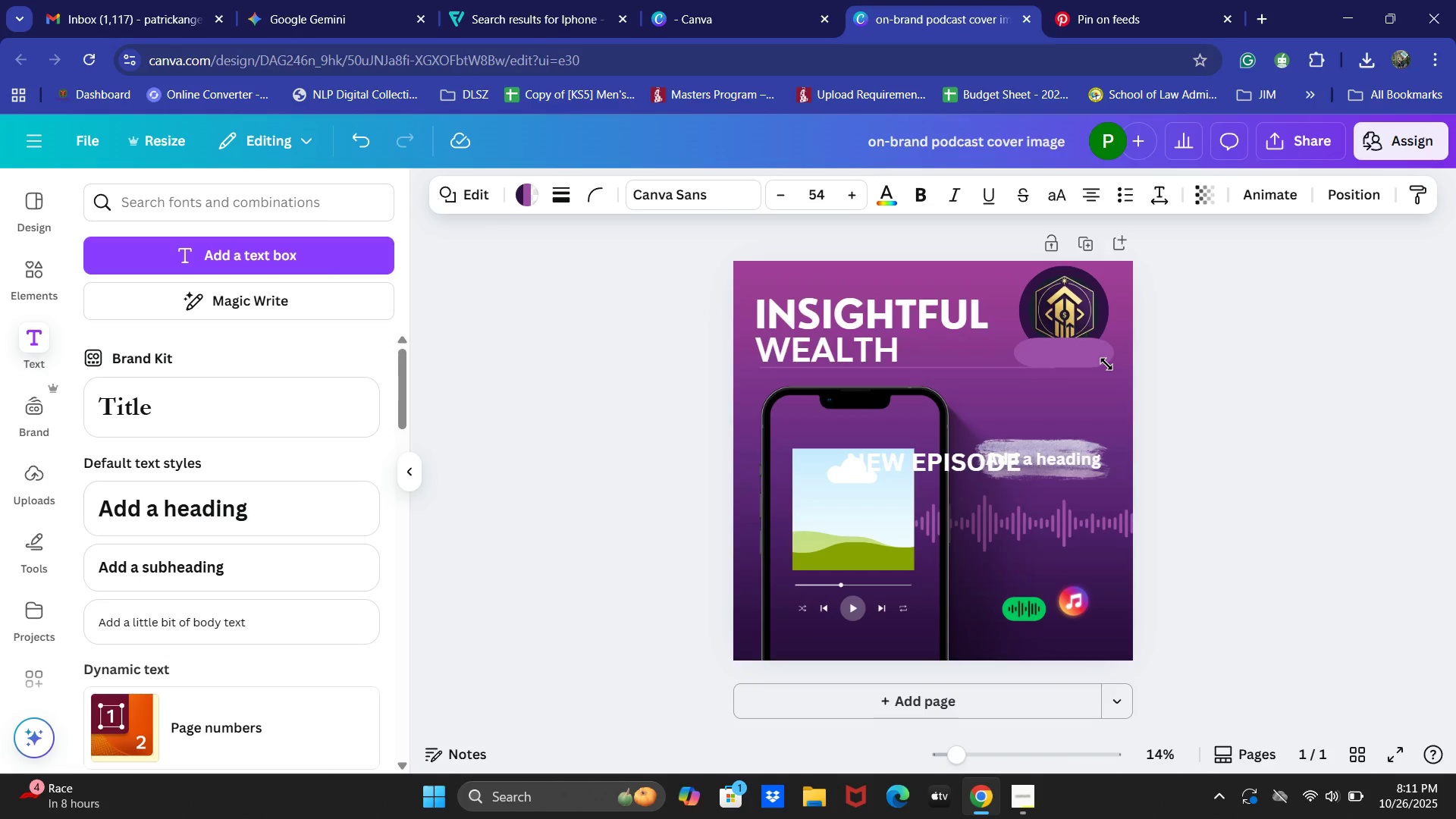 
key(ArrowDown)
 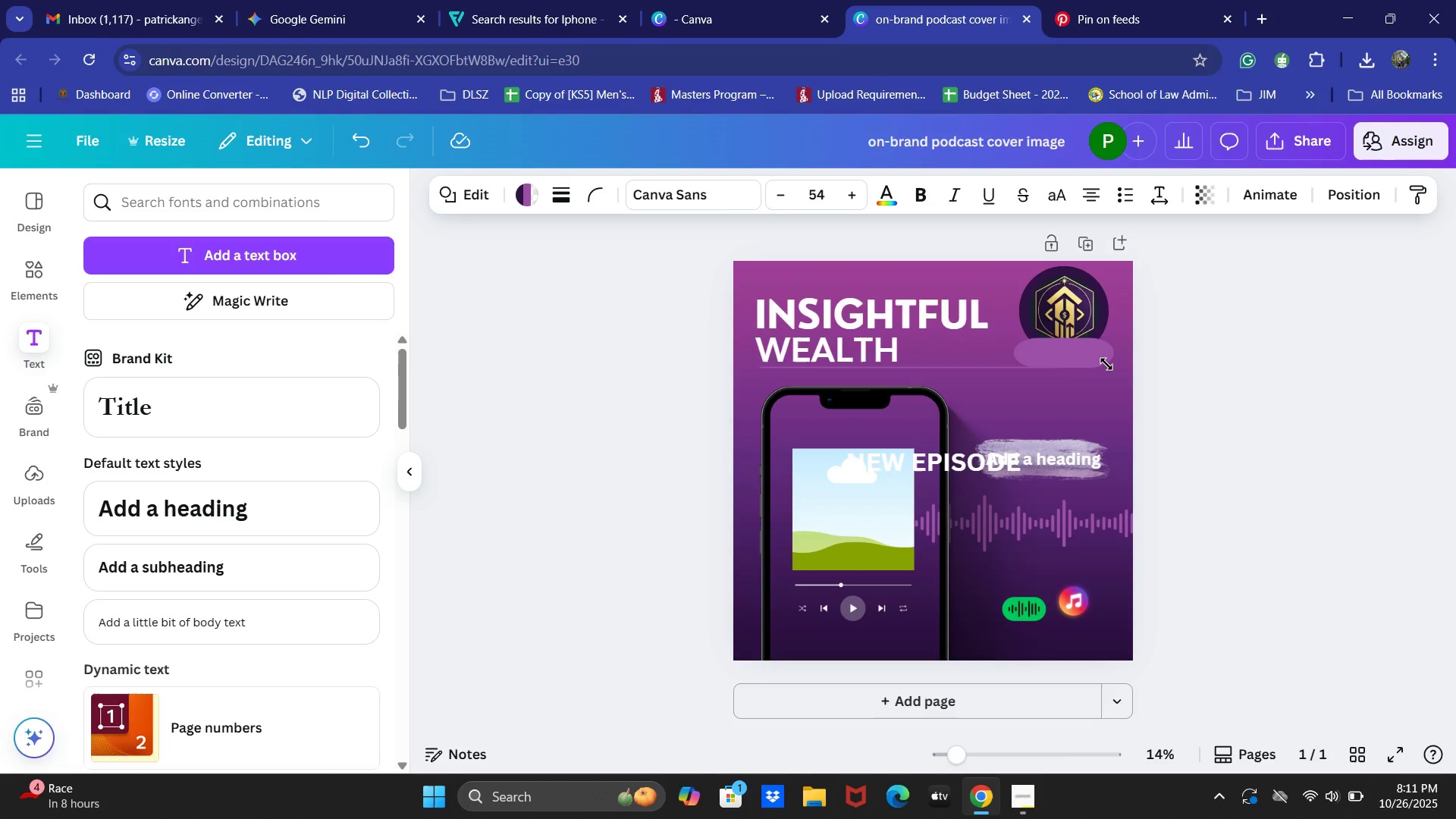 
key(ArrowDown)
 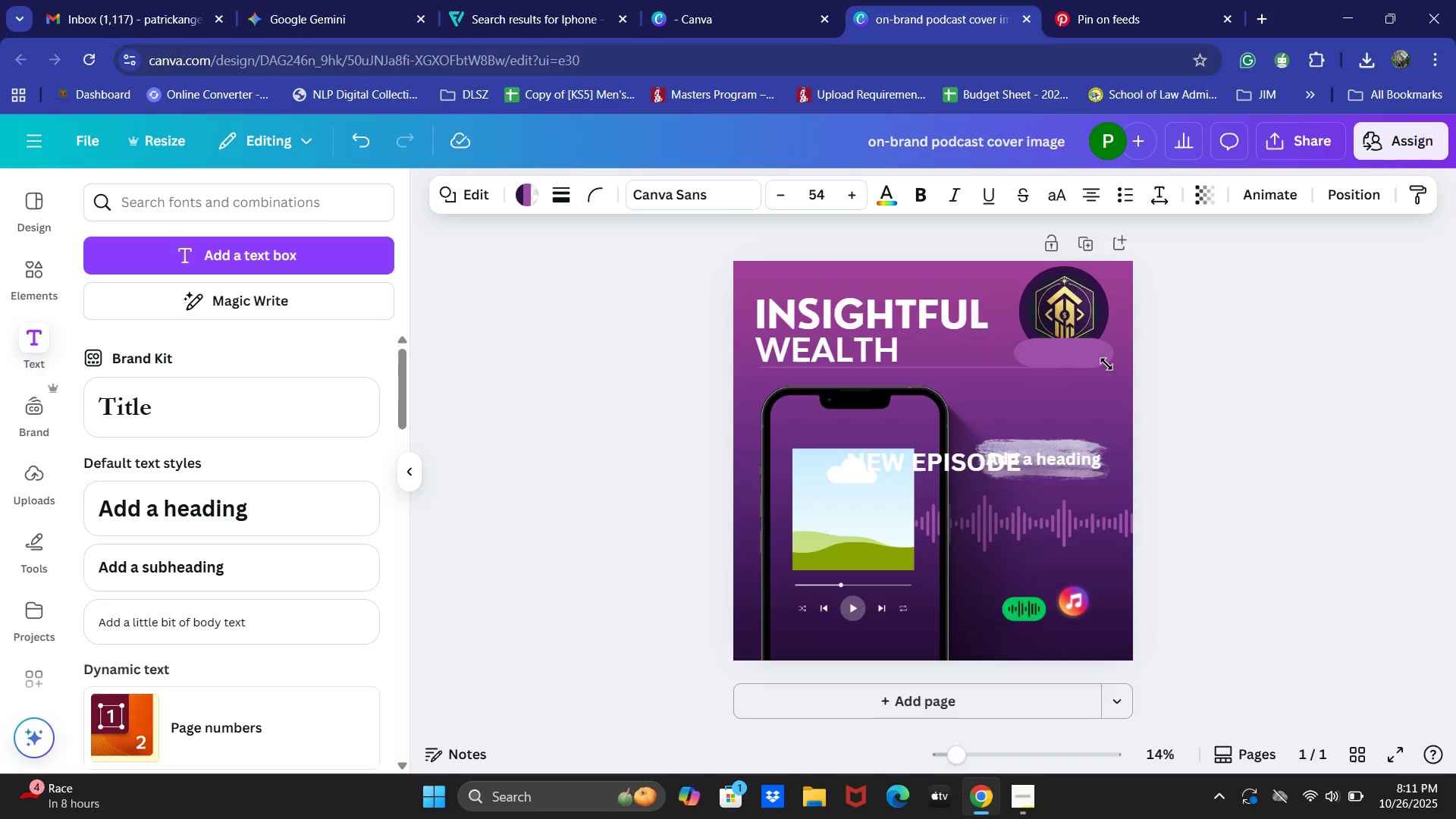 
key(ArrowDown)
 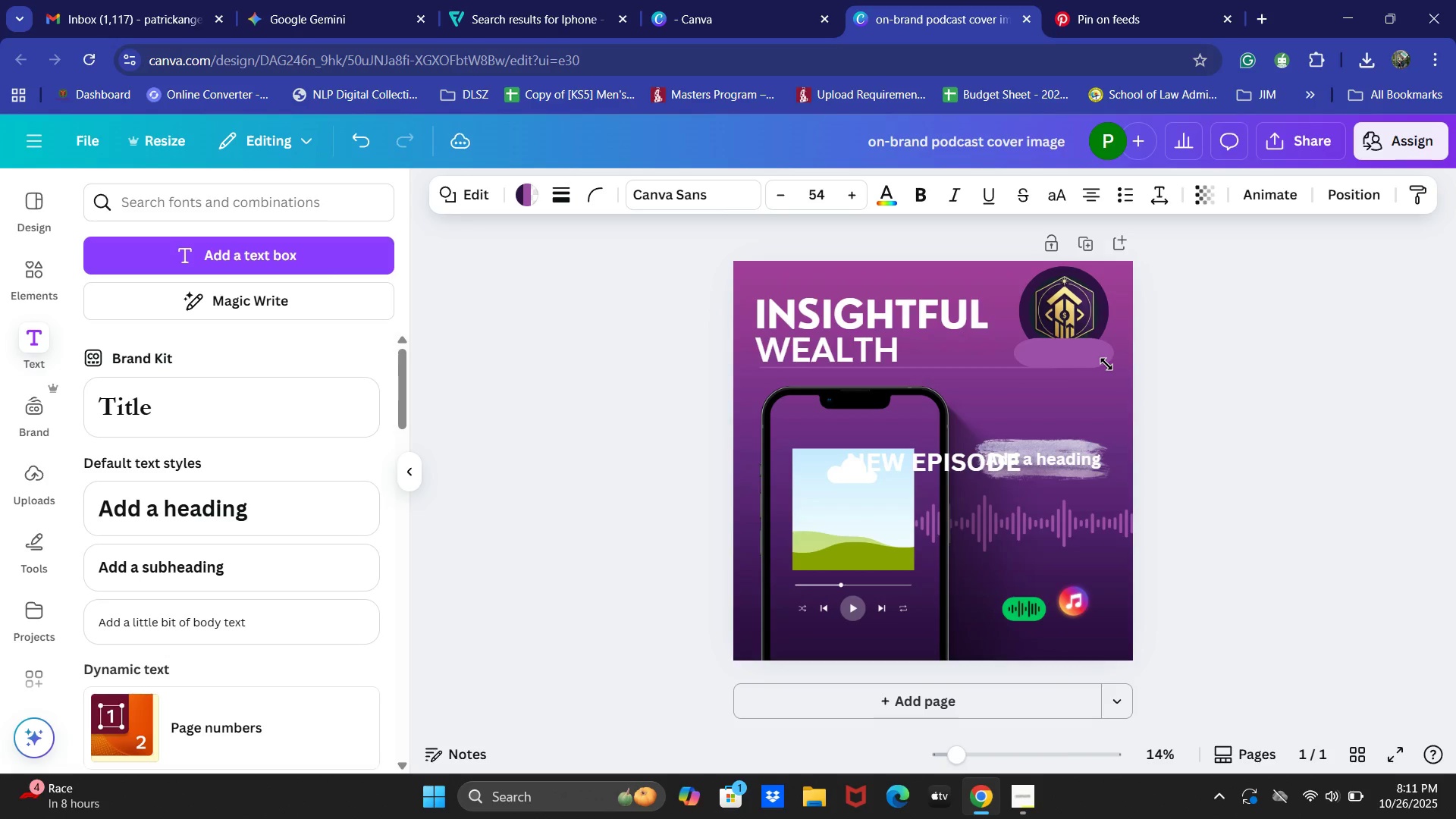 
key(ArrowDown)
 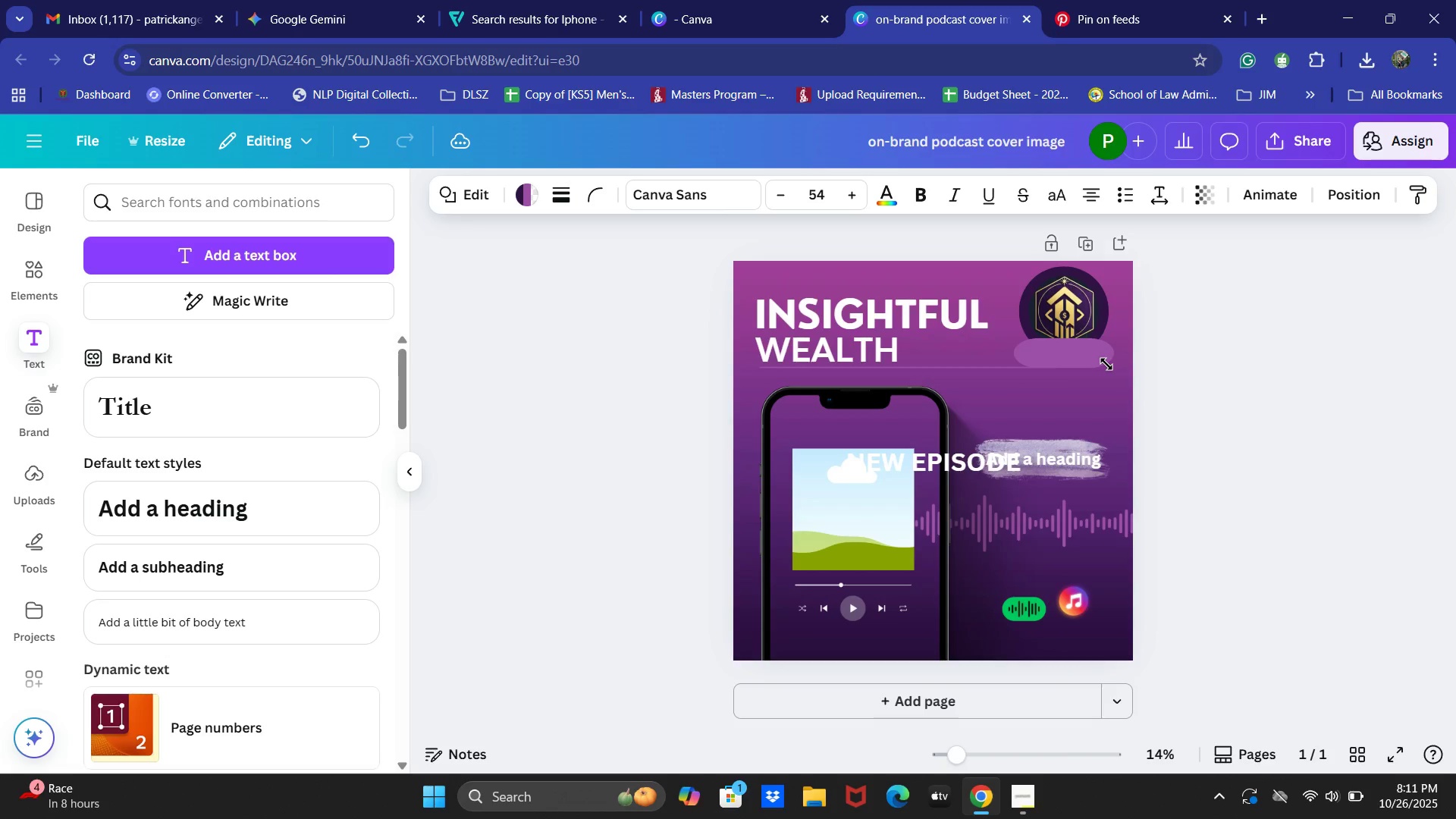 
key(ArrowDown)
 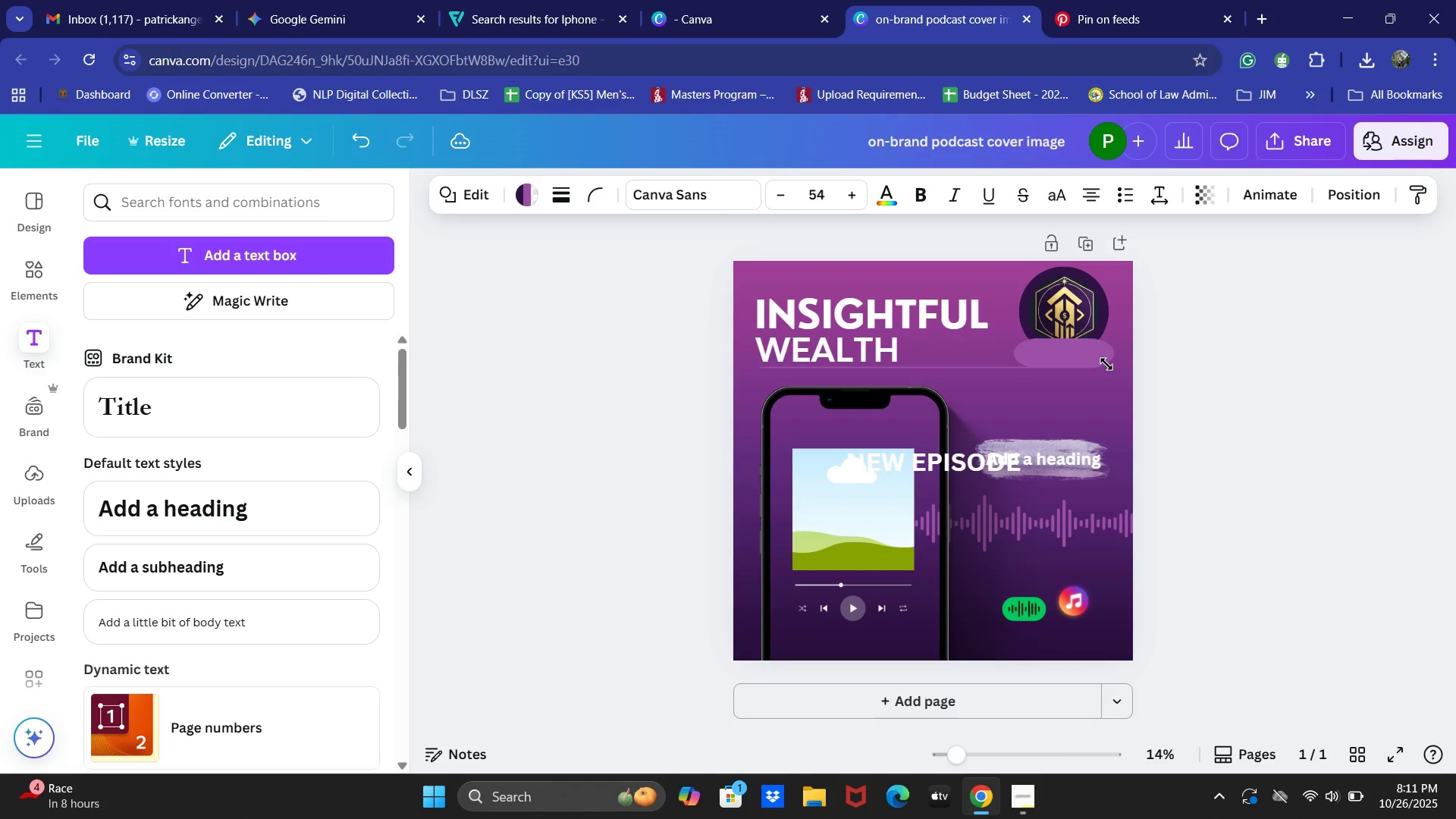 
key(ArrowDown)
 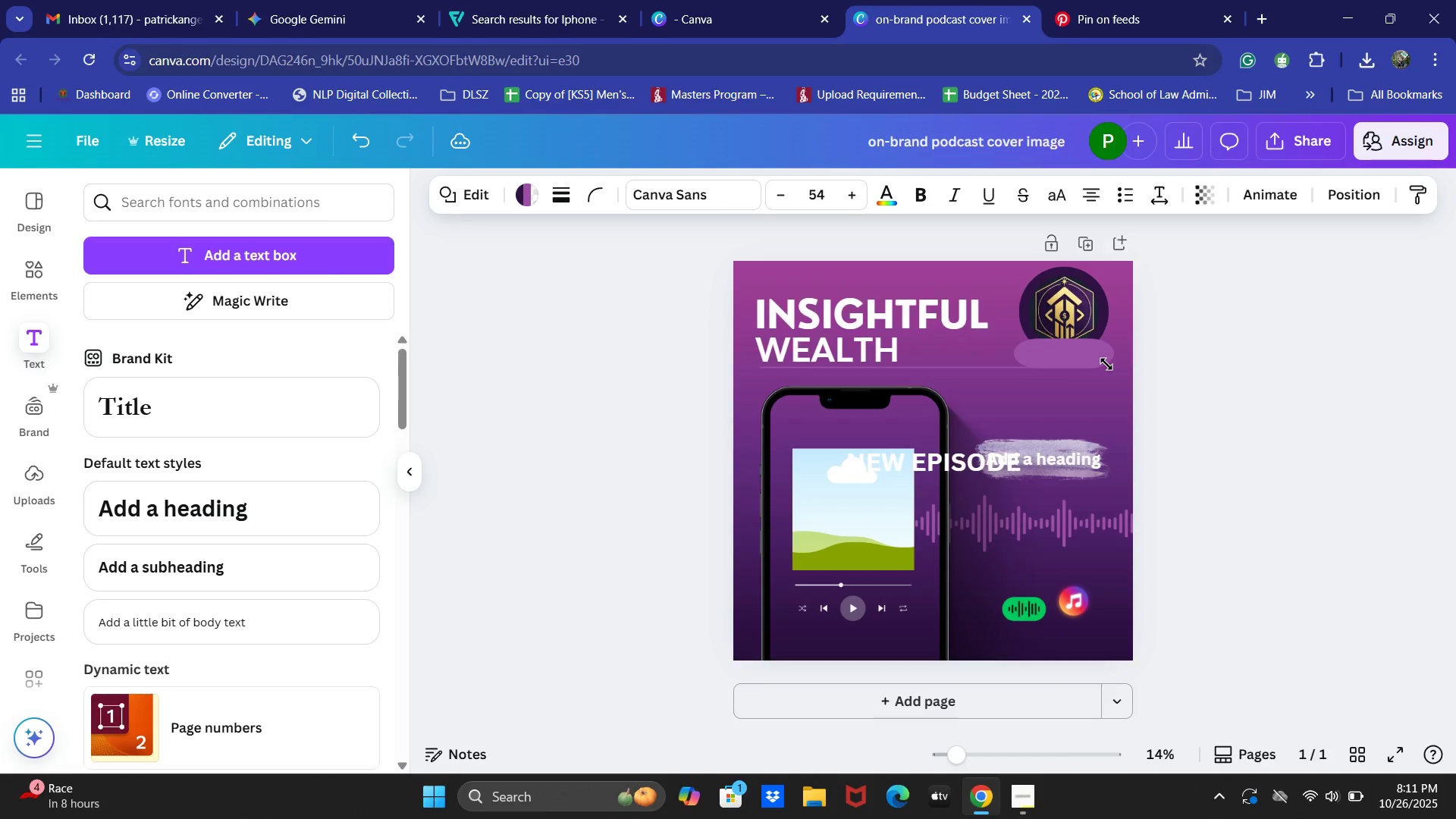 
key(ArrowDown)
 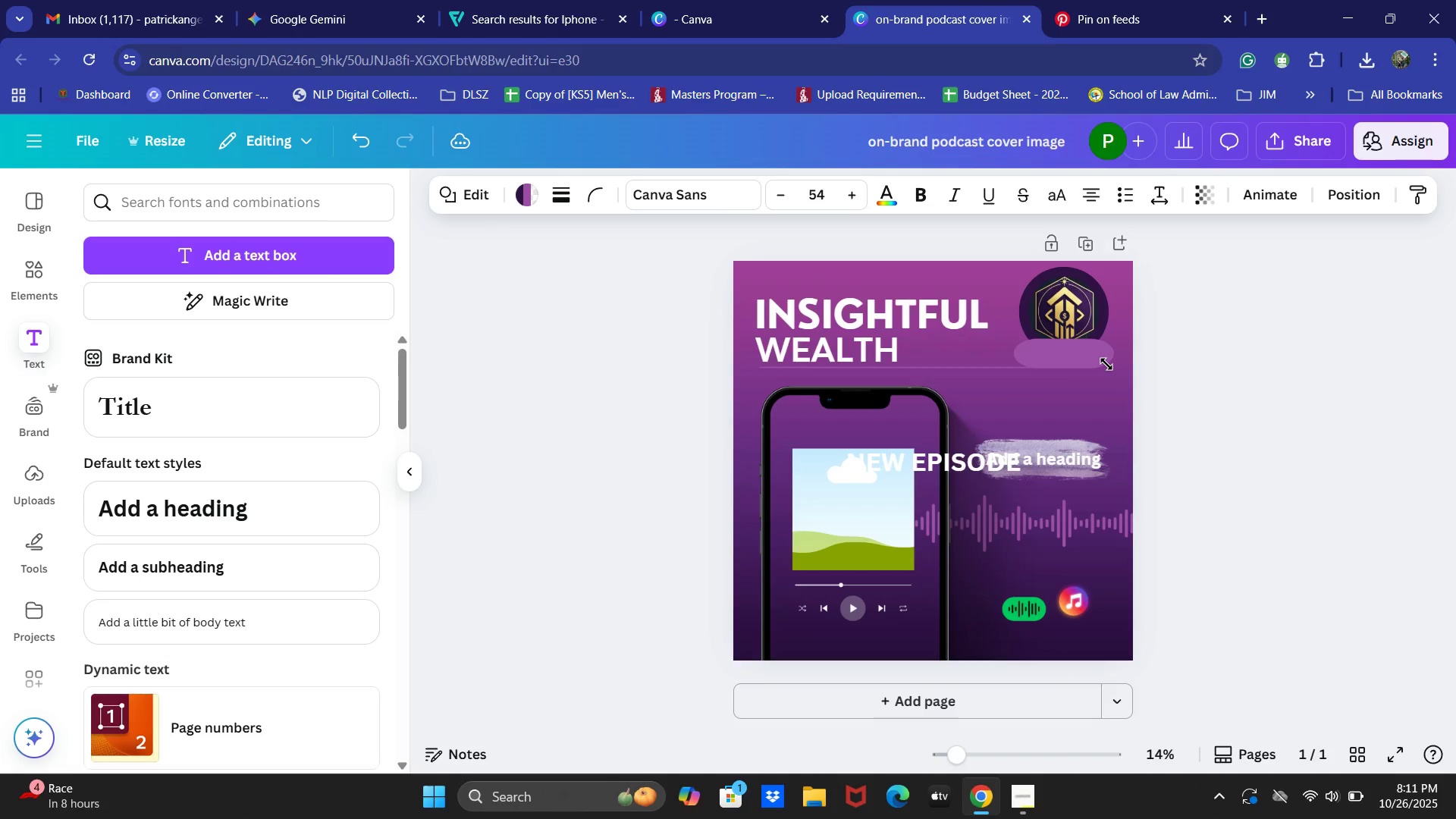 
key(ArrowDown)
 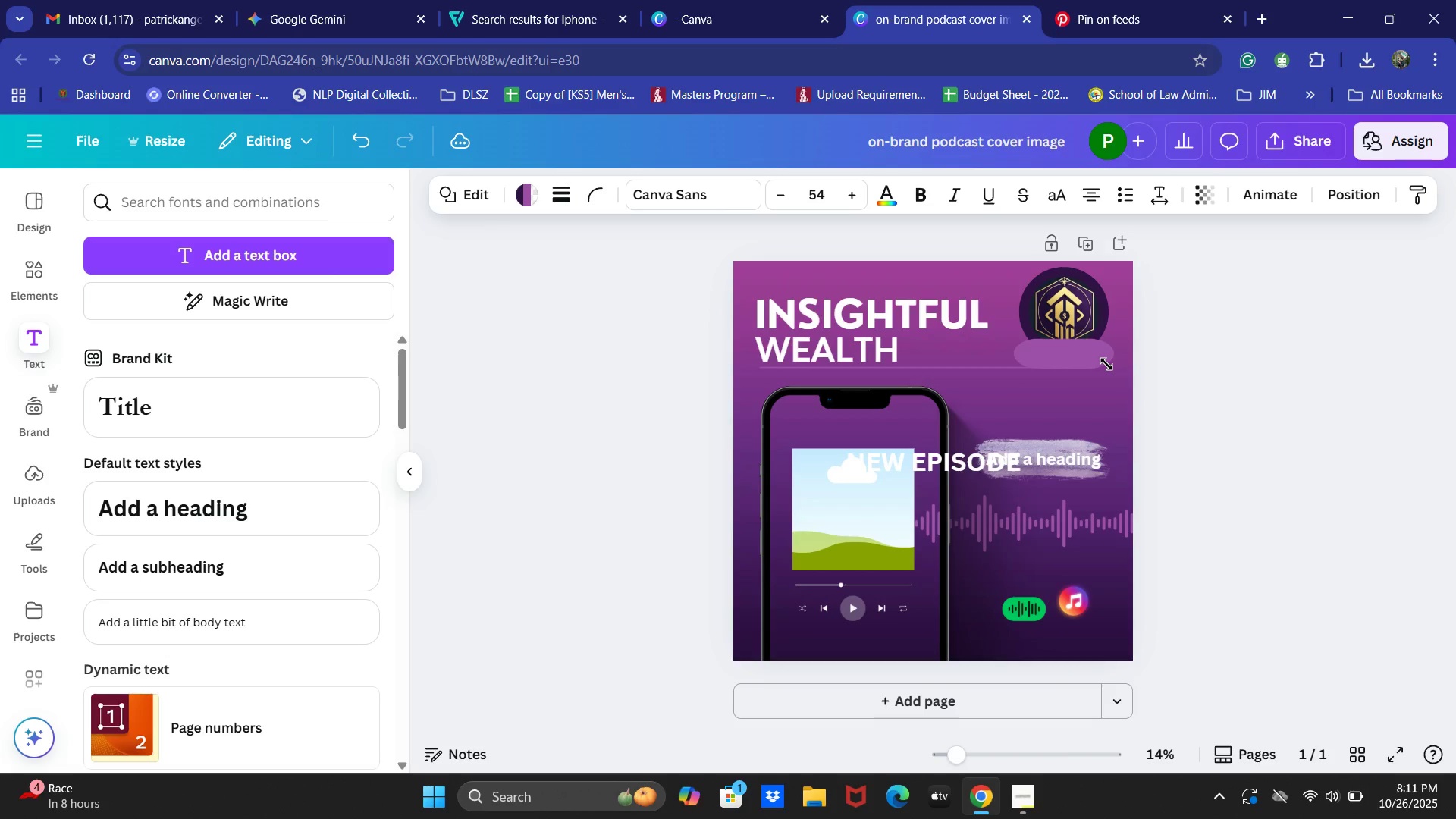 
key(ArrowDown)
 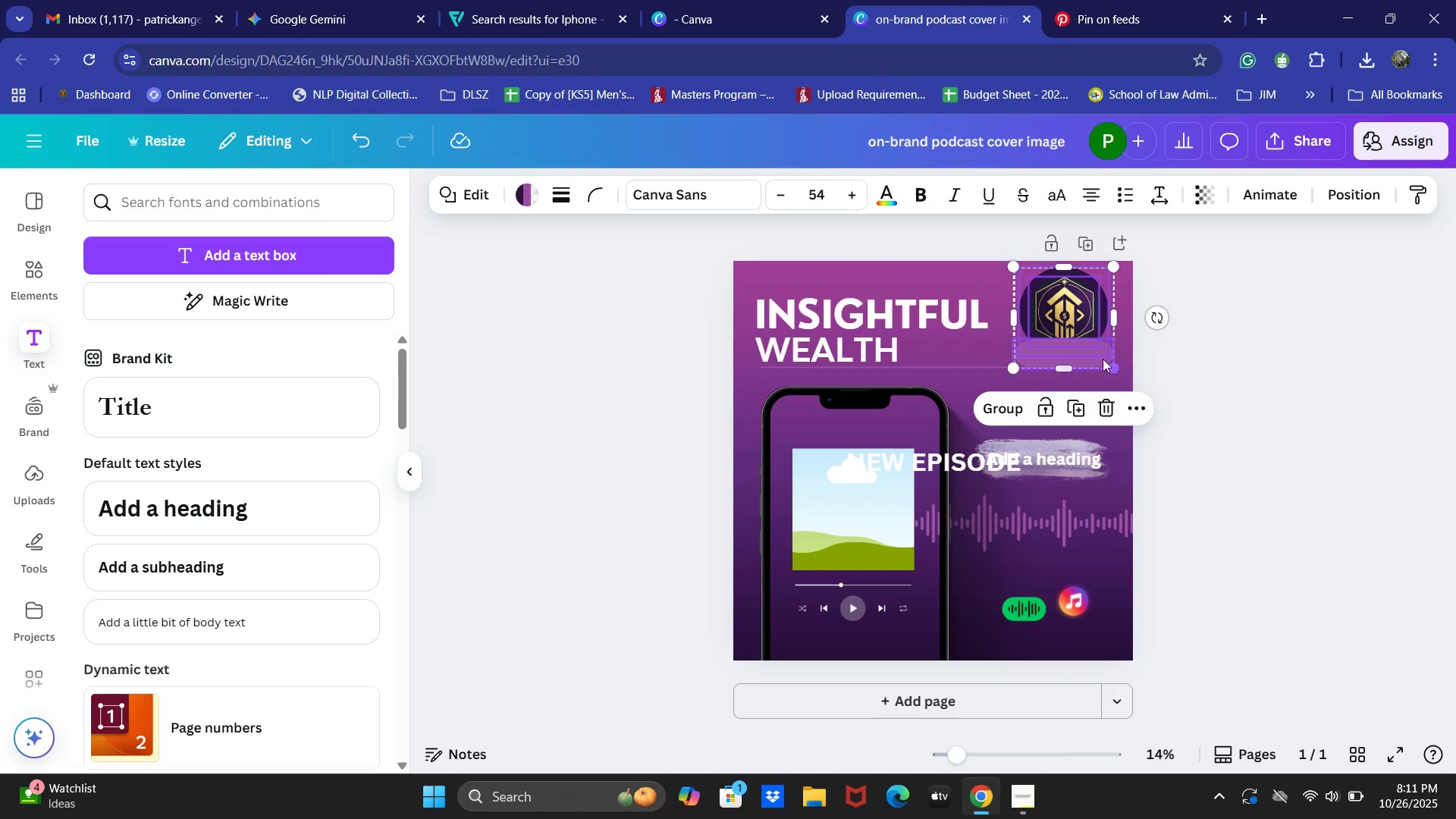 
left_click([1397, 462])
 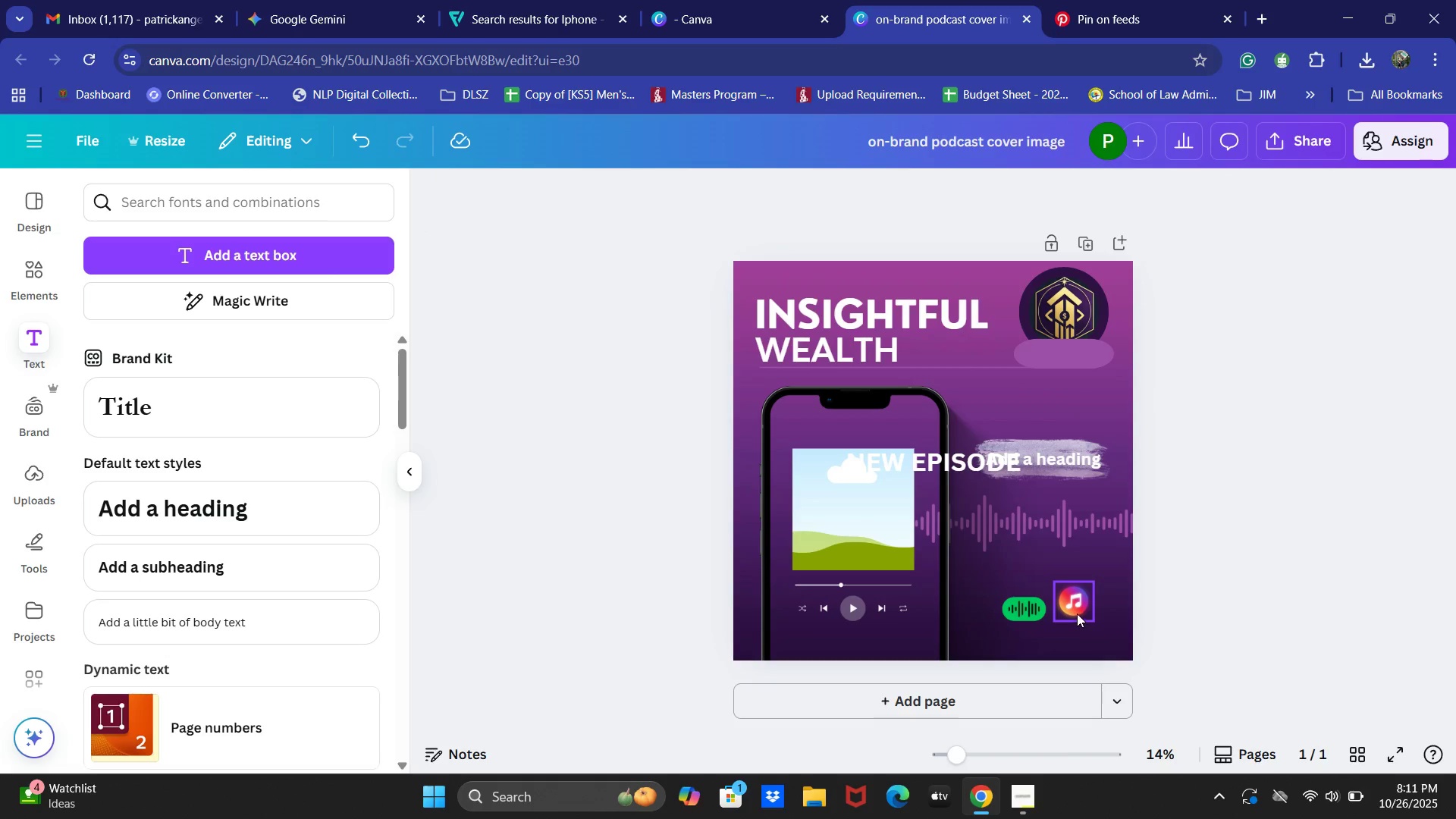 
left_click([1078, 608])
 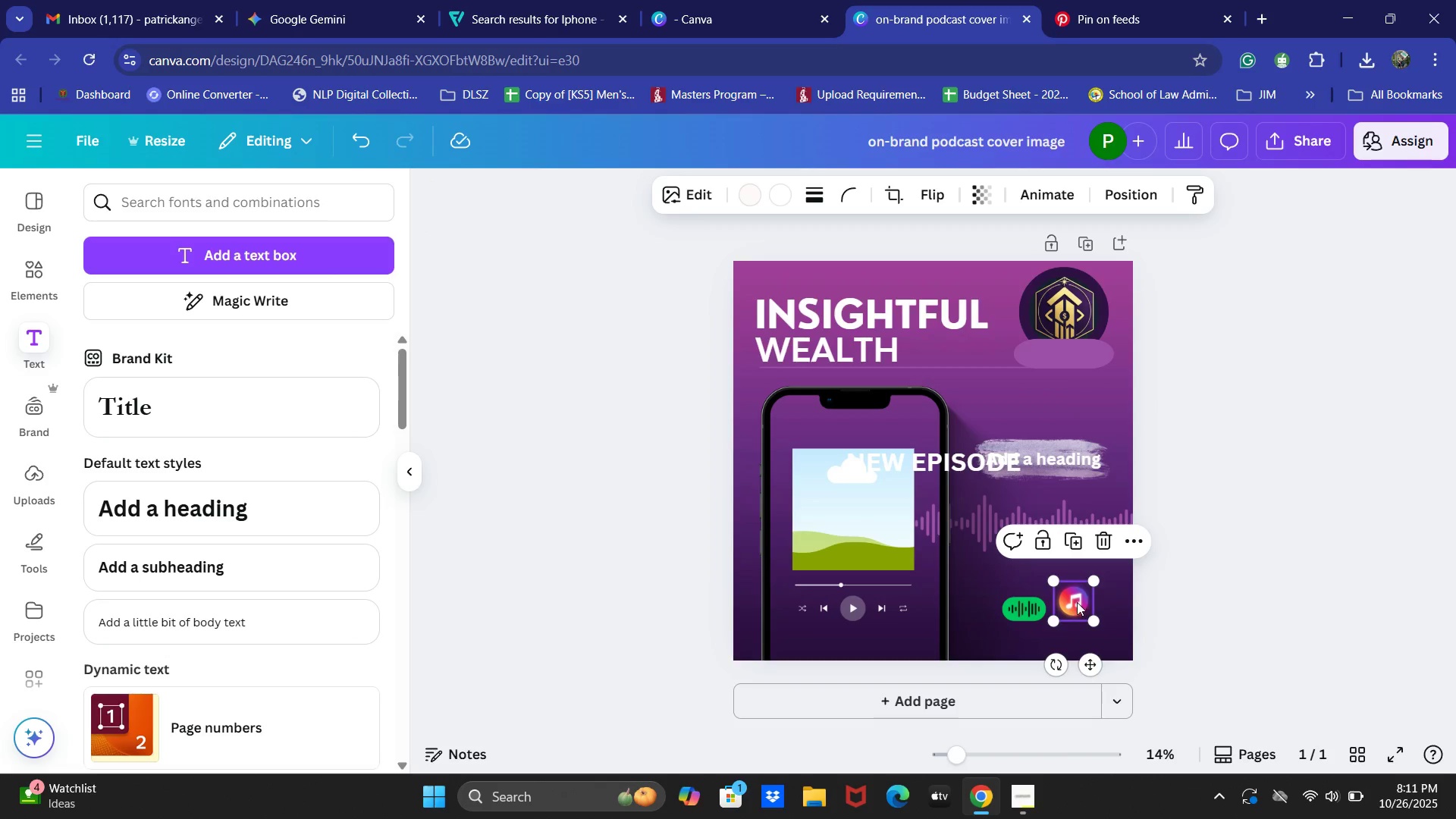 
left_click_drag(start_coordinate=[1078, 600], to_coordinate=[1074, 604])
 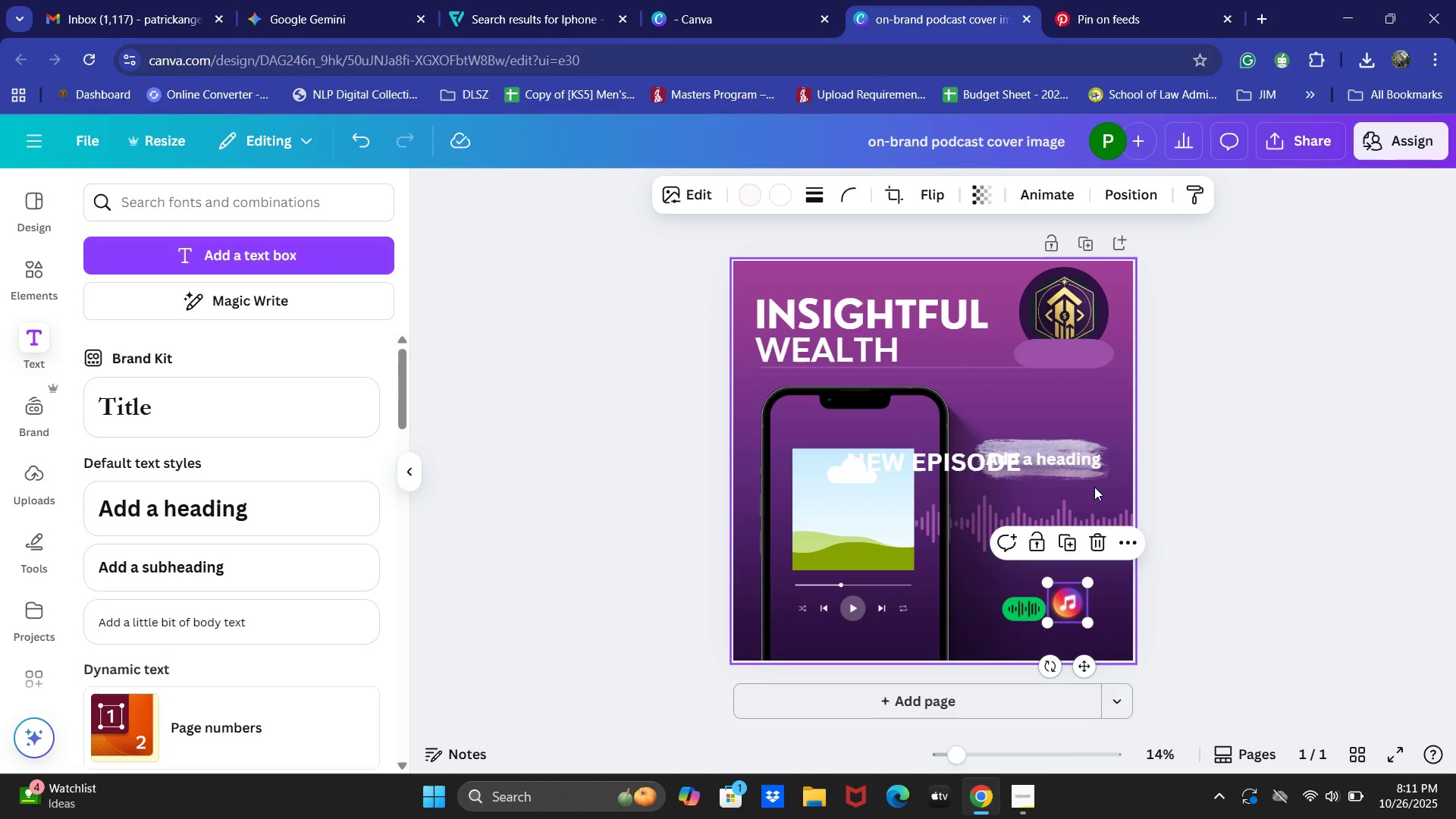 
wait(9.91)
 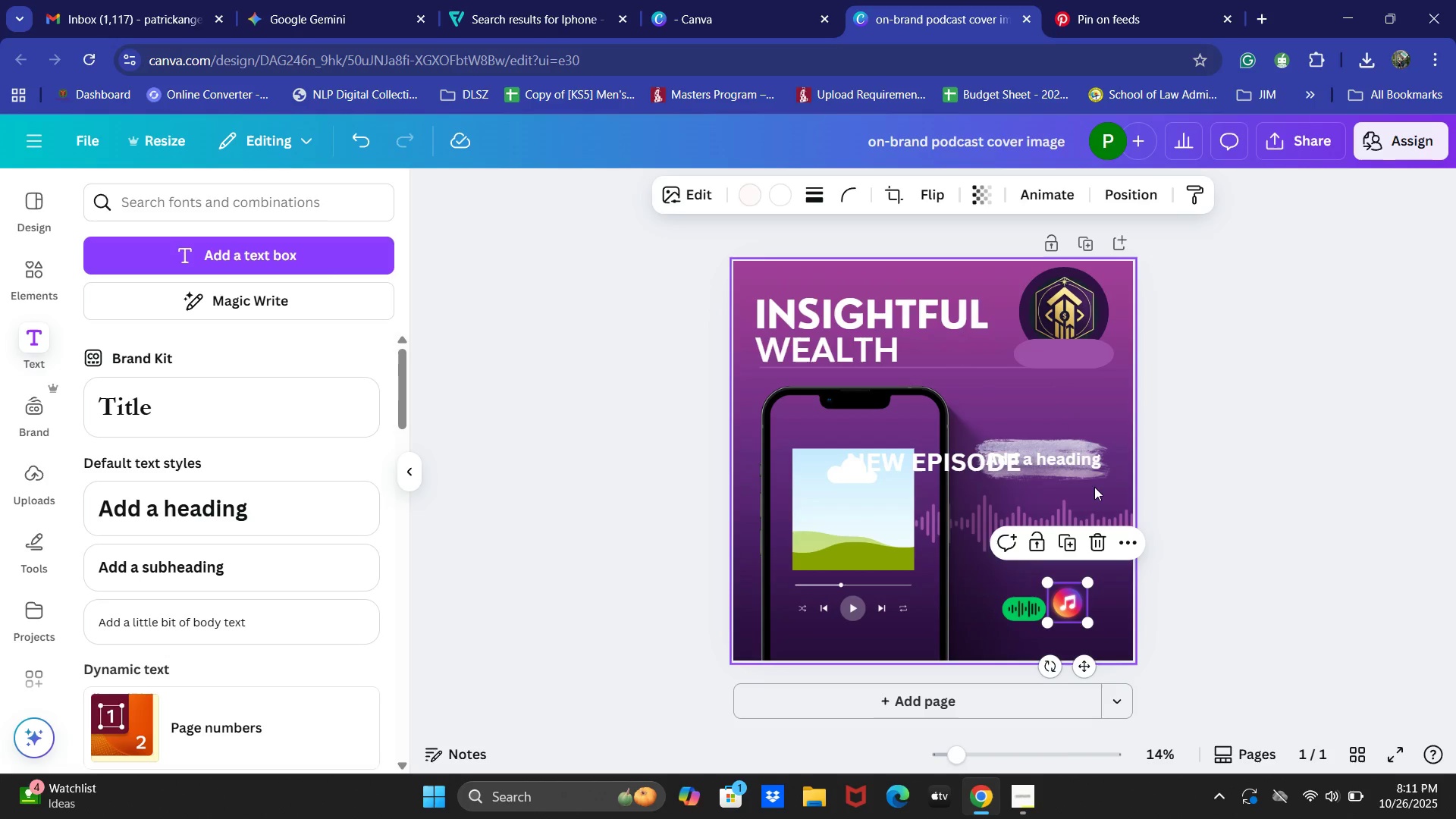 
left_click_drag(start_coordinate=[973, 465], to_coordinate=[1073, 361])
 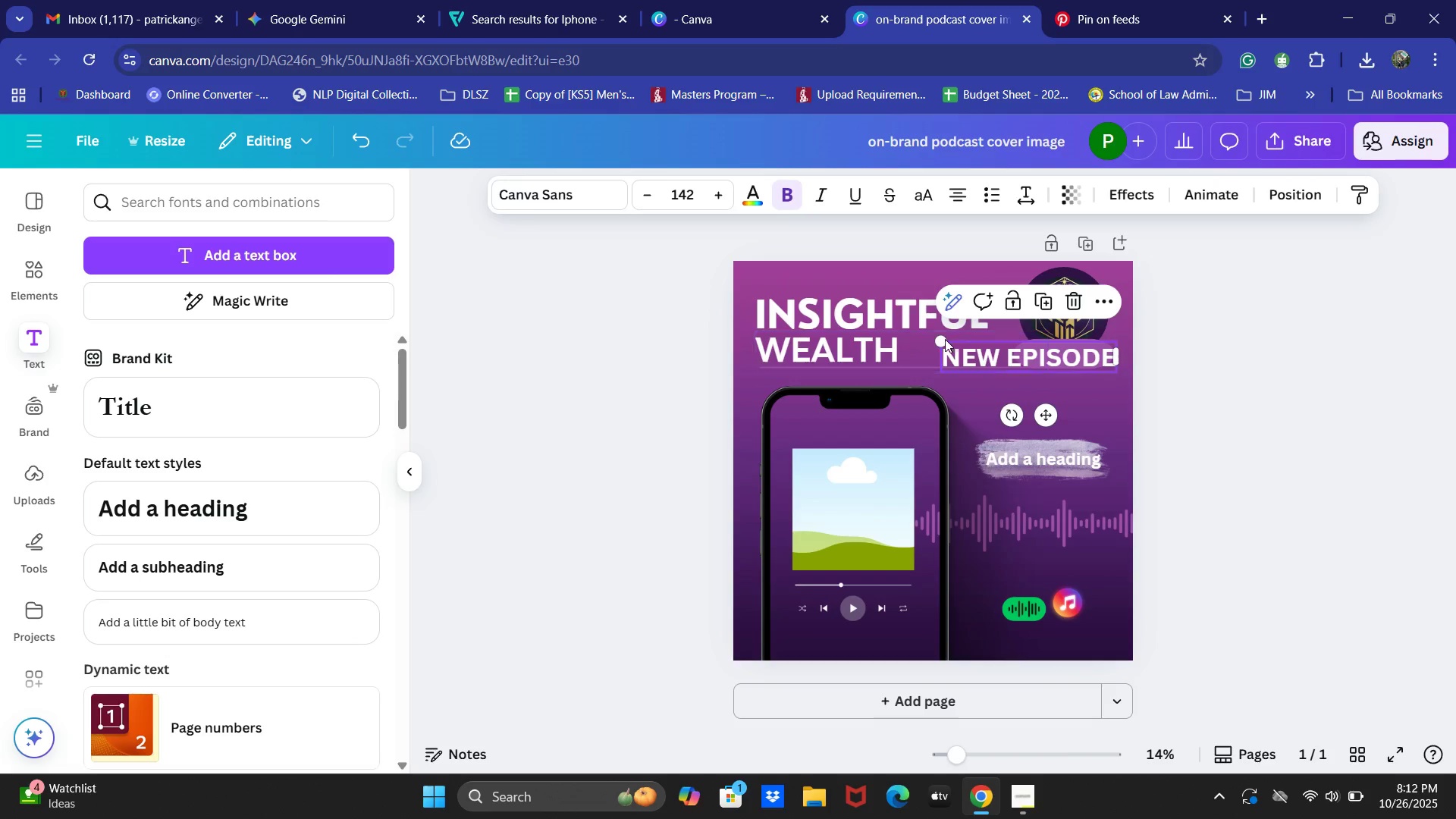 
left_click_drag(start_coordinate=[937, 338], to_coordinate=[1036, 349])
 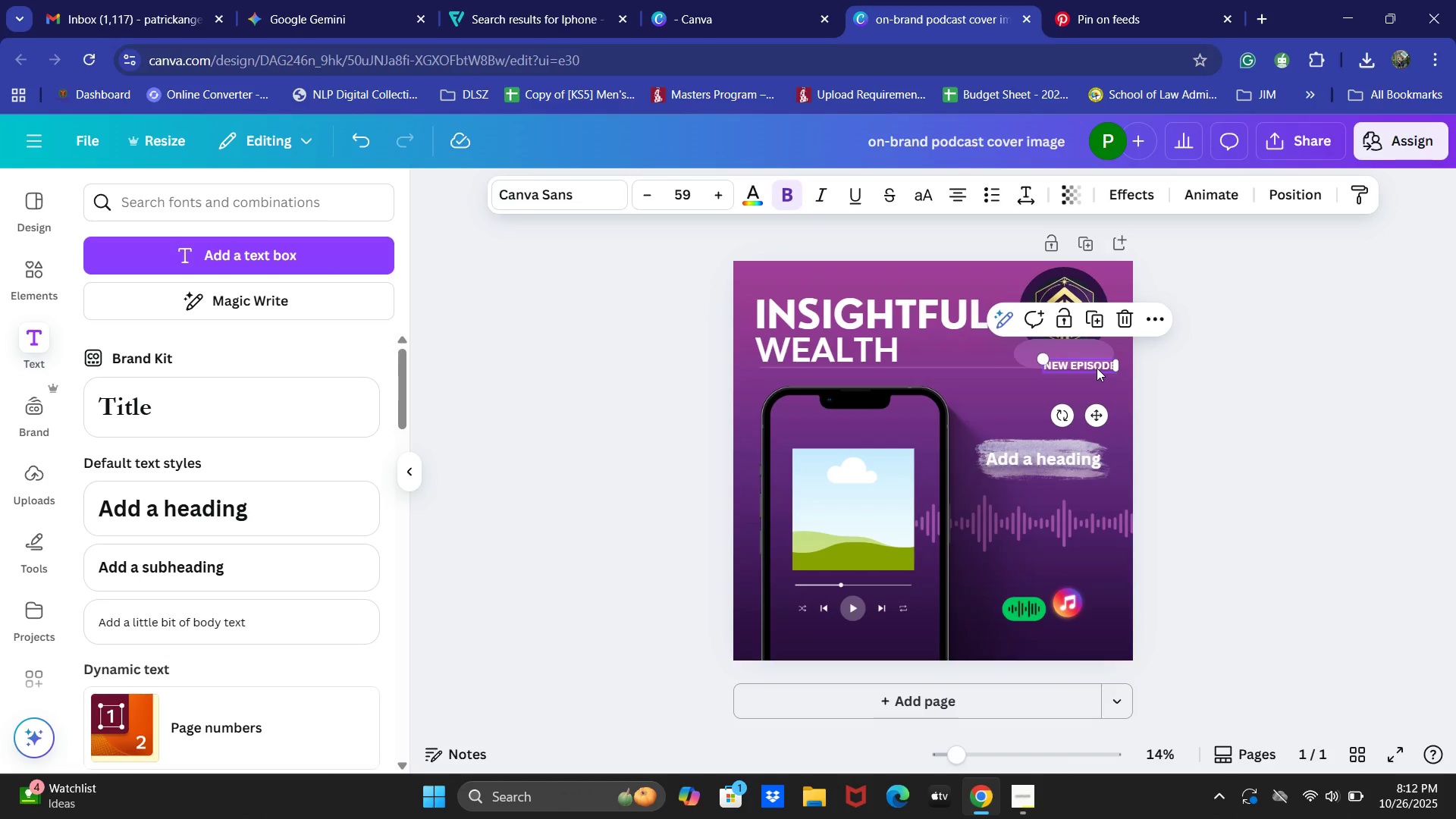 
left_click_drag(start_coordinate=[1097, 368], to_coordinate=[1086, 356])
 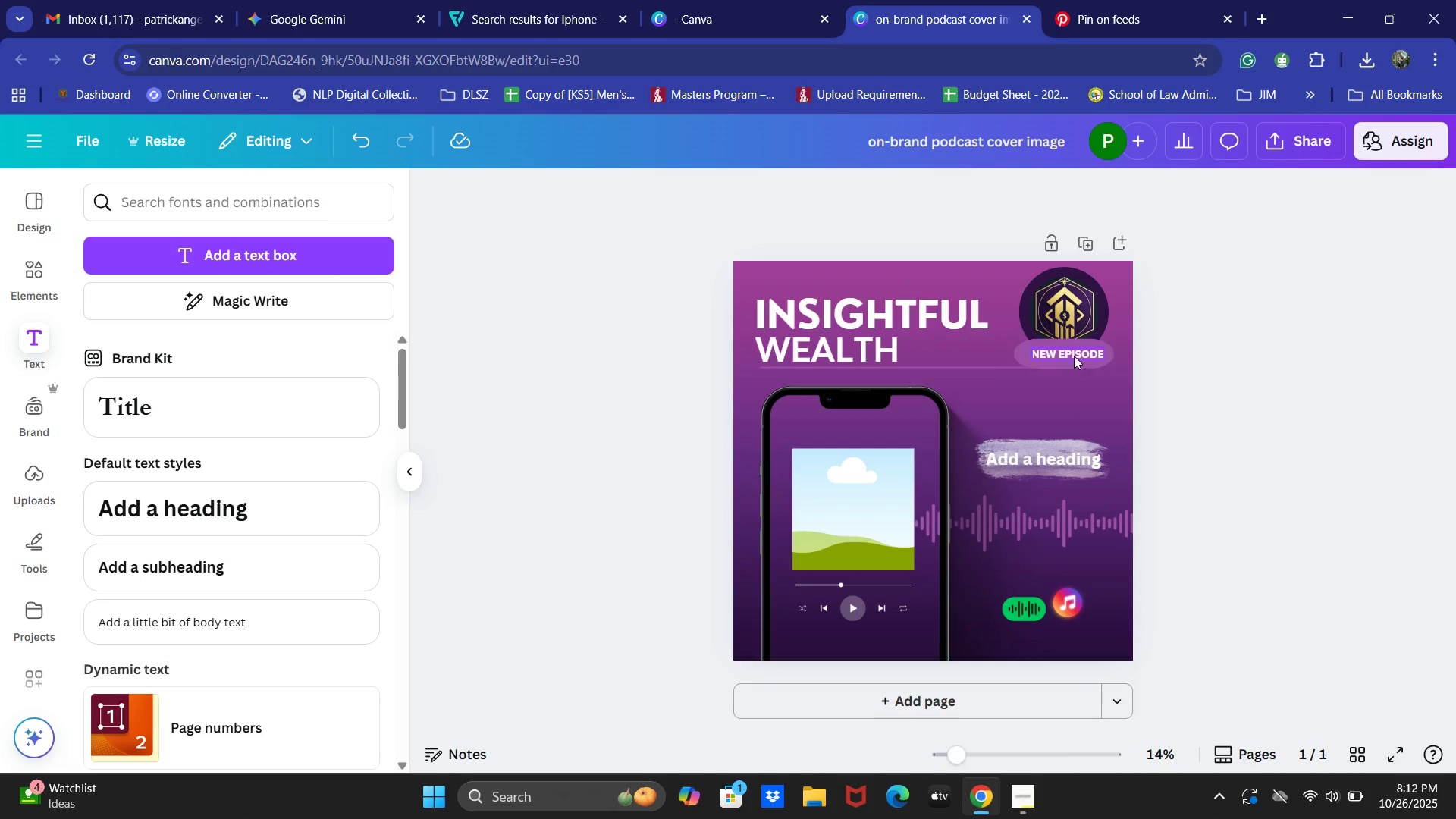 
left_click_drag(start_coordinate=[1069, 354], to_coordinate=[1065, 353])
 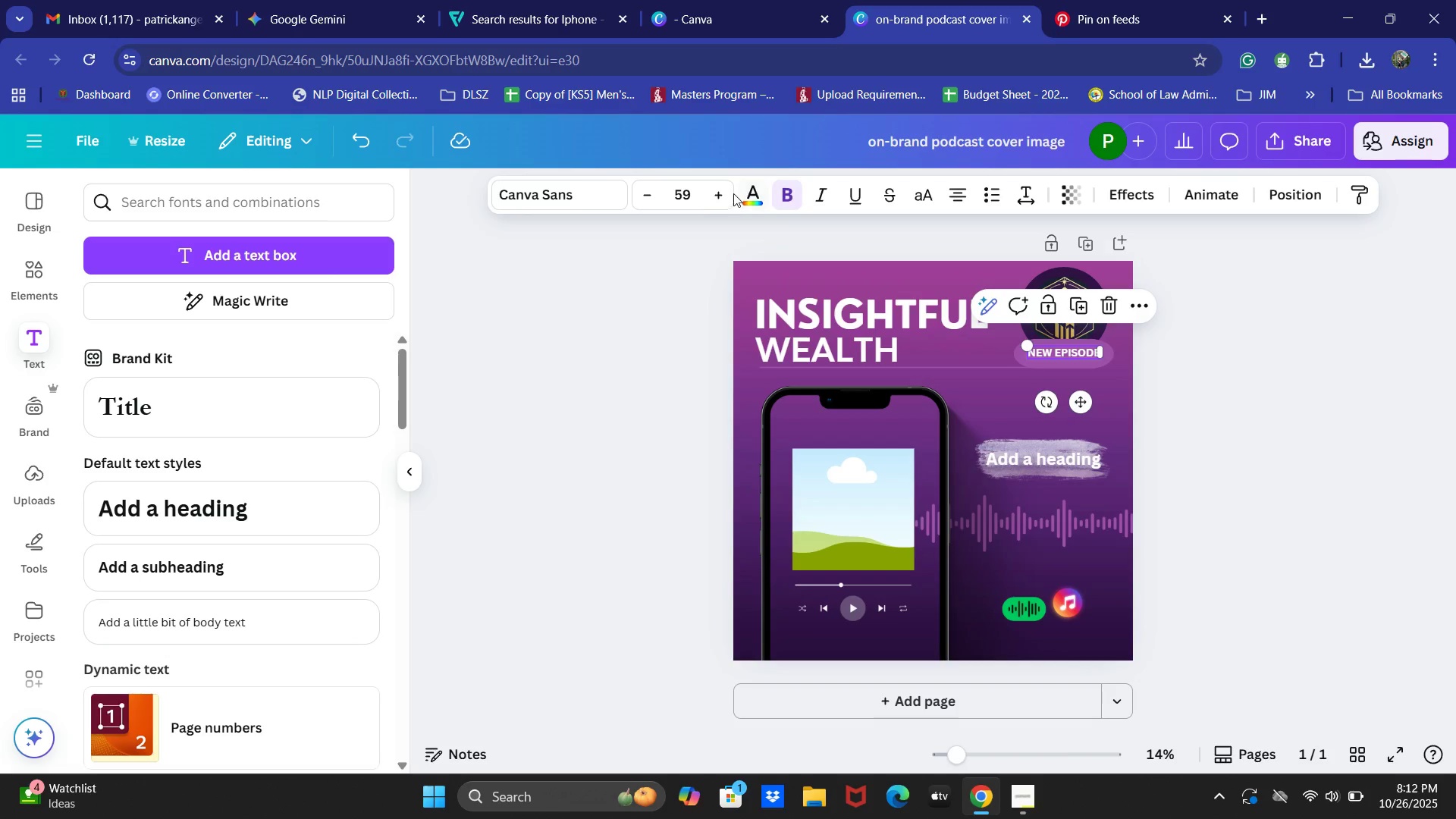 
left_click([718, 197])
 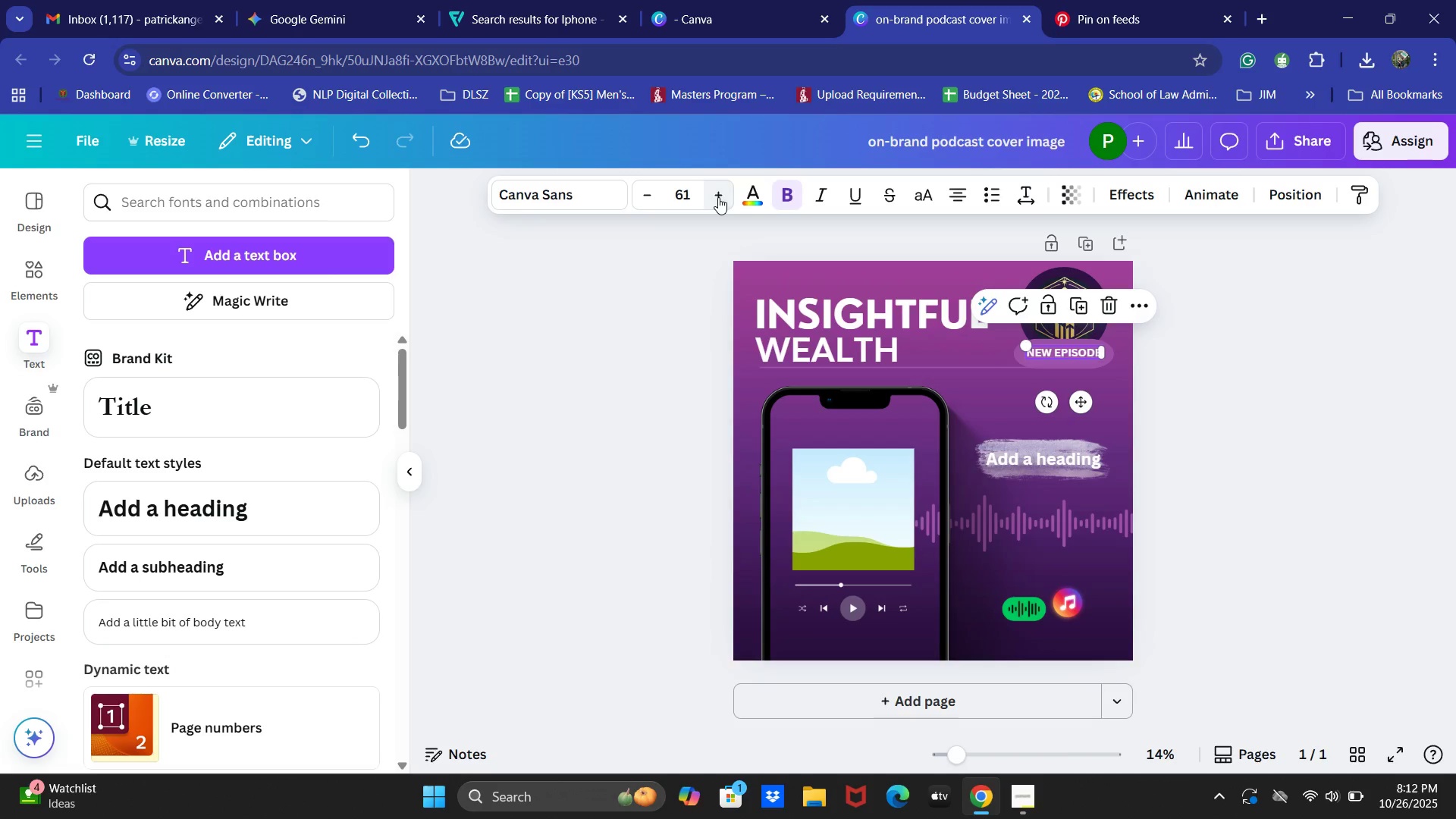 
double_click([718, 197])
 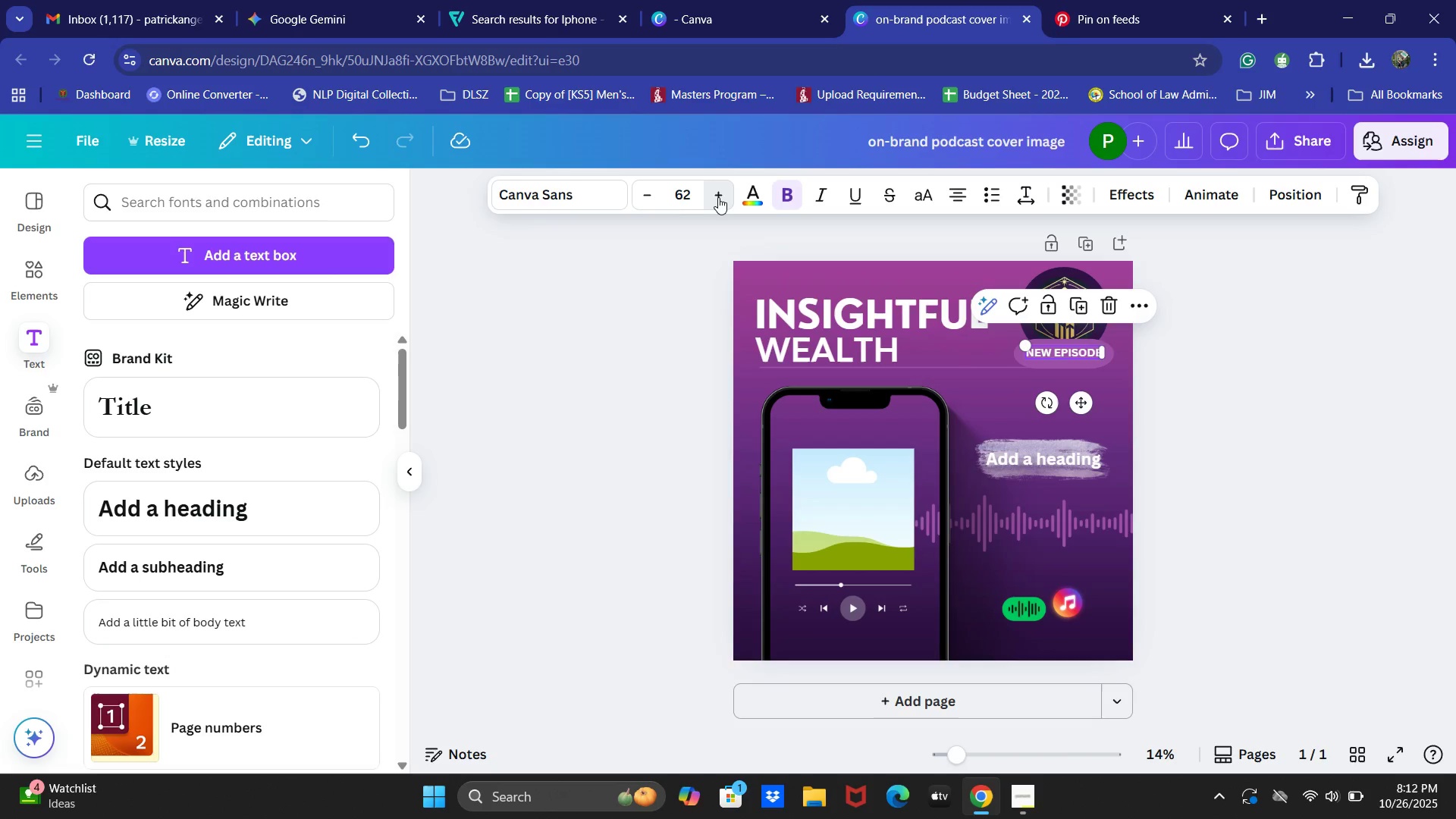 
triple_click([718, 197])
 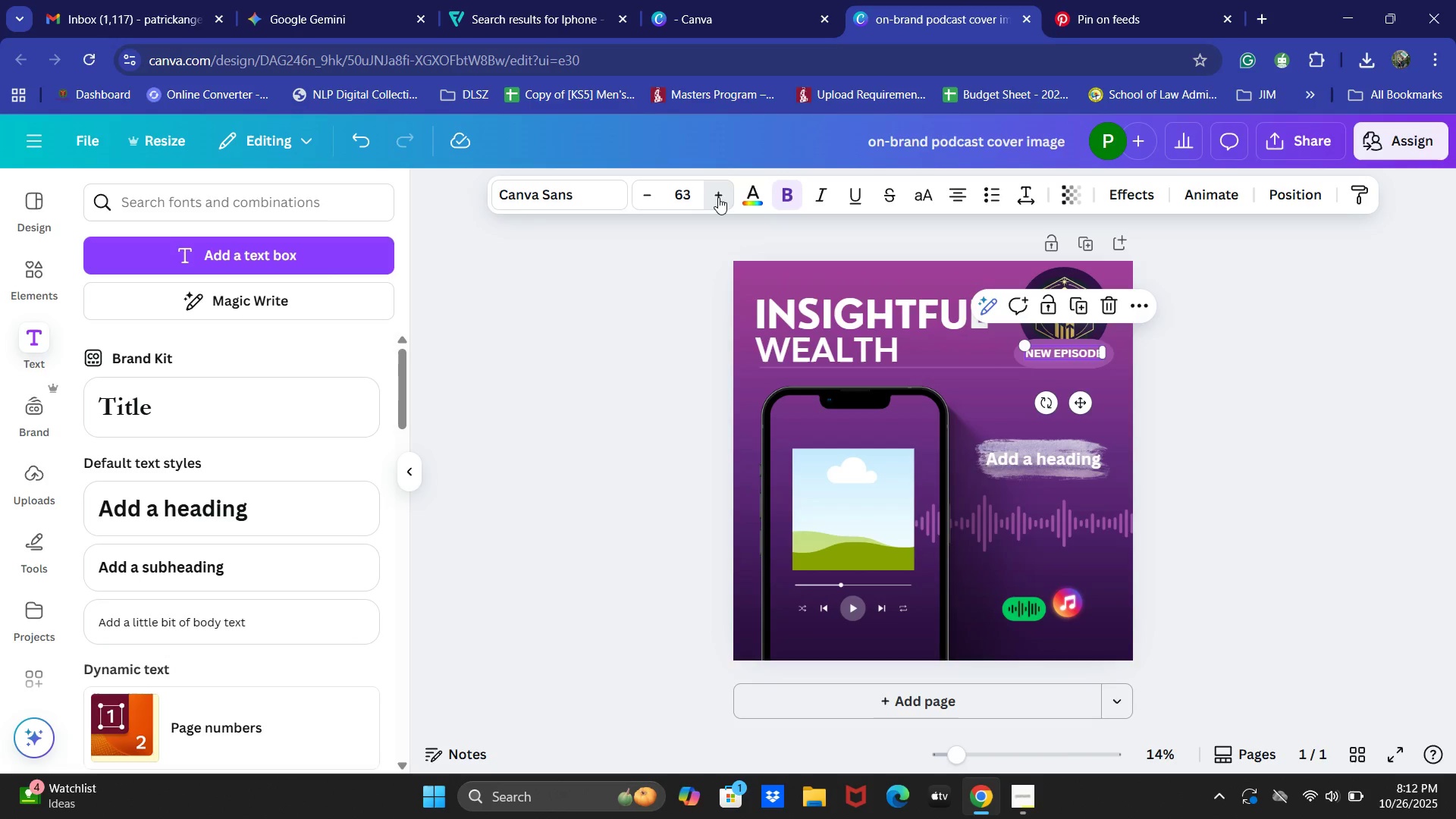 
triple_click([718, 197])
 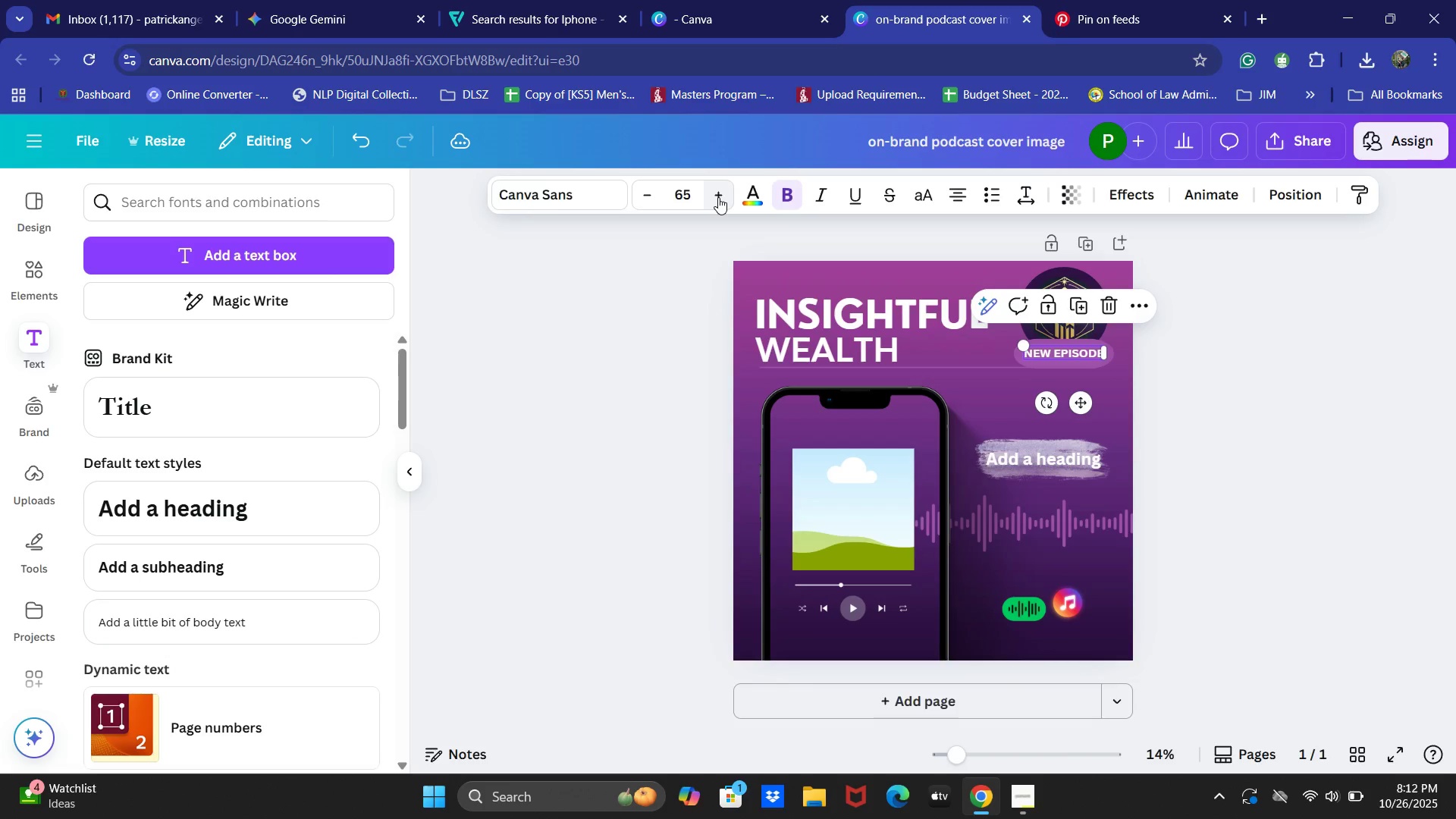 
double_click([718, 197])
 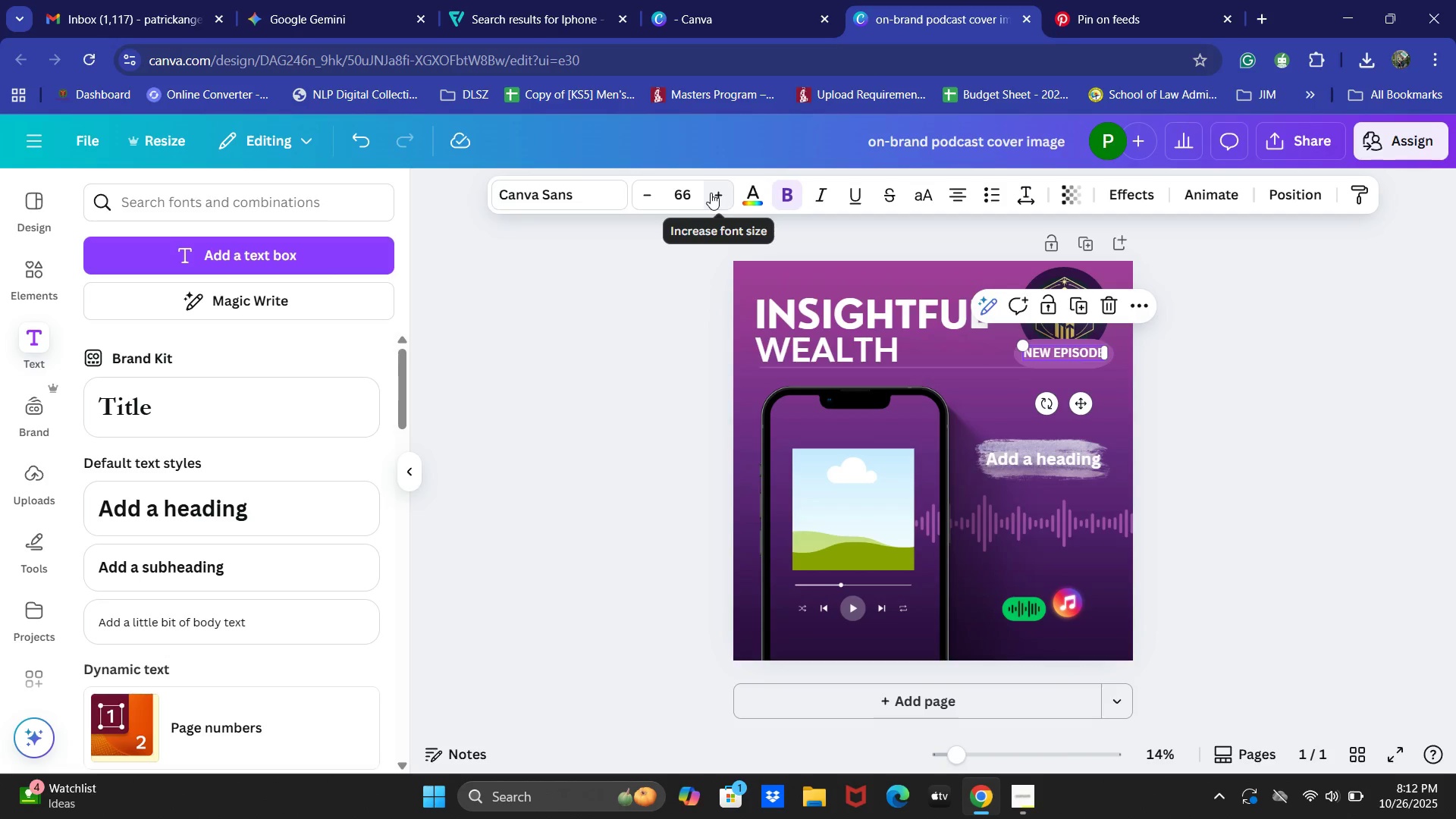 
left_click([655, 196])
 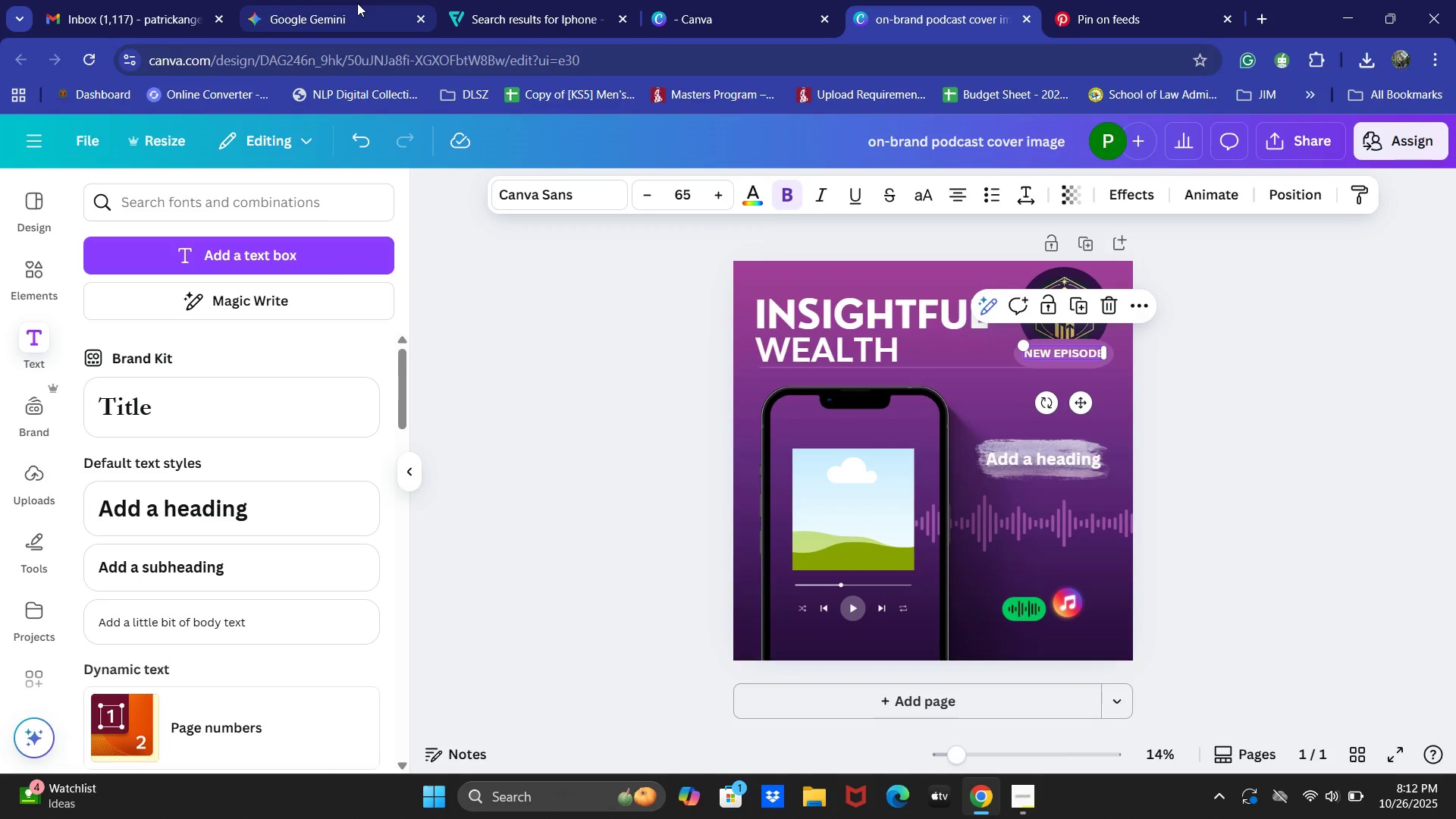 
left_click([356, 3])
 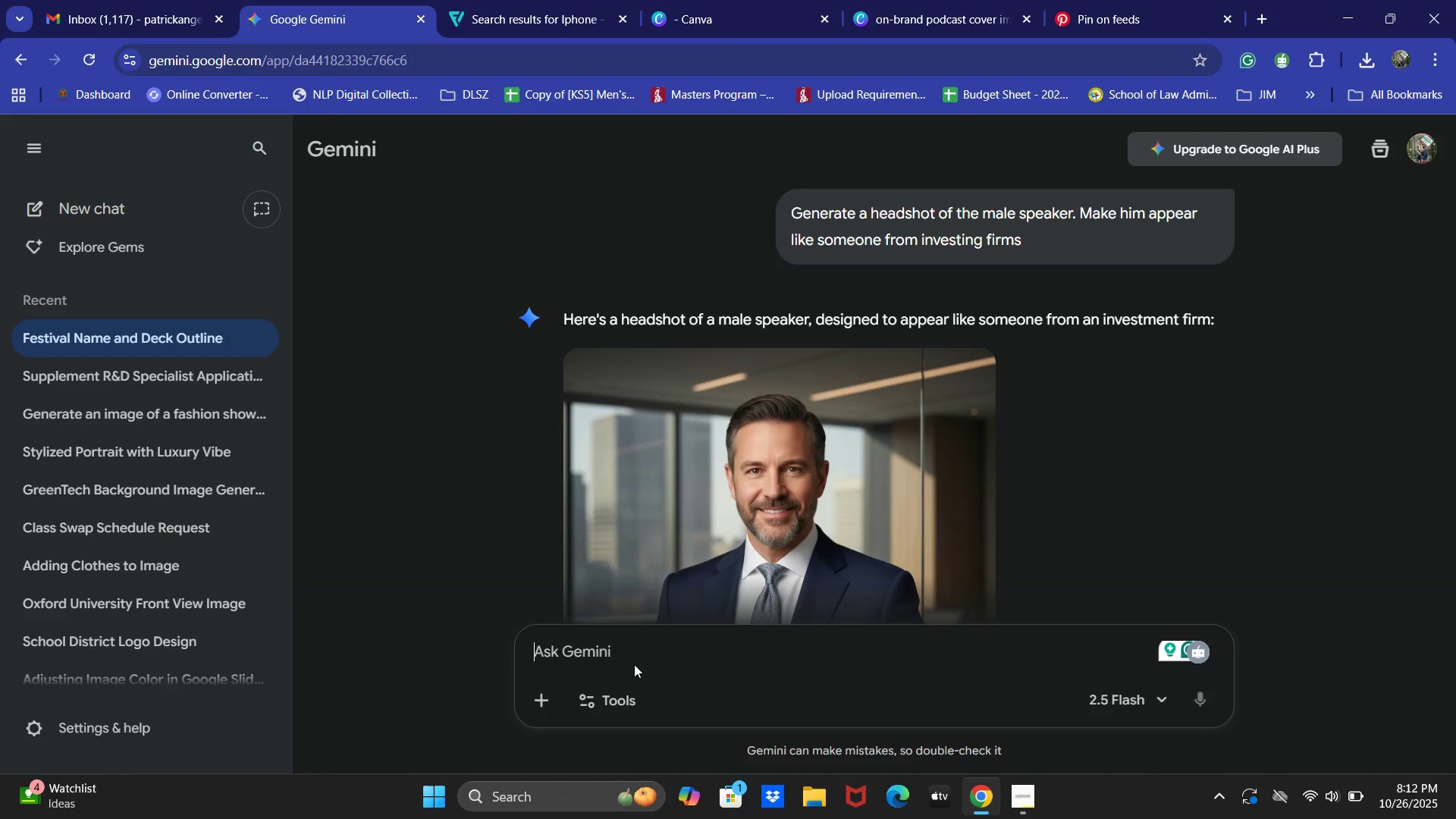 
left_click([636, 655])
 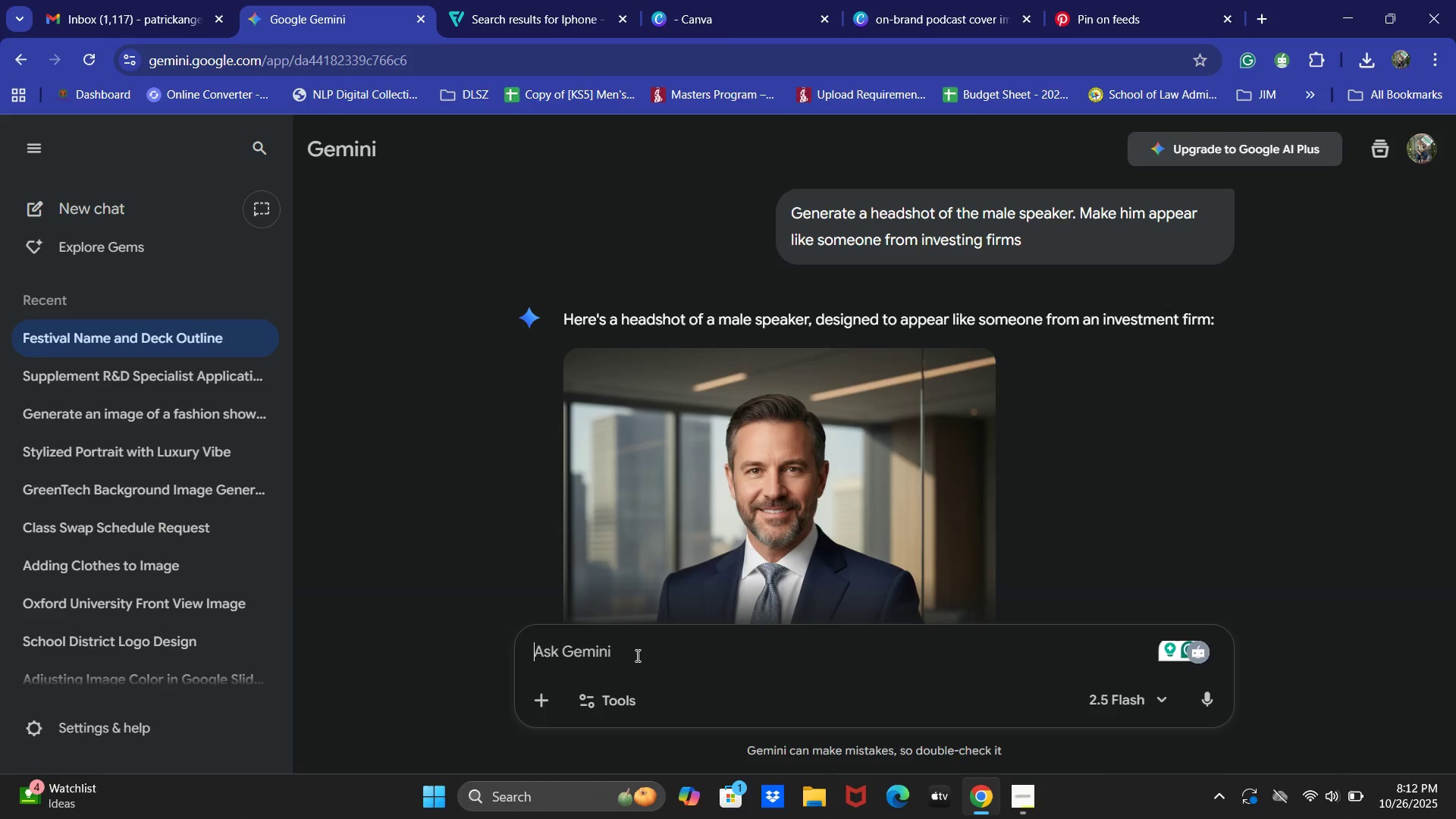 
type(What is the fount )
key(Backspace)
key(Backspace)
key(Backspace)
key(Backspace)
type(nt of ipj)
key(Backspace)
type(hone)
 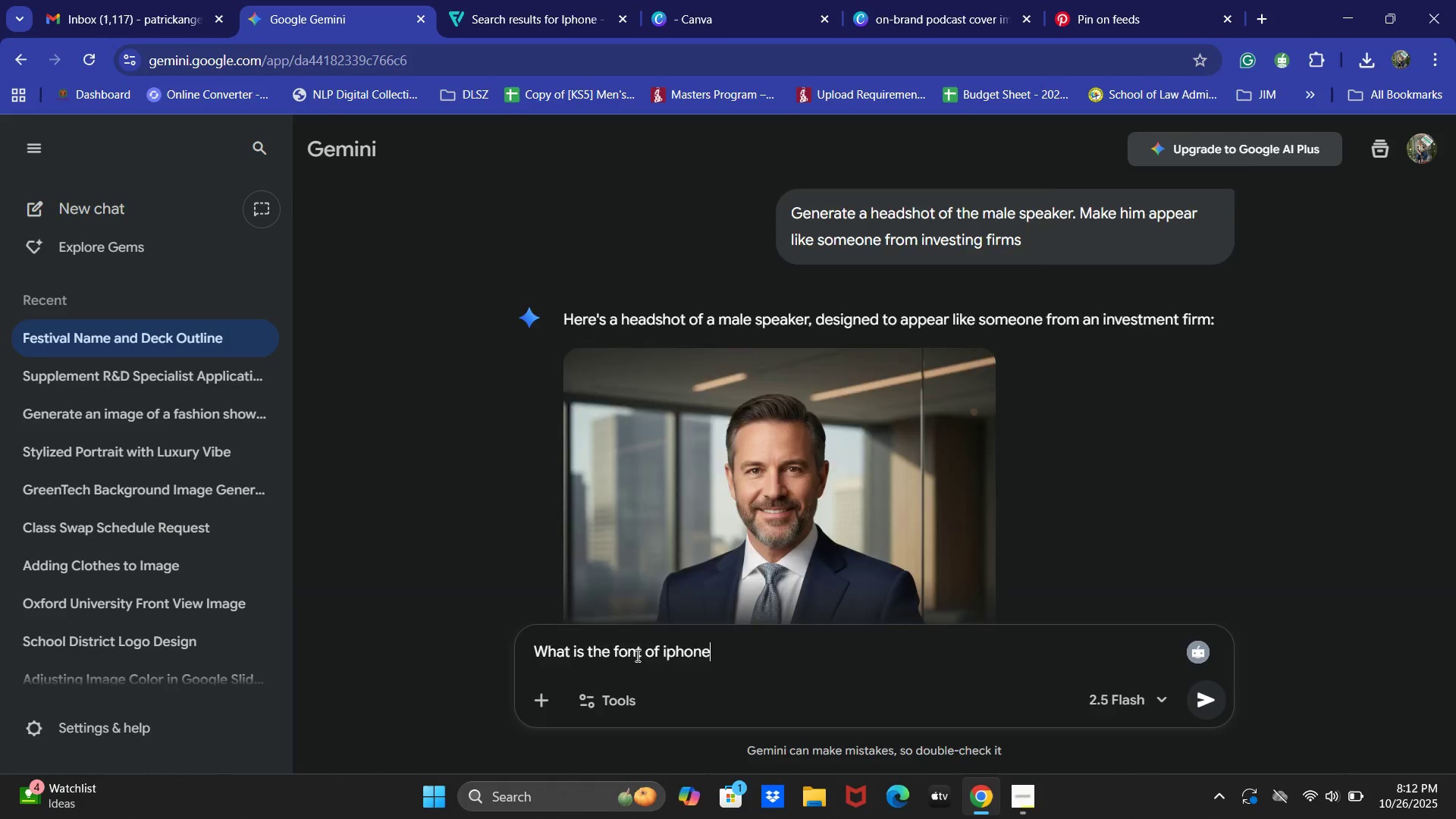 
key(Enter)
 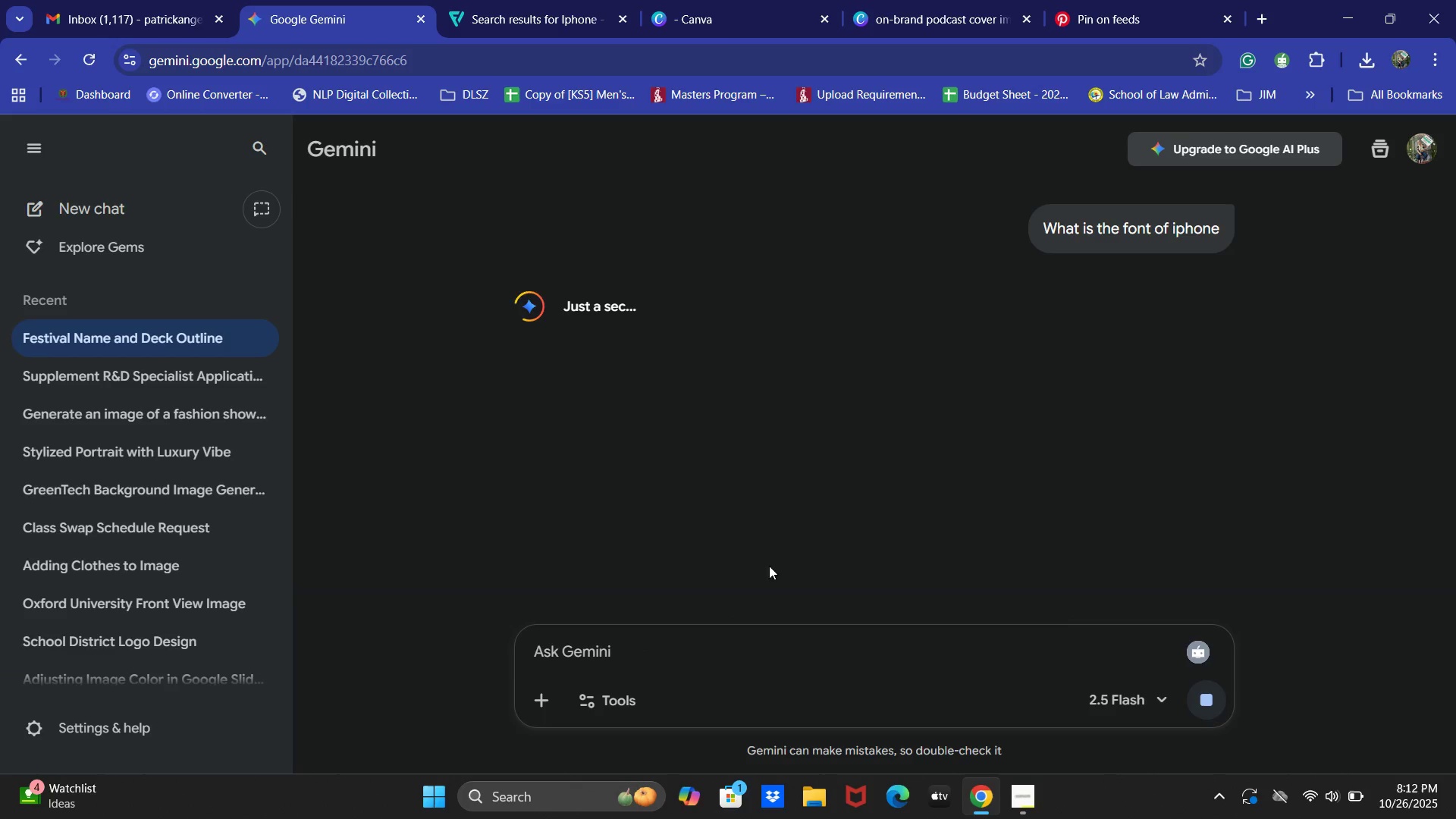 
scroll: coordinate [1027, 504], scroll_direction: up, amount: 5.0
 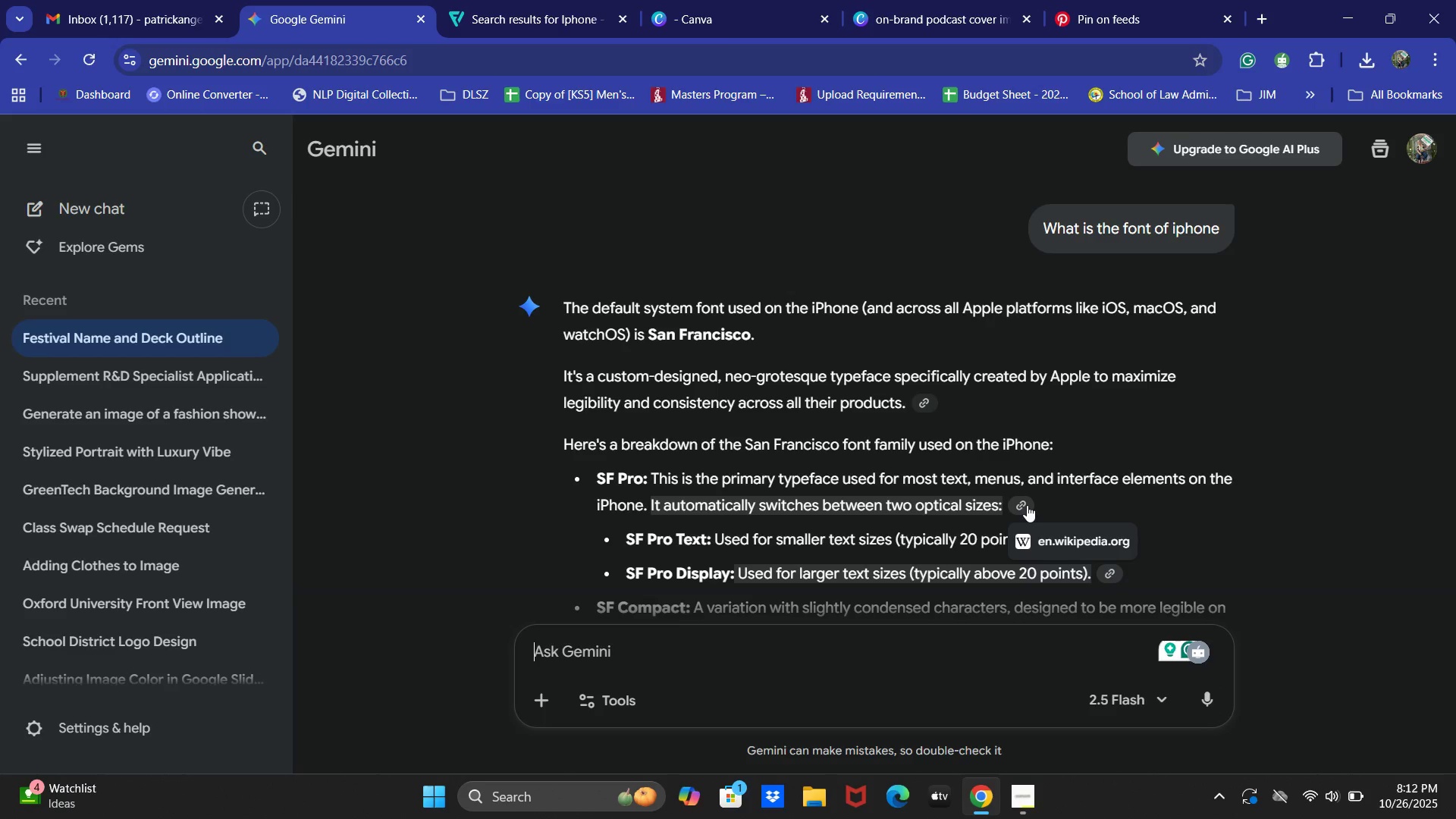 
wait(22.77)
 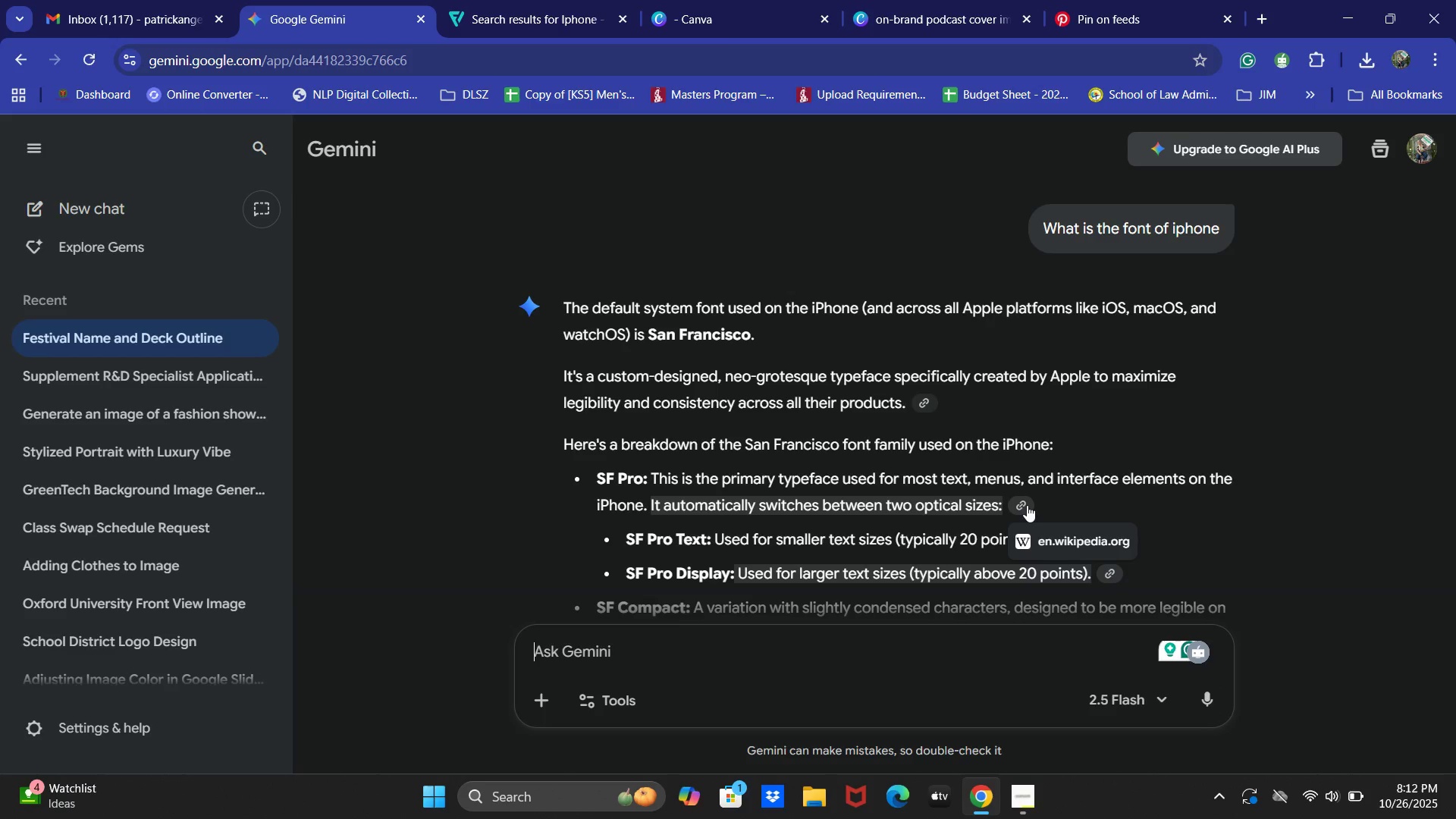 
scroll: coordinate [924, 508], scroll_direction: down, amount: 4.0
 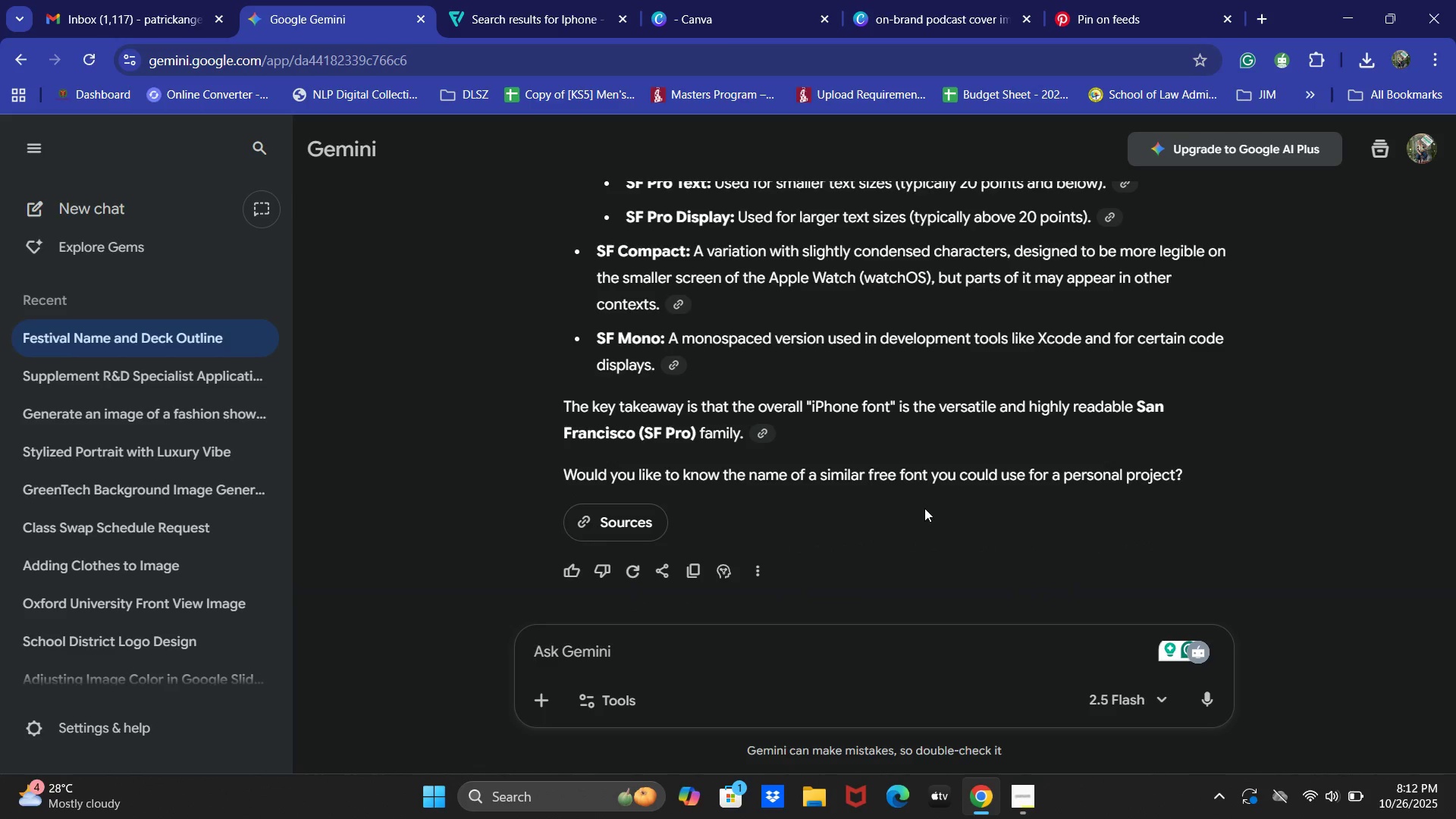 
scroll: coordinate [924, 508], scroll_direction: up, amount: 2.0
 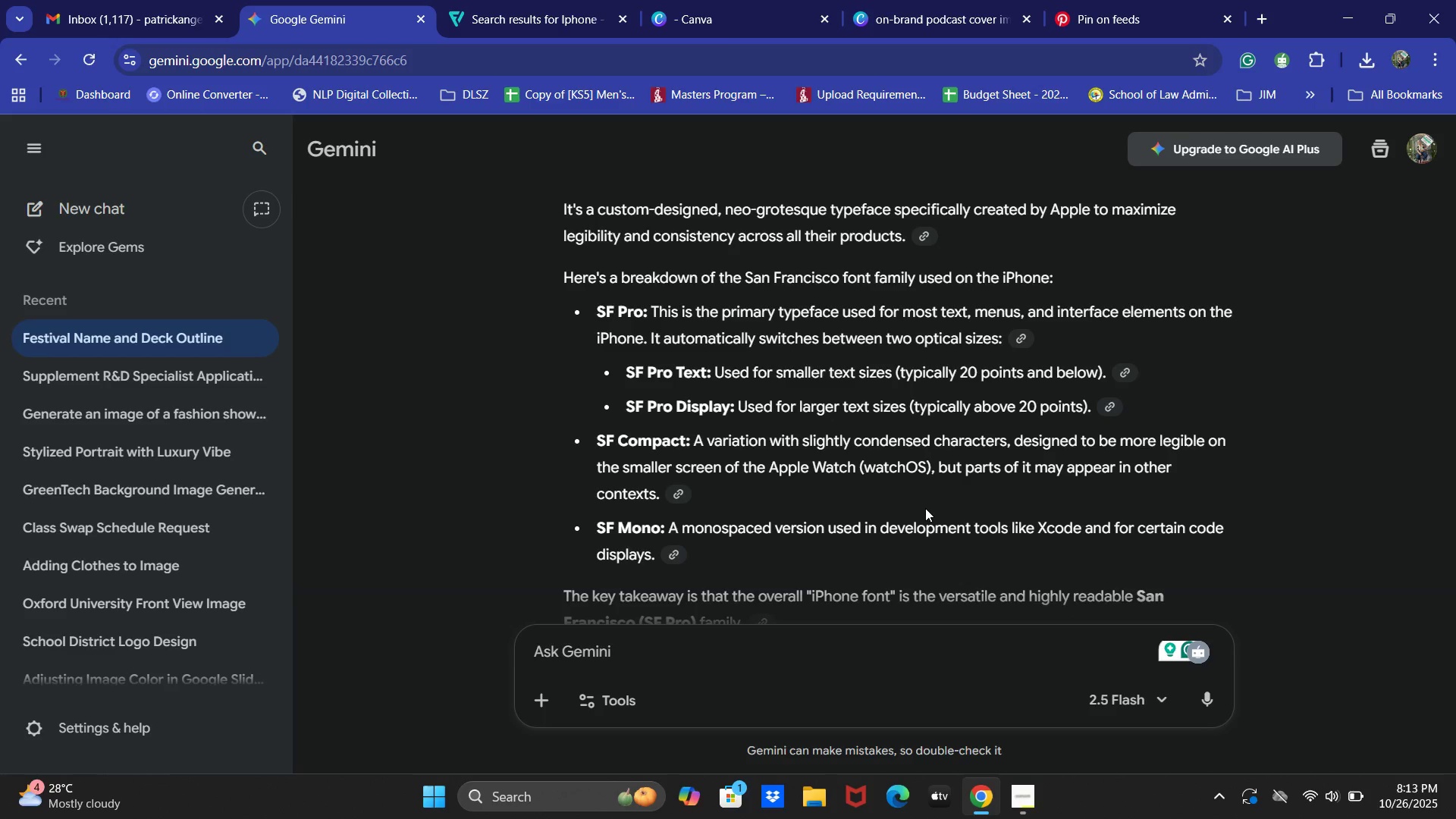 
wait(6.82)
 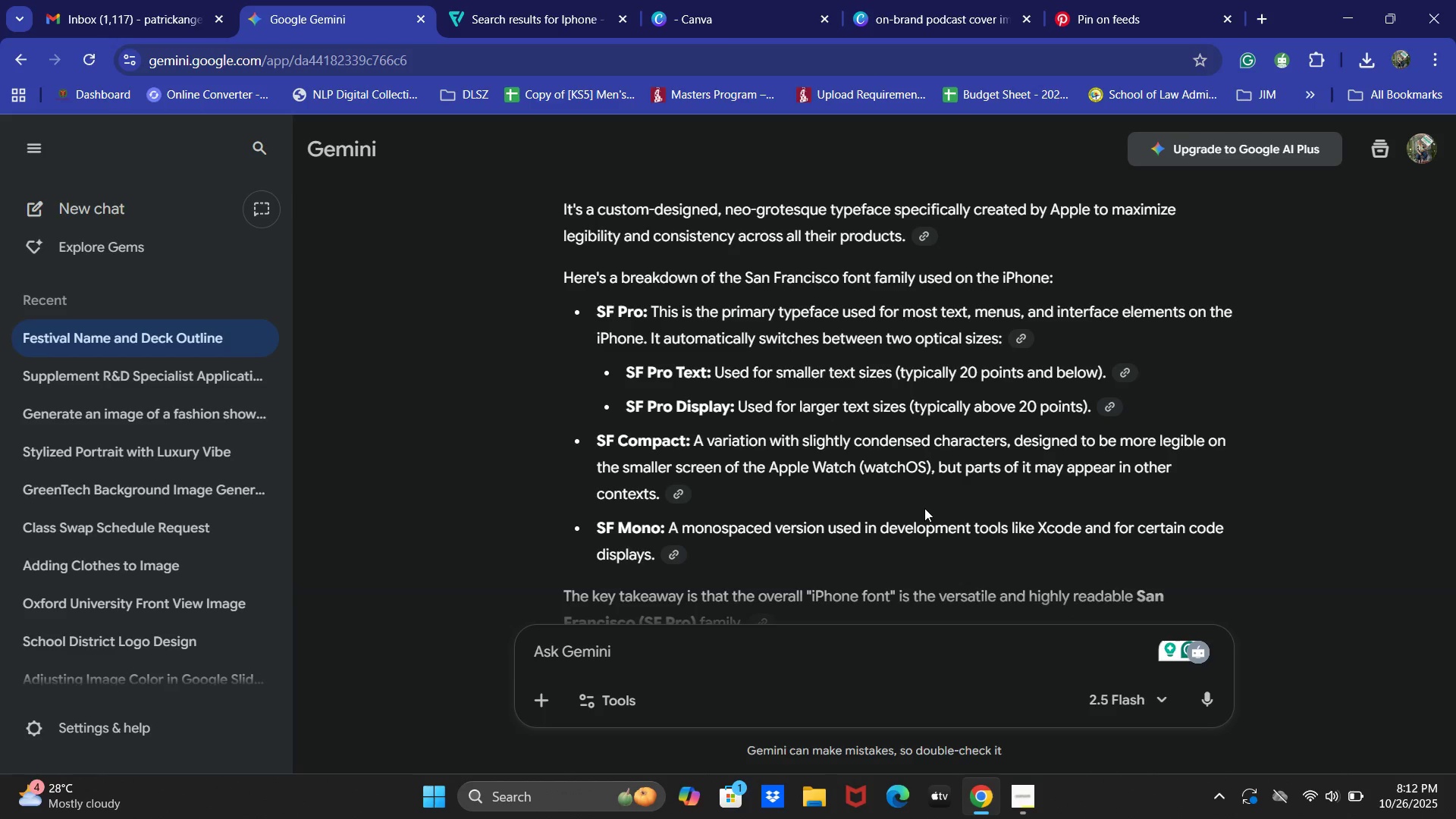 
scroll: coordinate [1058, 430], scroll_direction: up, amount: 146.0
 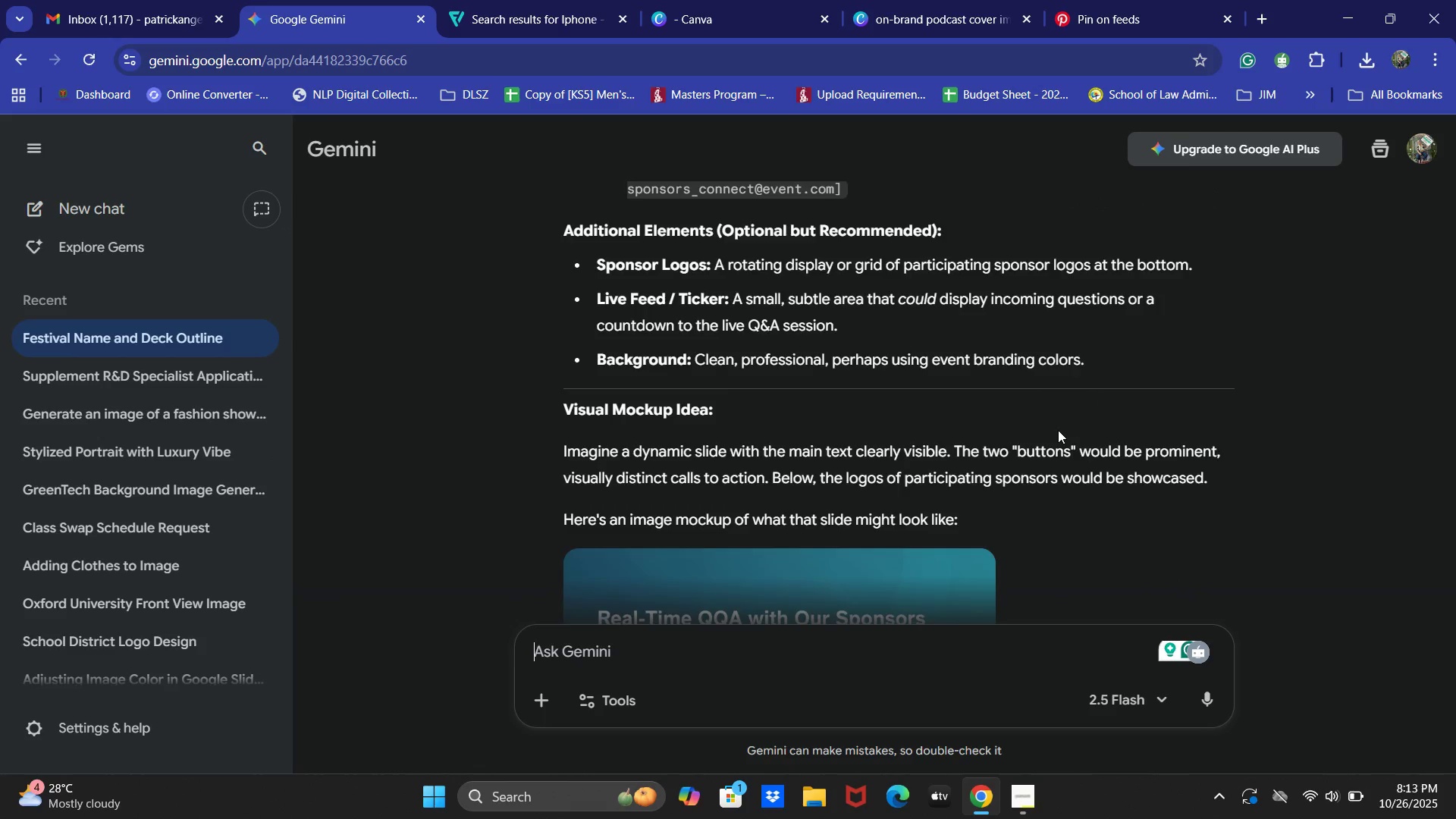 
scroll: coordinate [1058, 430], scroll_direction: down, amount: 3.0
 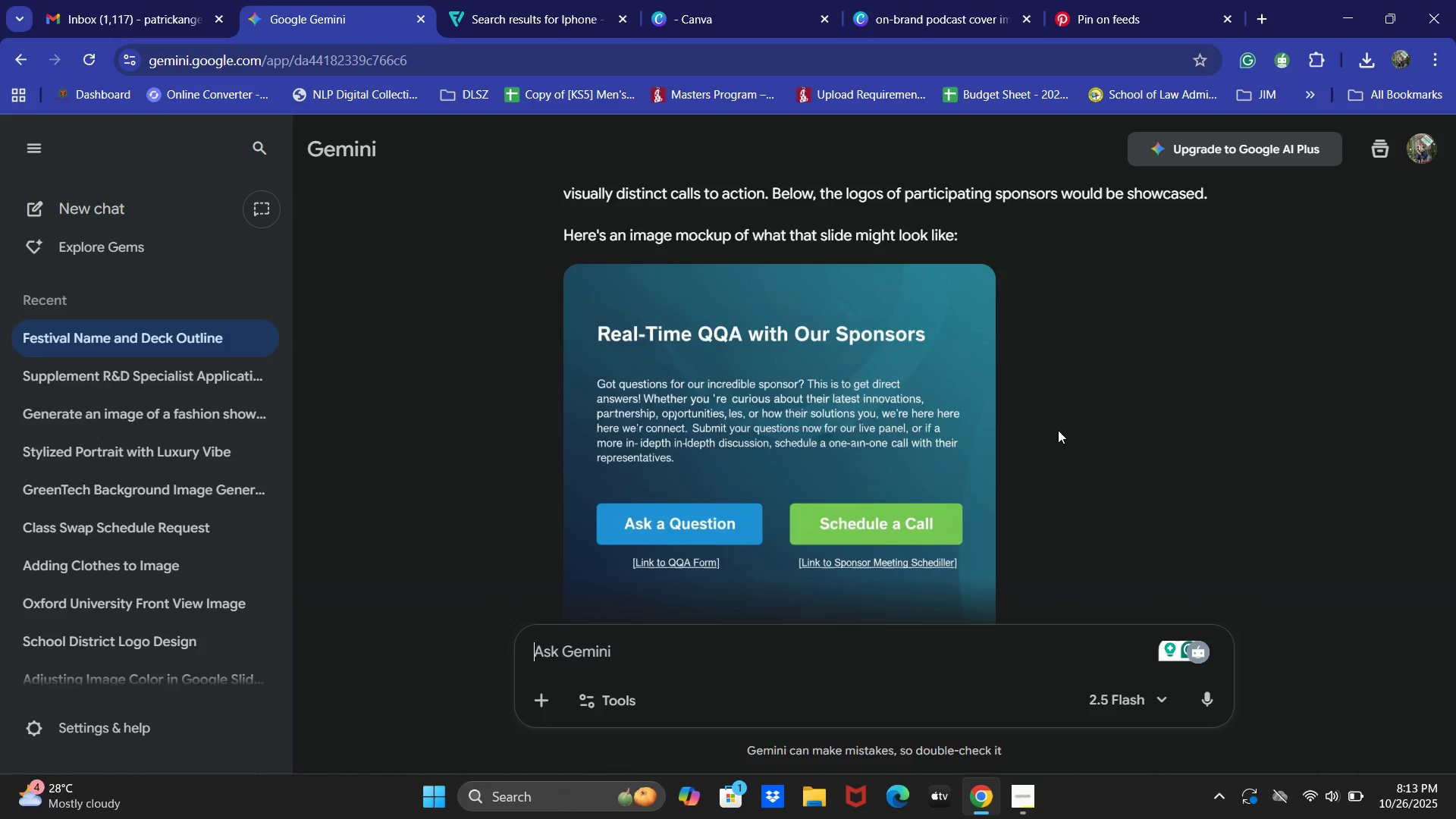 
scroll: coordinate [1058, 430], scroll_direction: up, amount: 22.0
 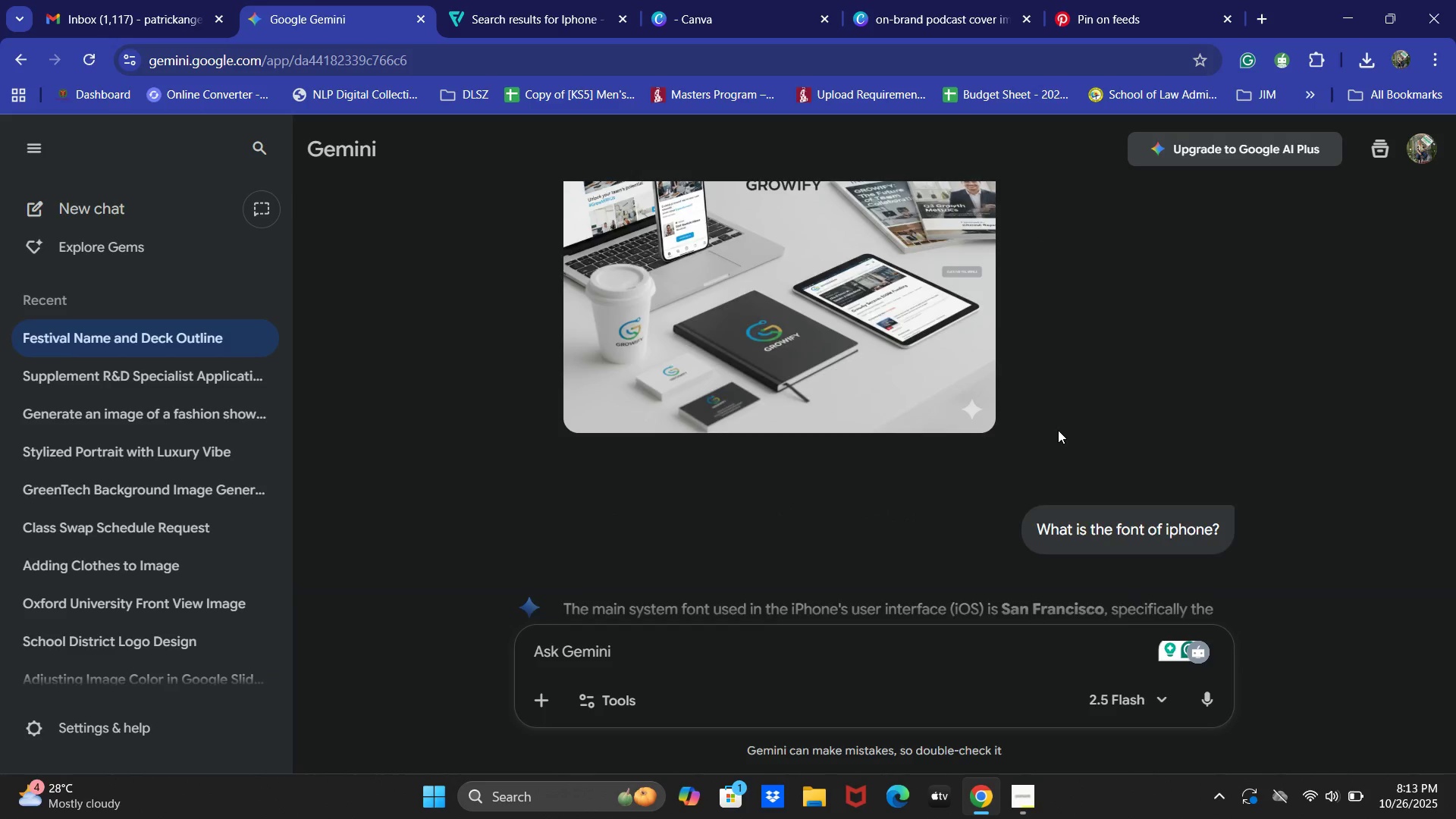 
scroll: coordinate [971, 520], scroll_direction: down, amount: 7.0
 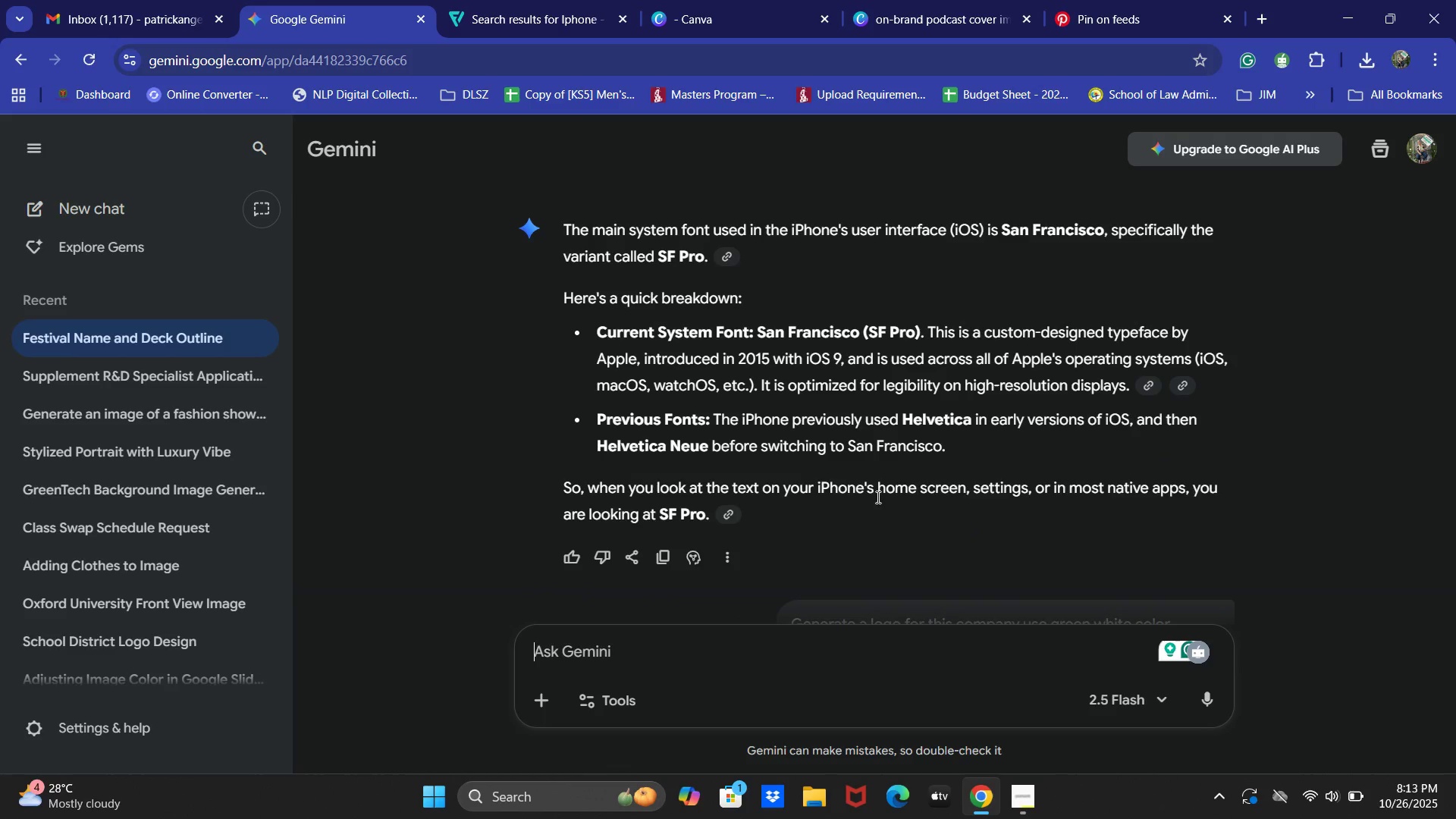 
left_click([807, 450])
 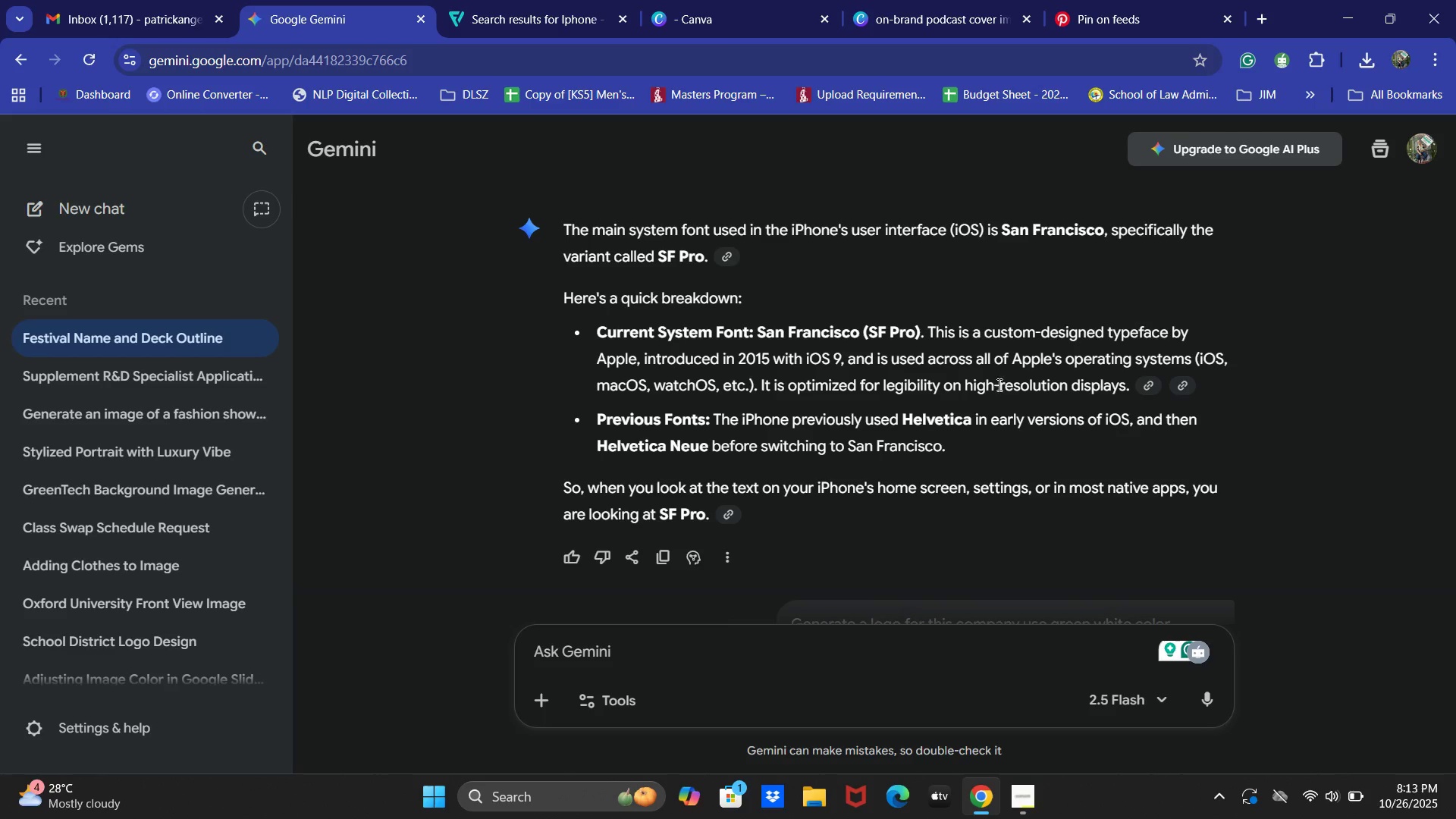 
scroll: coordinate [979, 397], scroll_direction: down, amount: 2.0
 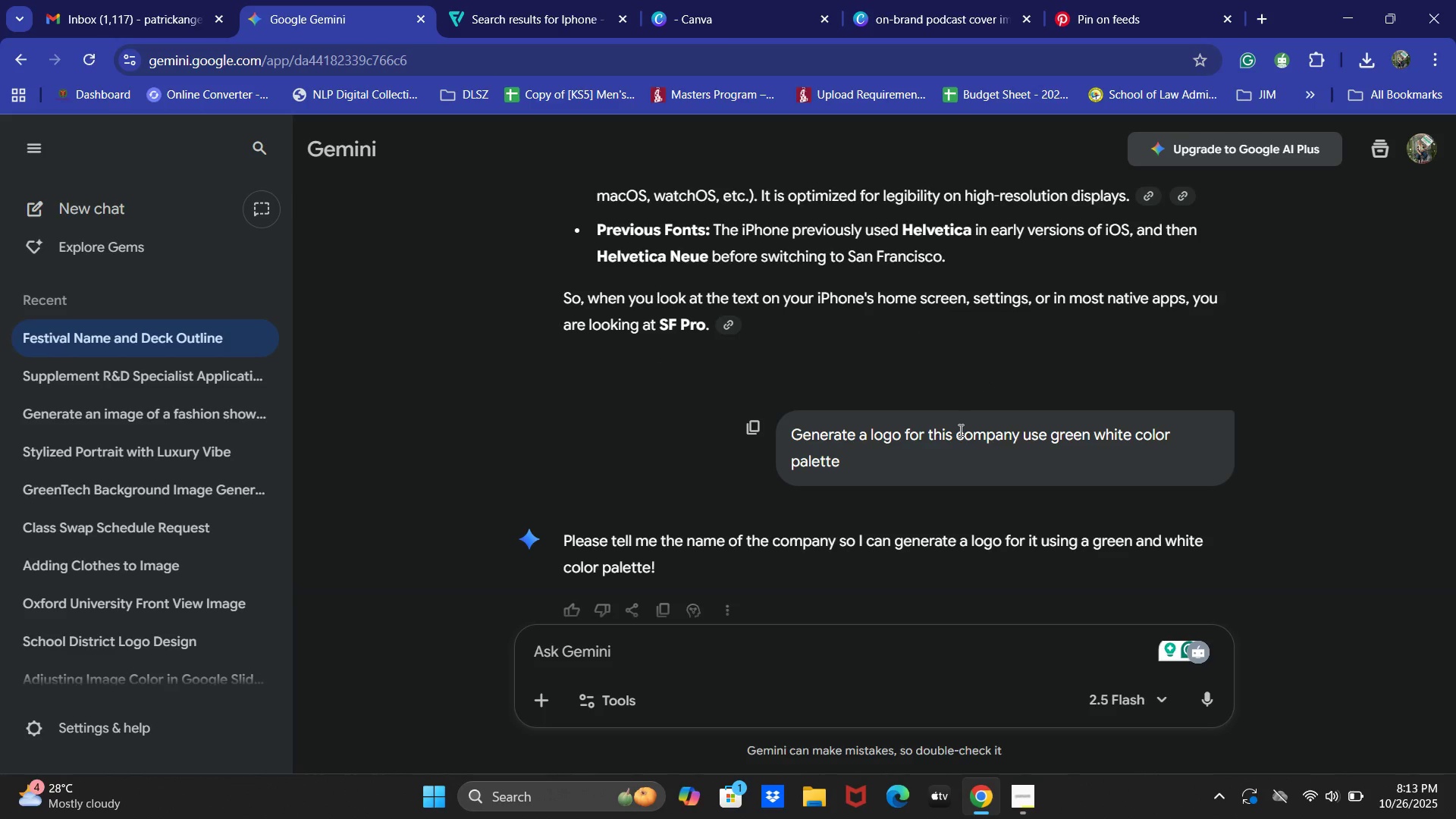 
scroll: coordinate [952, 417], scroll_direction: up, amount: 1.0
 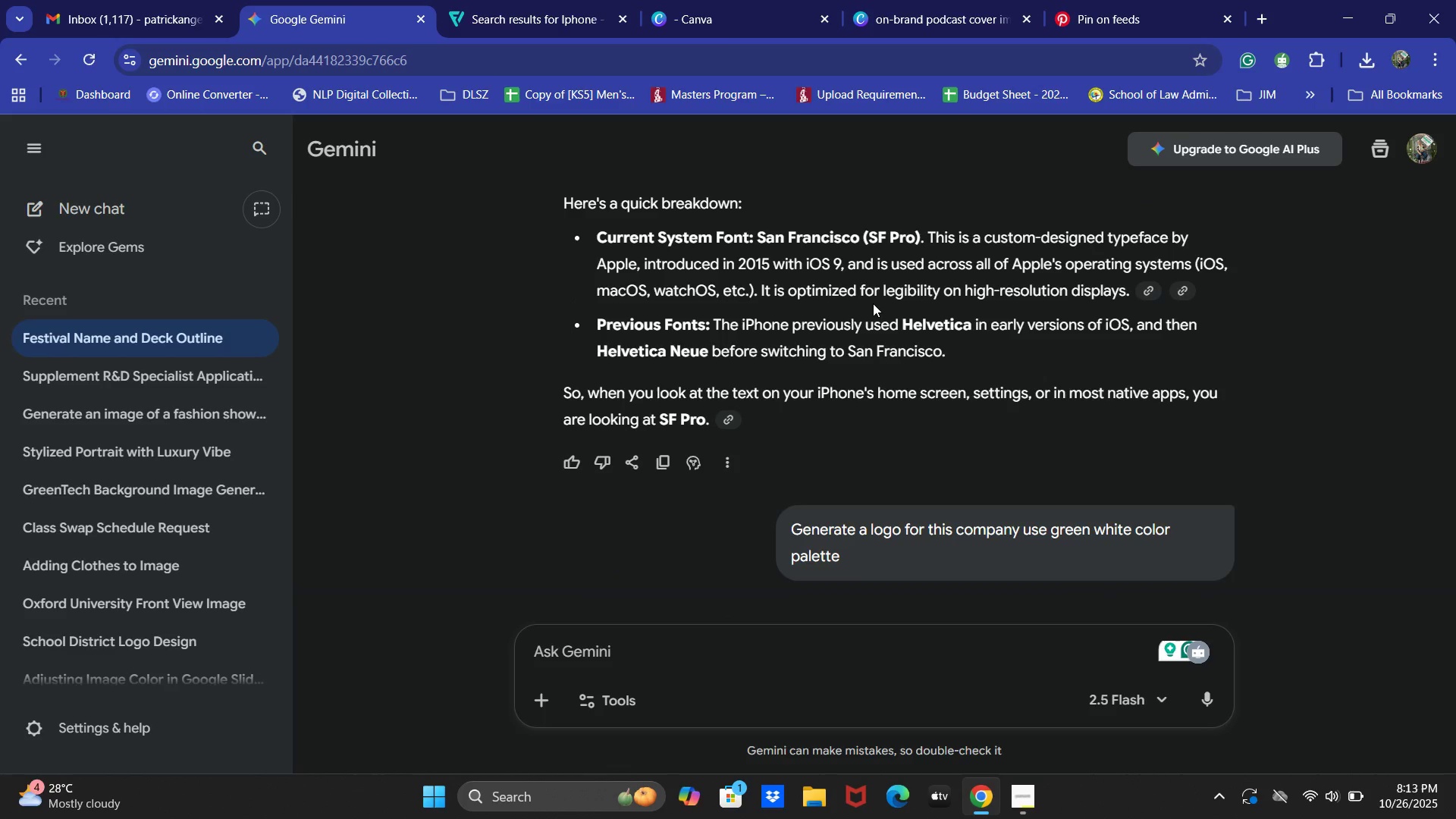 
wait(6.31)
 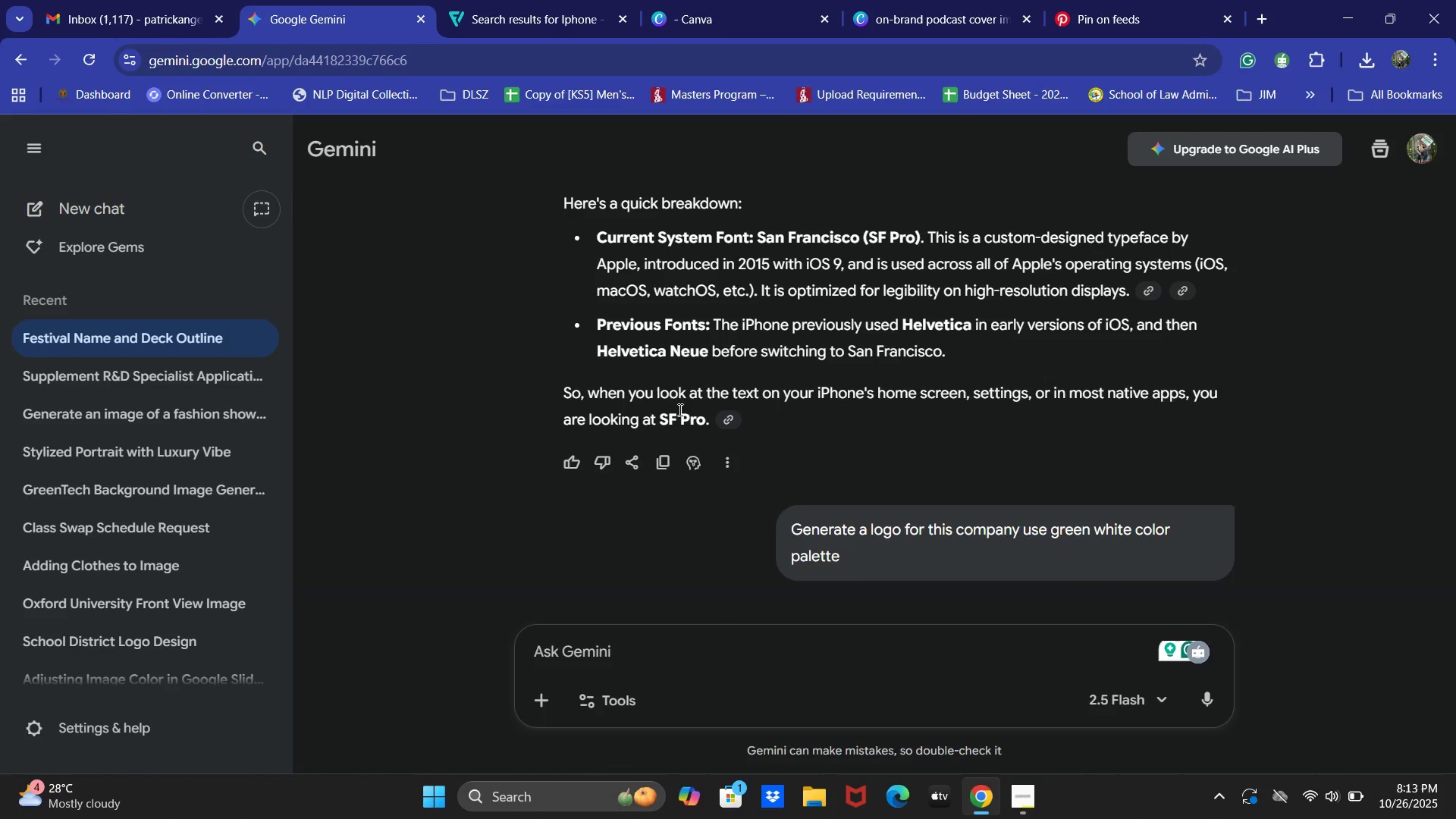 
left_click_drag(start_coordinate=[902, 325], to_coordinate=[947, 325])
 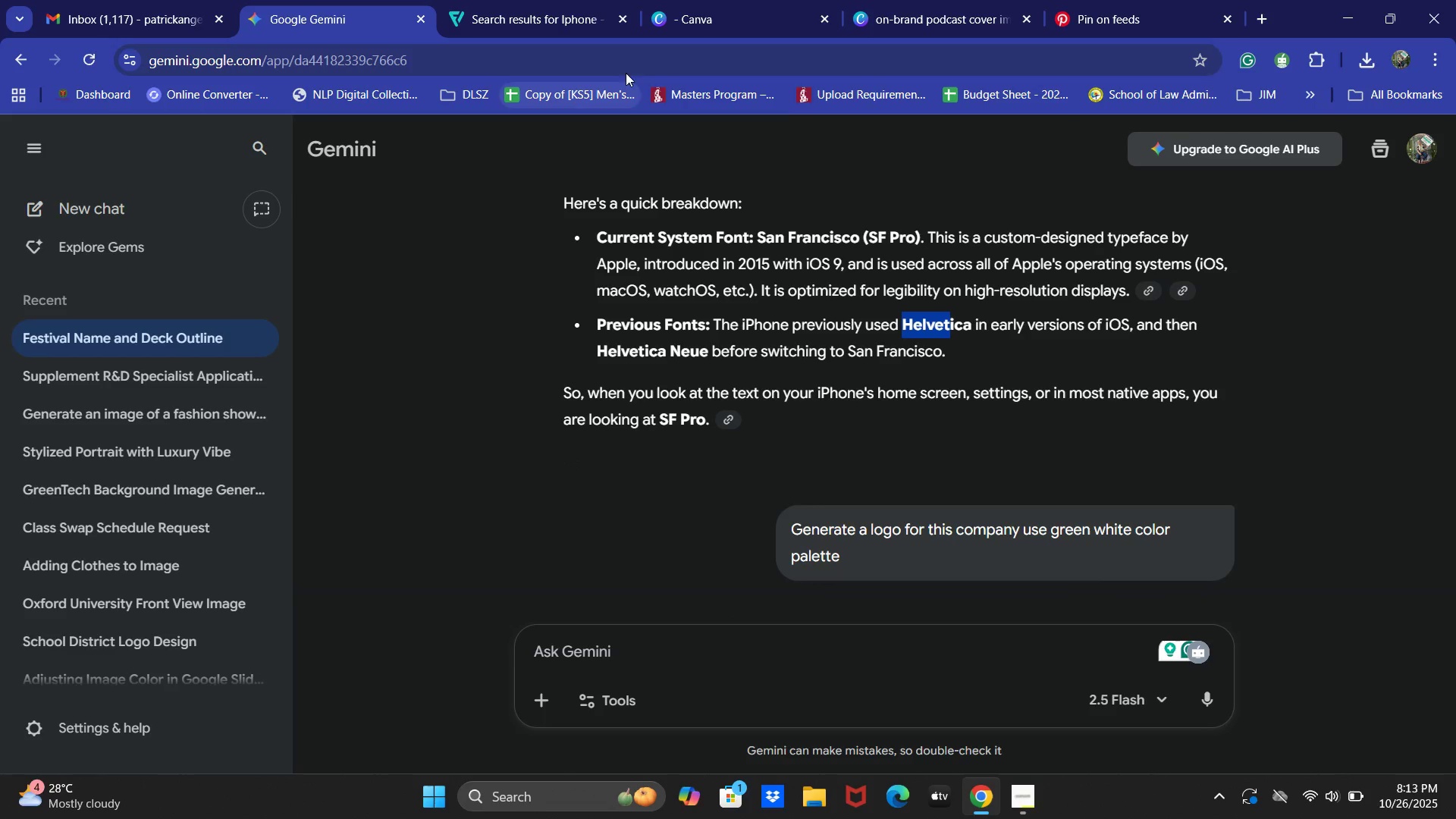 
left_click([958, 0])
 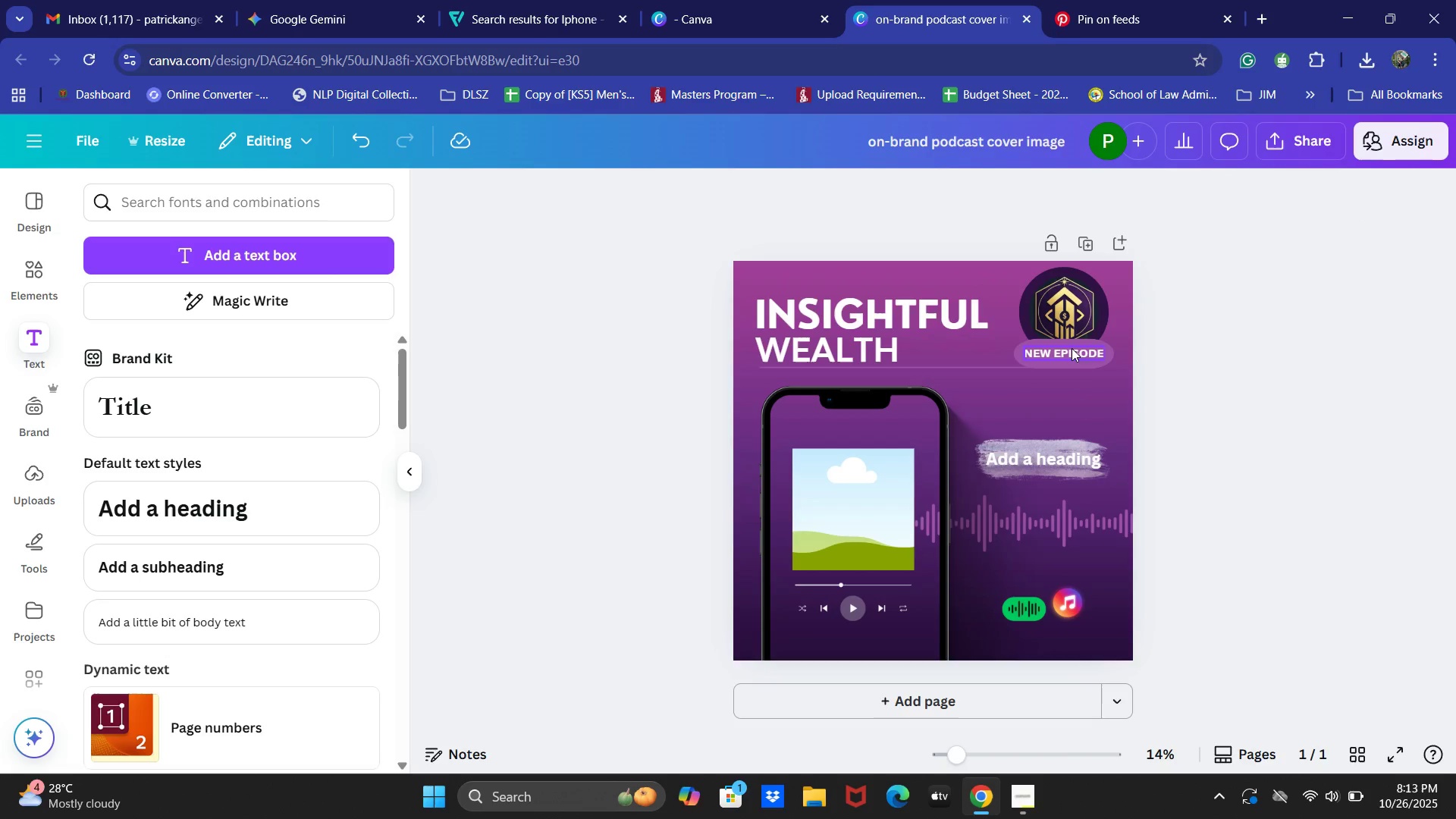 
left_click([1072, 348])
 